 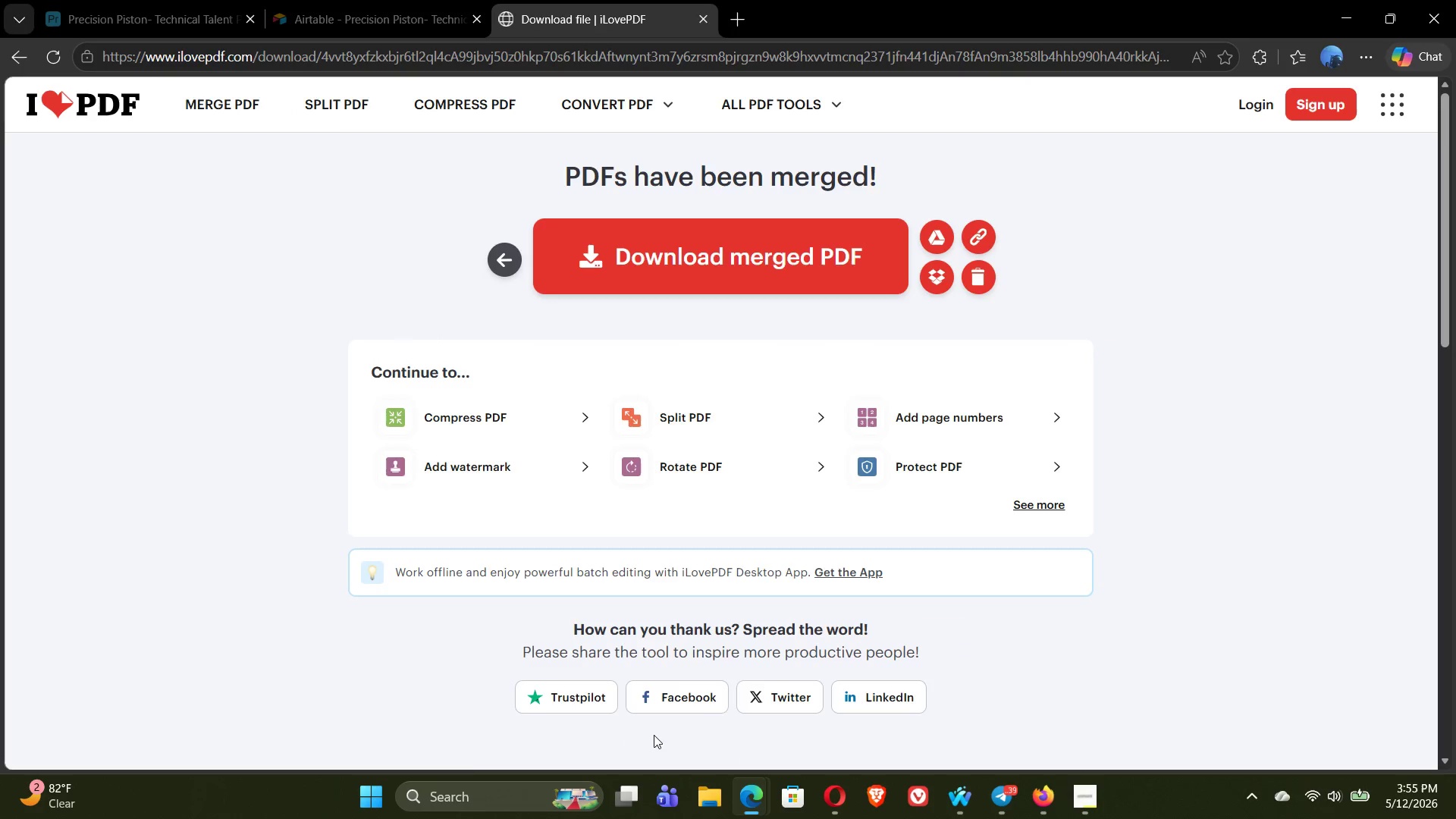 
left_click([158, 16])
 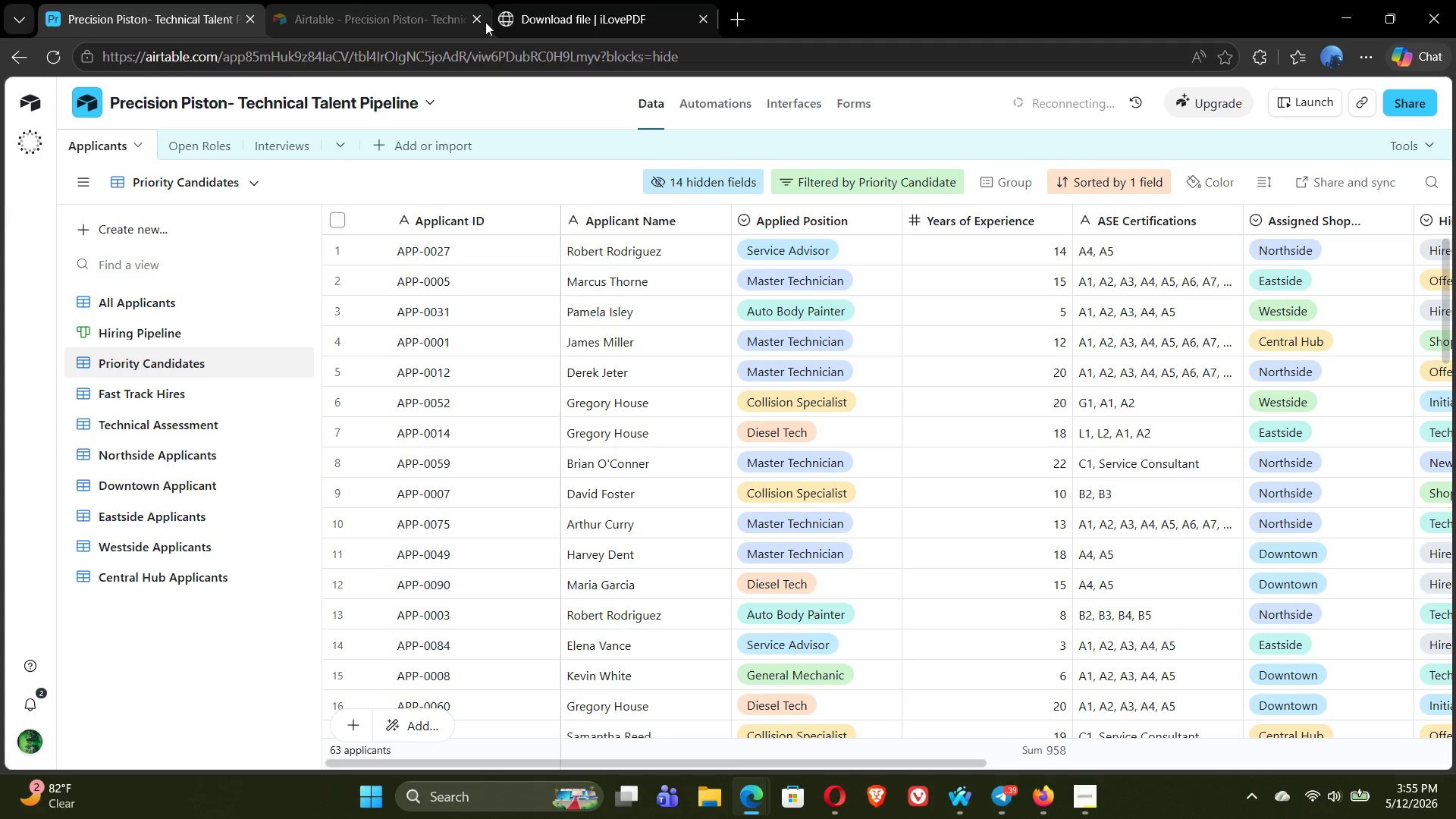 
left_click([477, 22])
 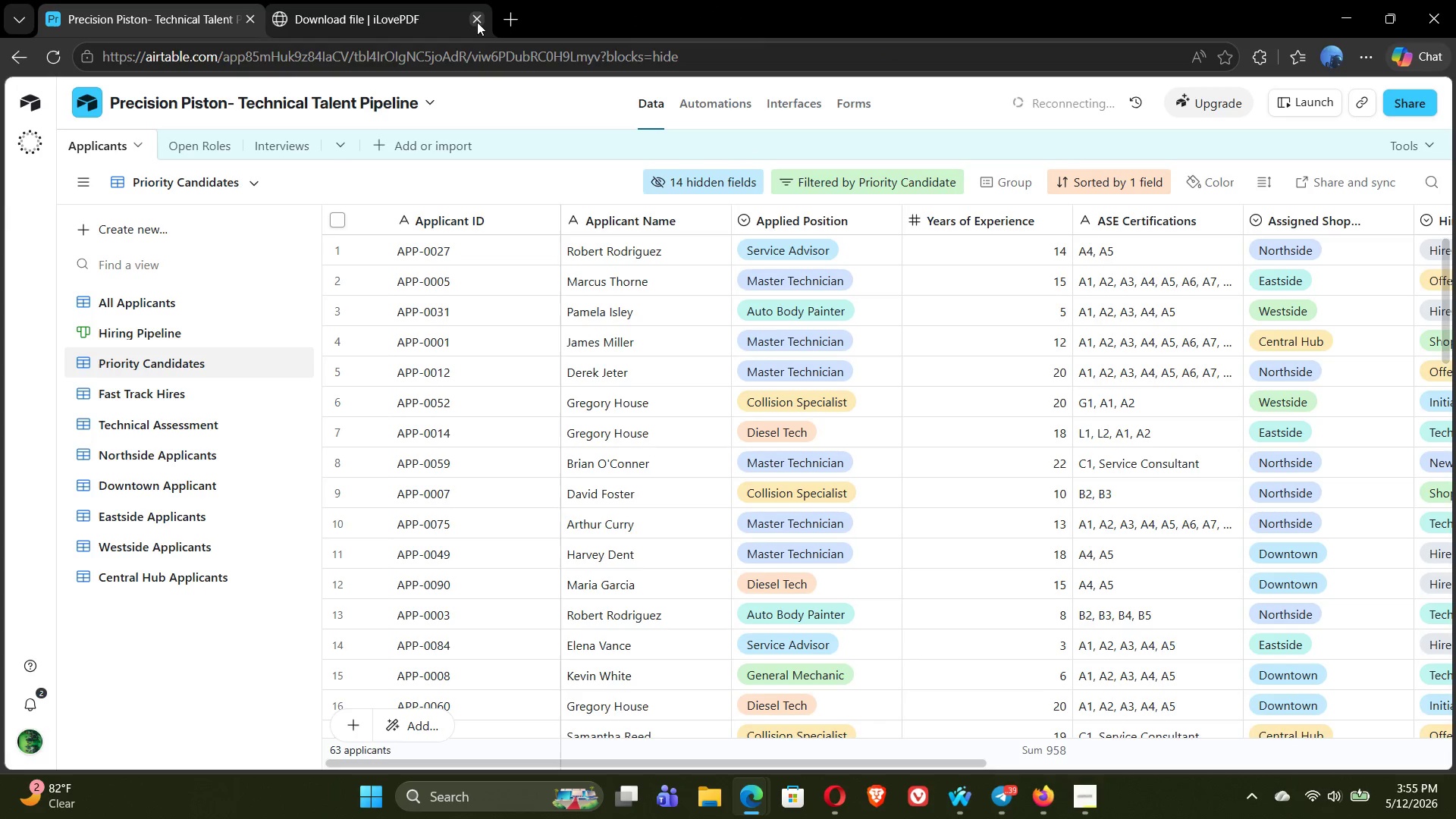 
left_click([477, 22])
 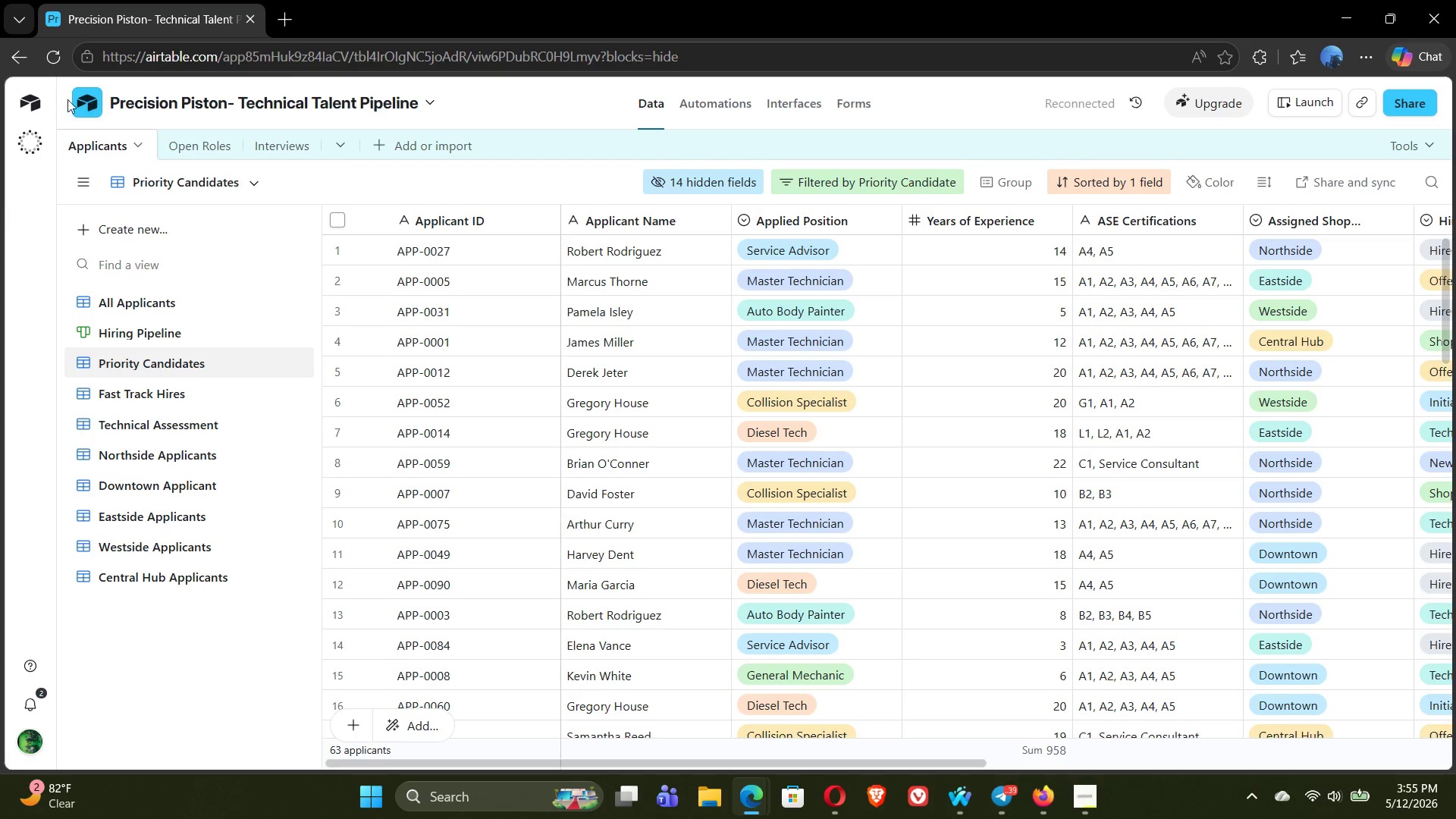 
left_click([40, 99])
 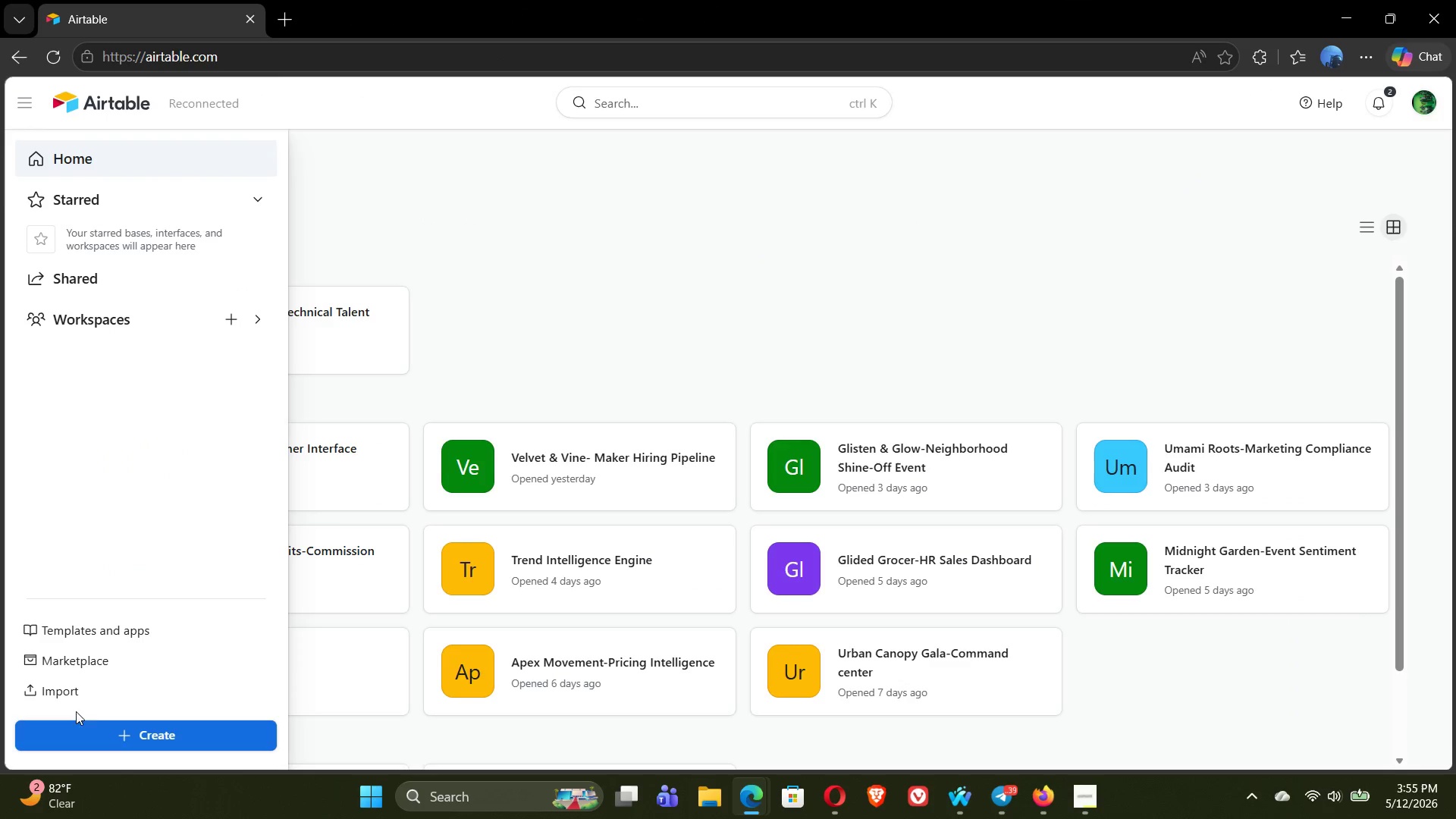 
left_click([101, 737])
 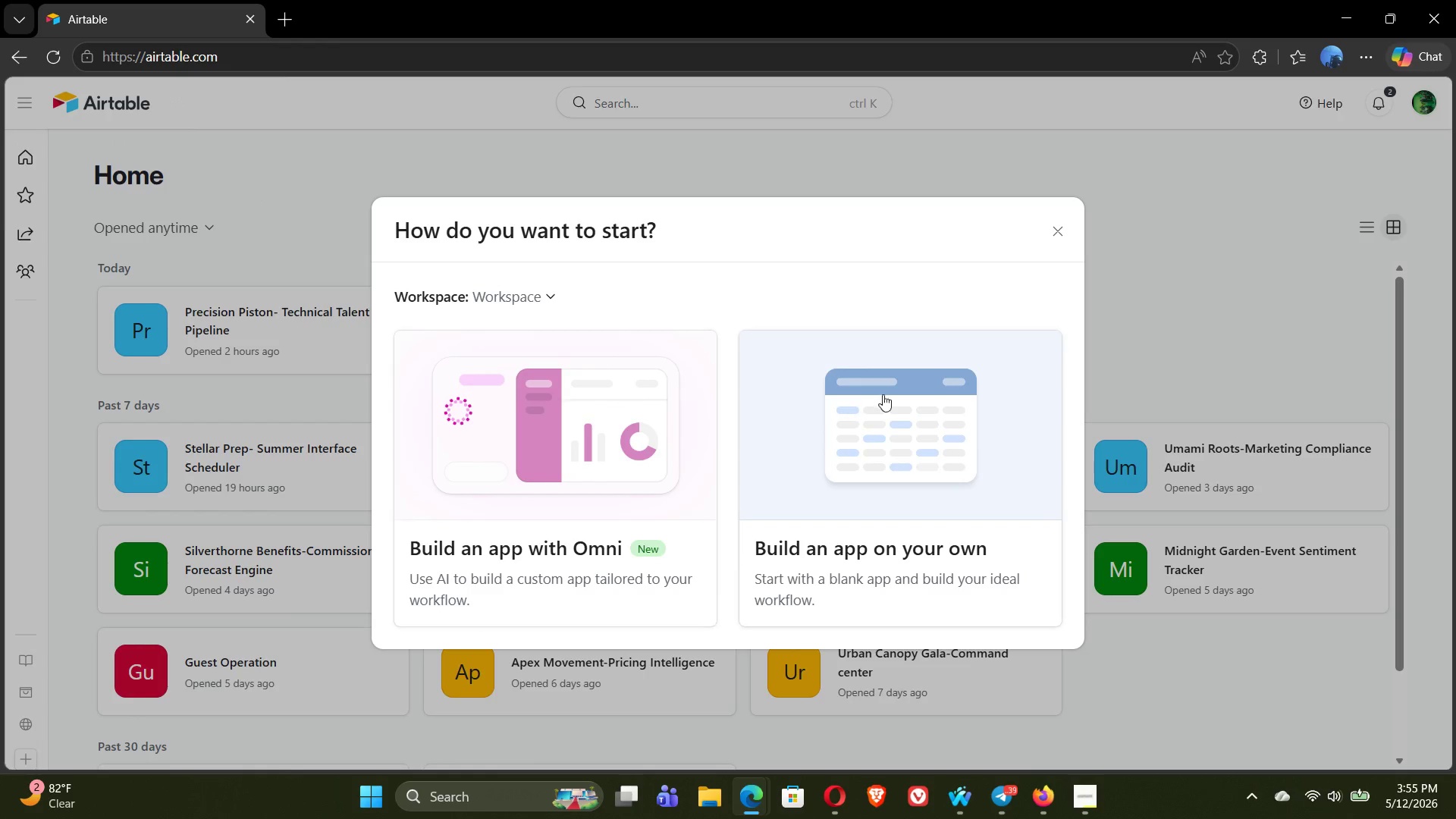 
left_click([899, 431])
 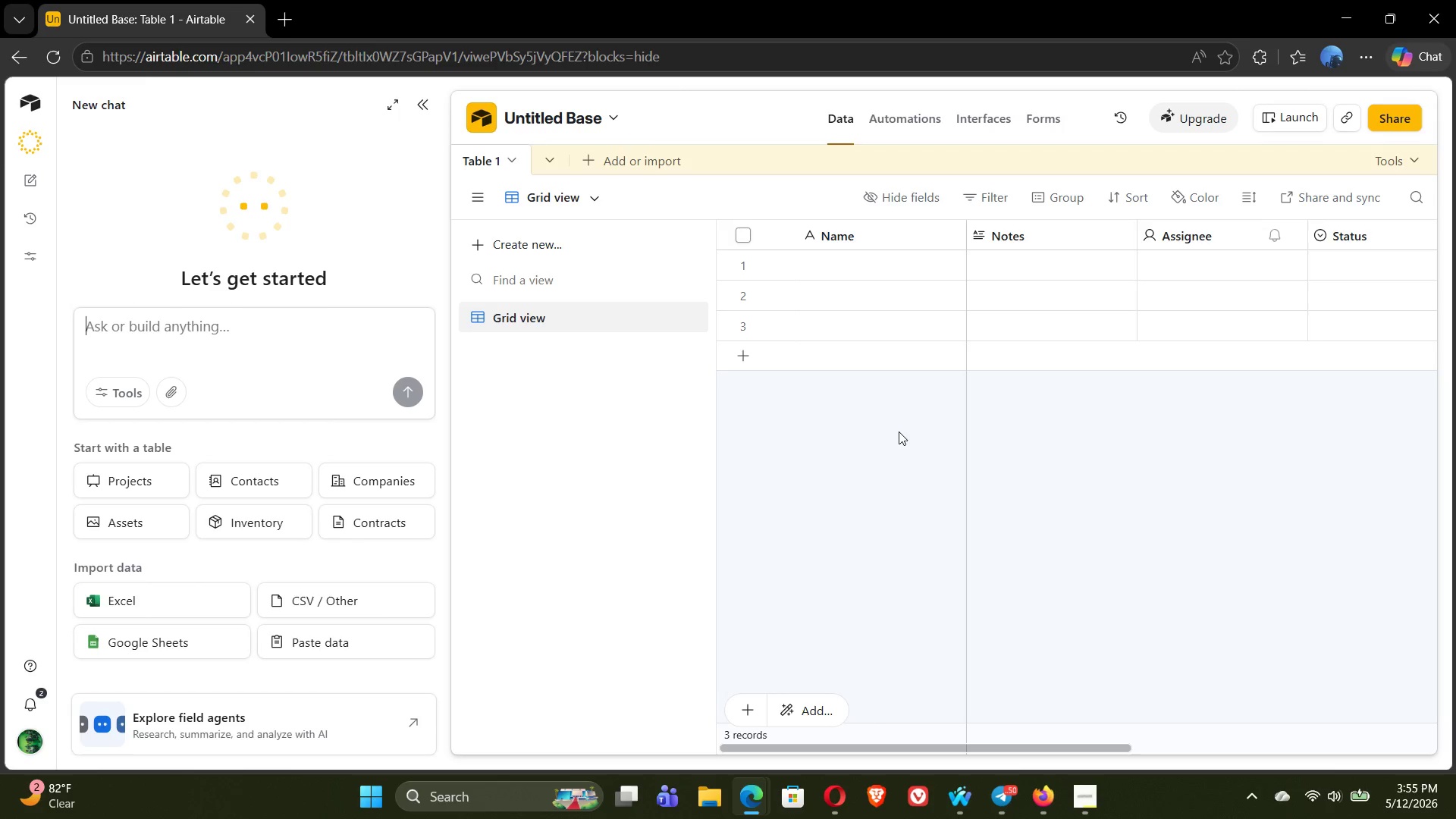 
wait(23.0)
 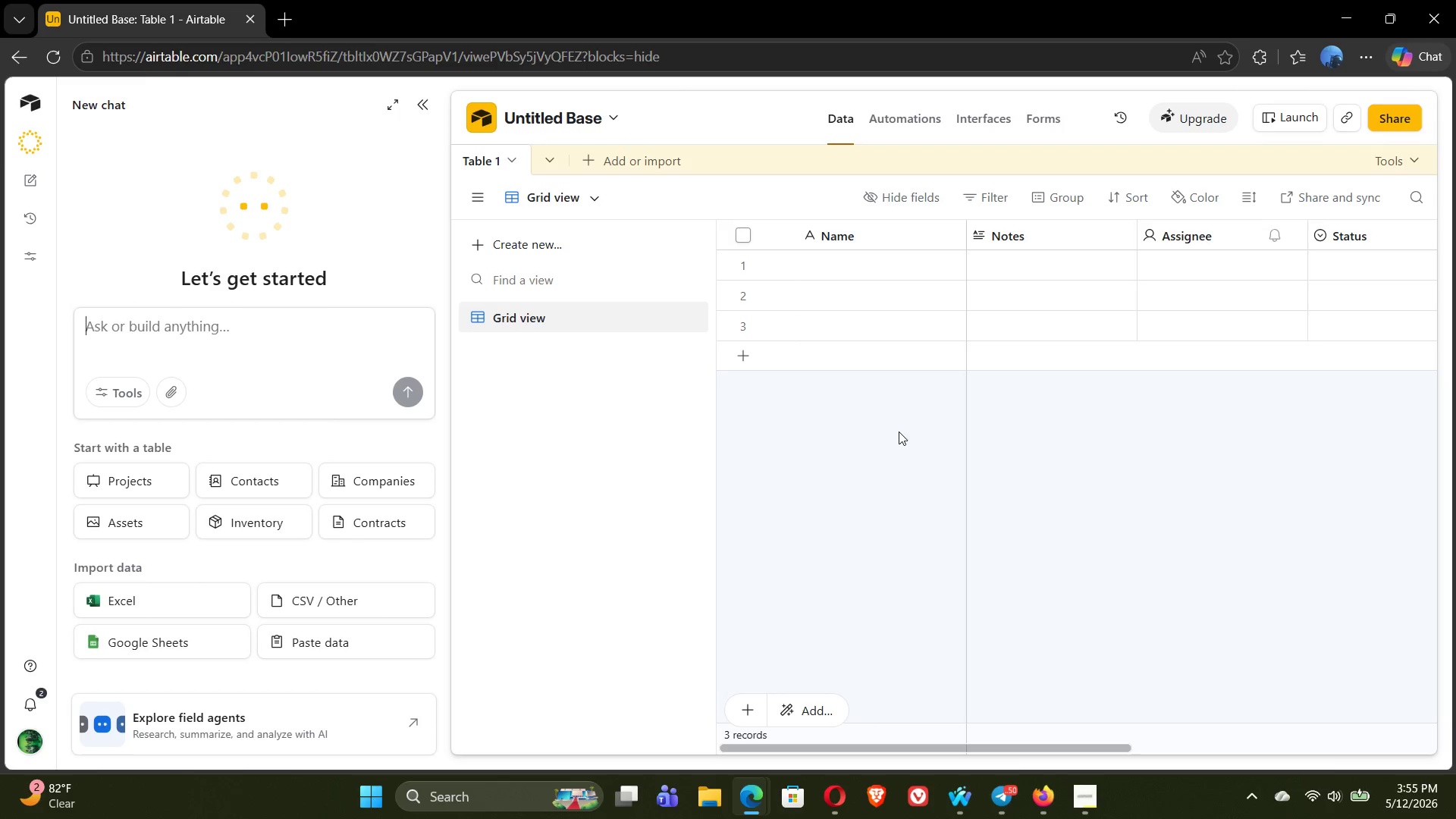 
left_click([428, 104])
 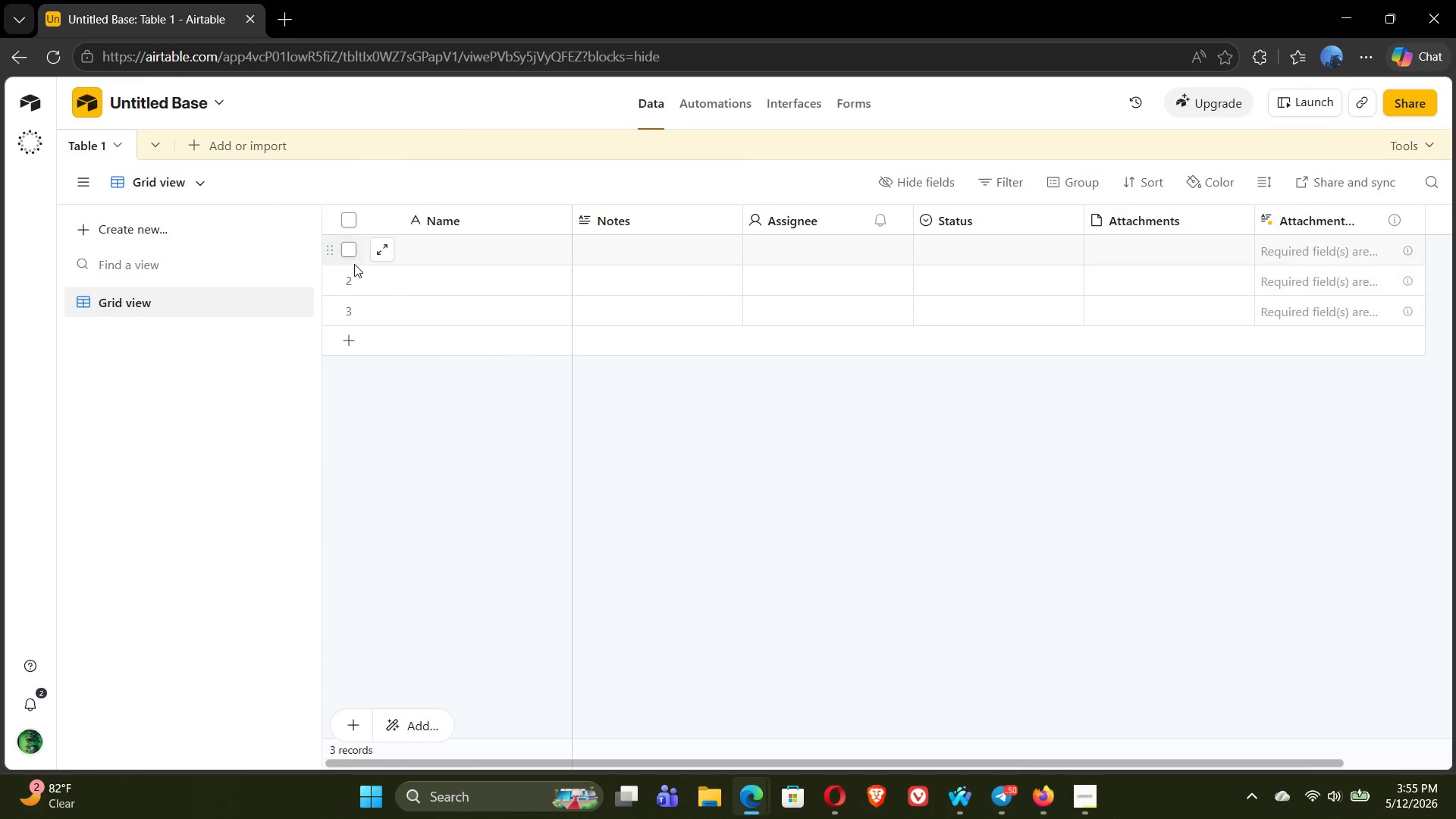 
left_click([347, 253])
 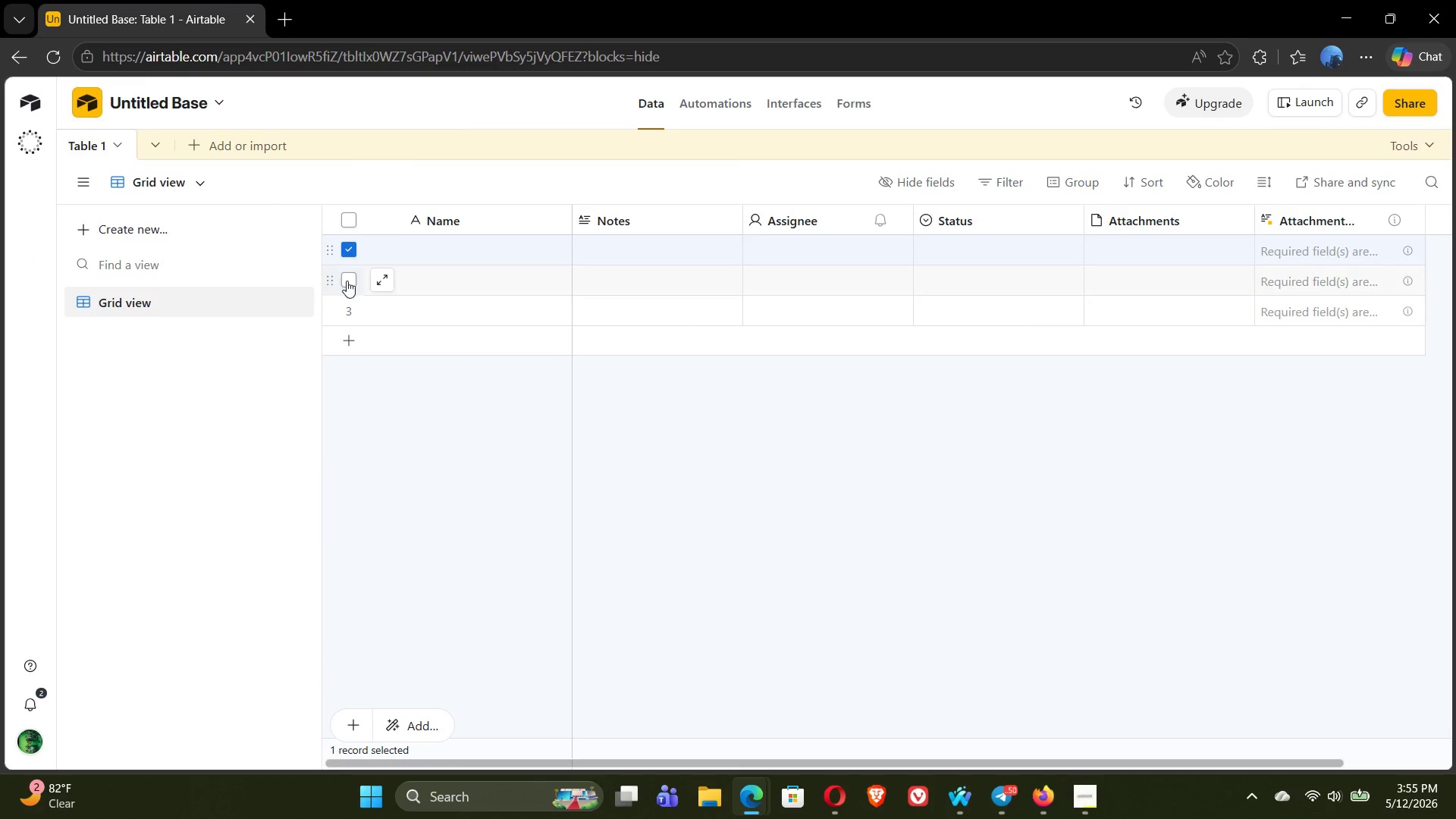 
left_click([347, 281])
 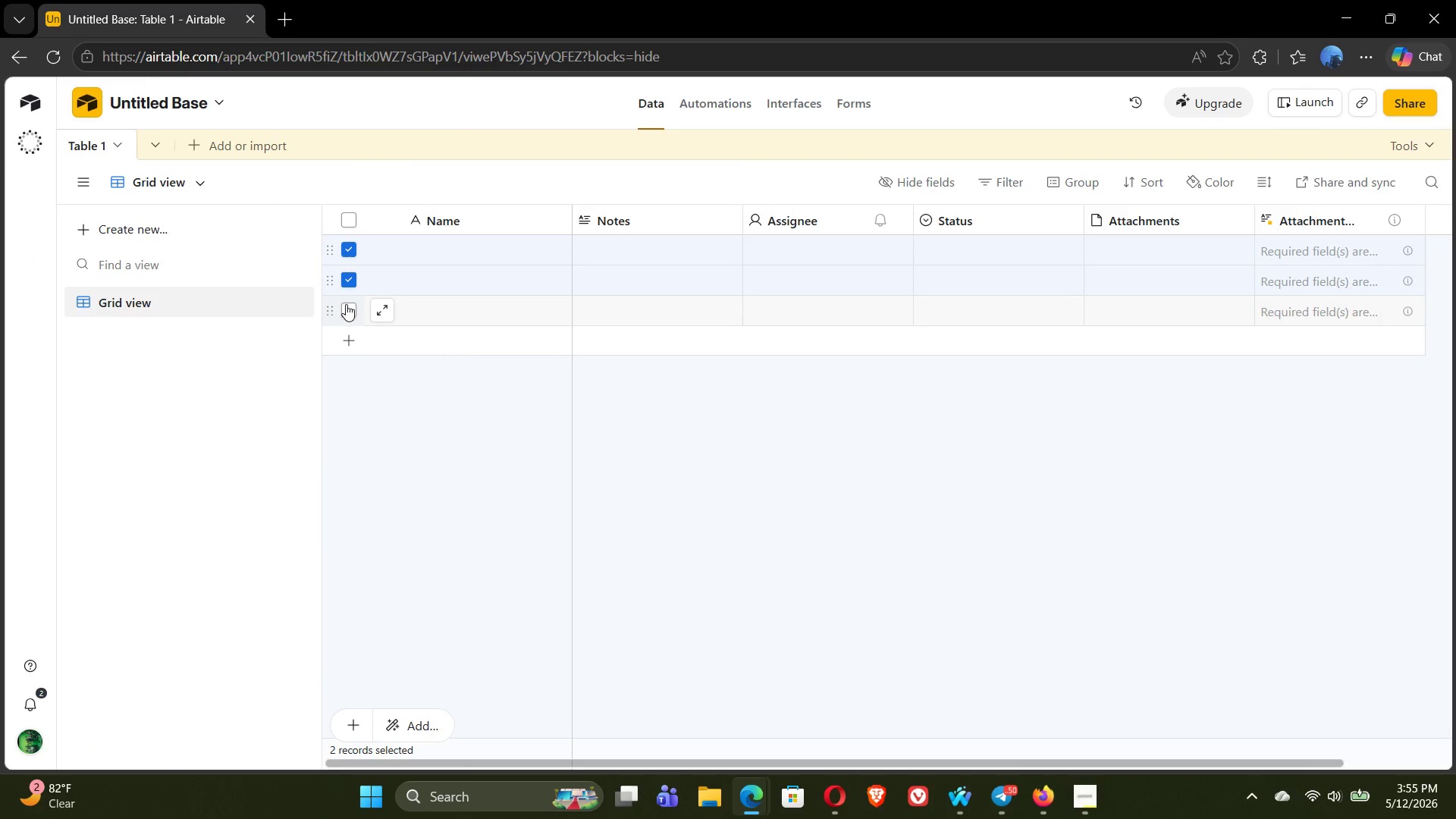 
left_click([346, 304])
 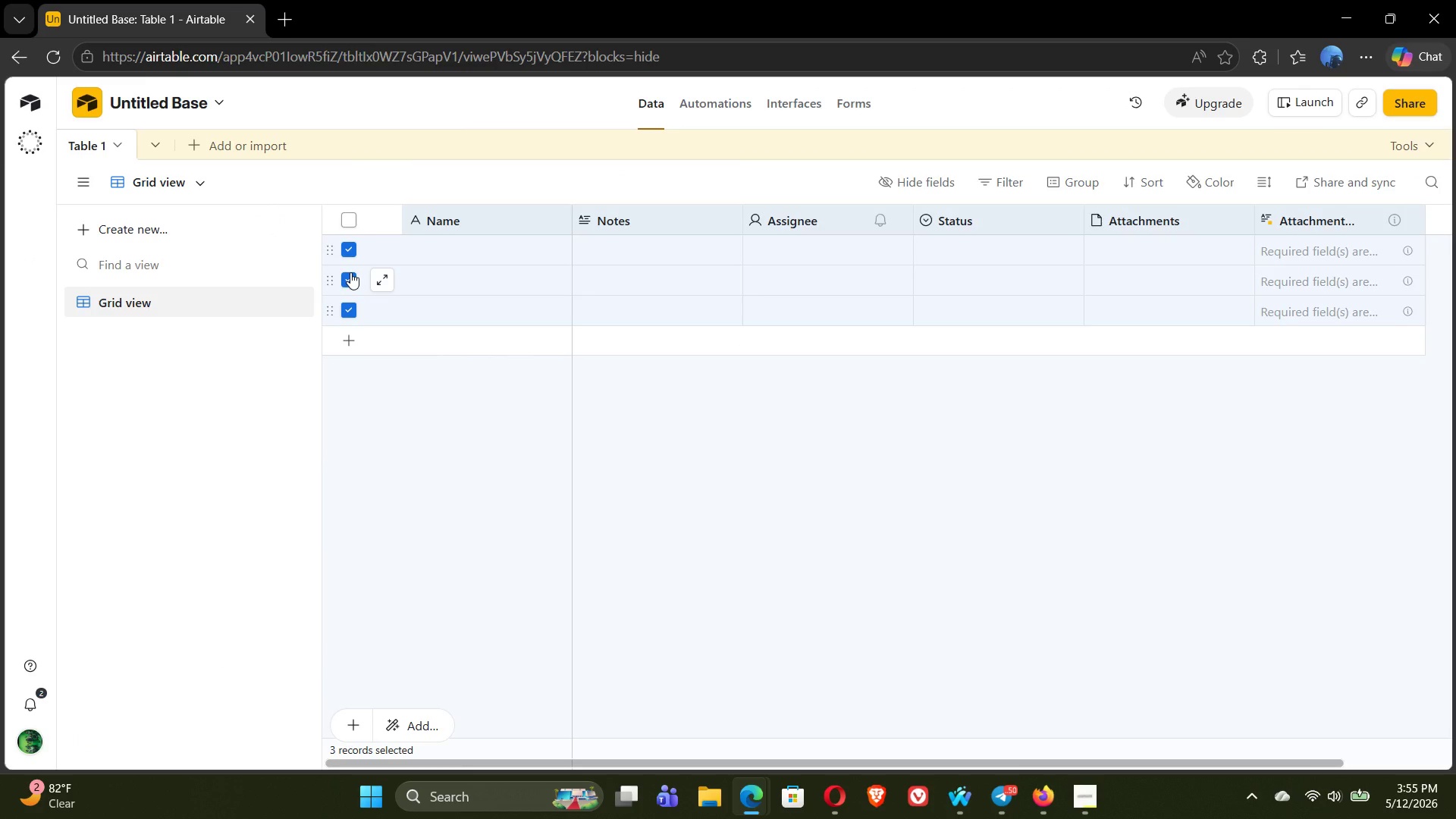 
right_click([350, 272])
 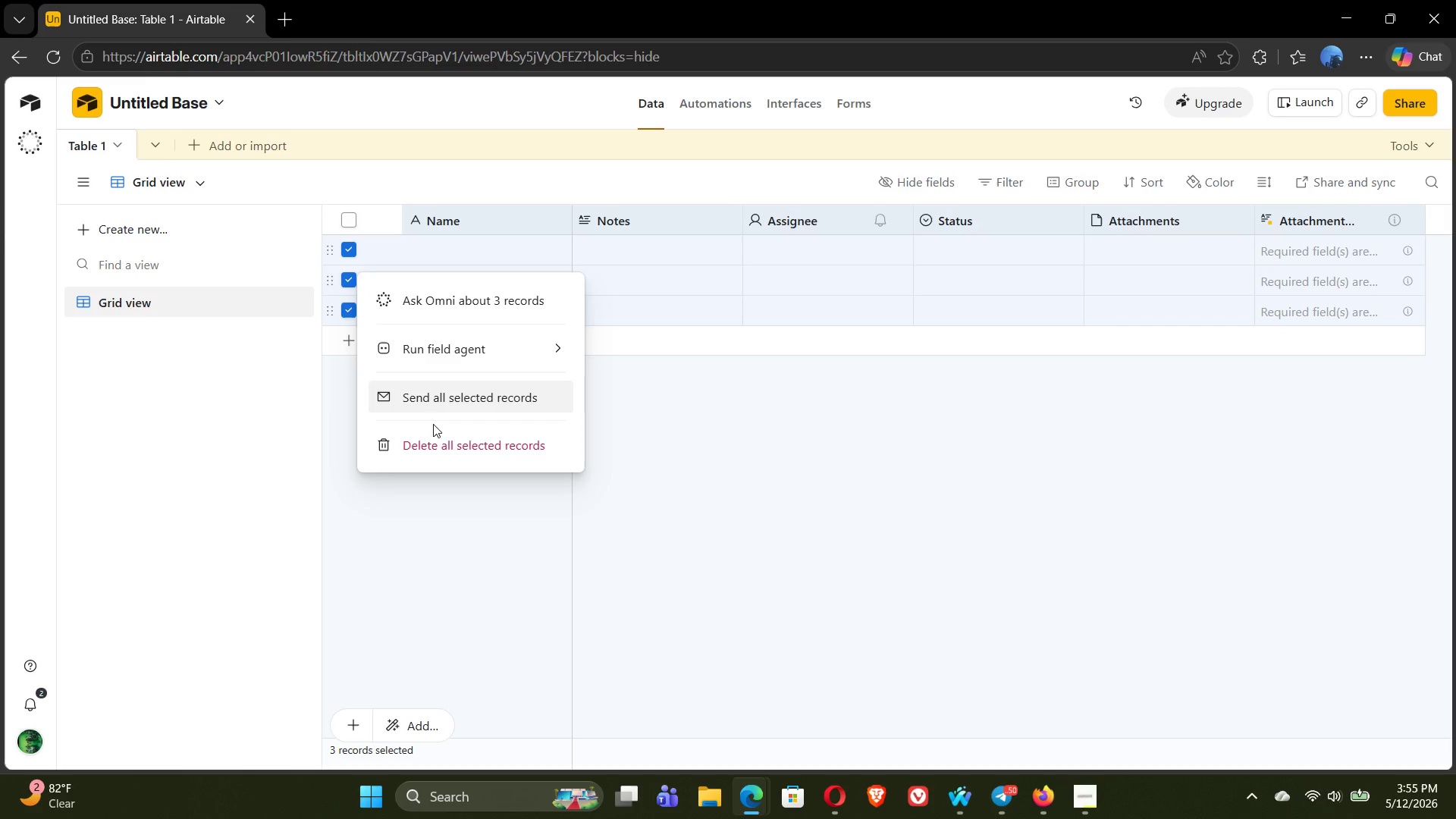 
left_click([444, 441])
 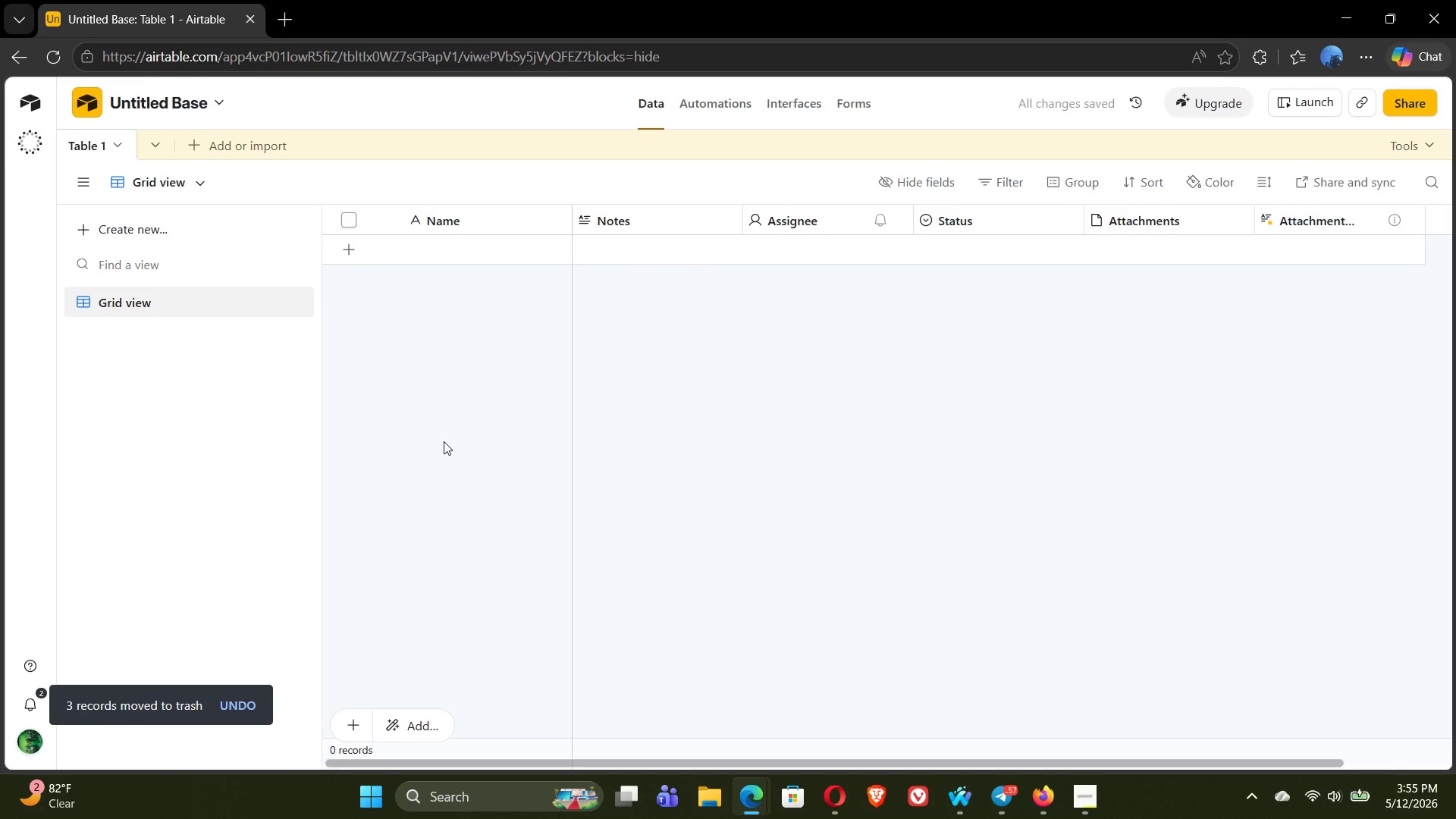 
wait(11.69)
 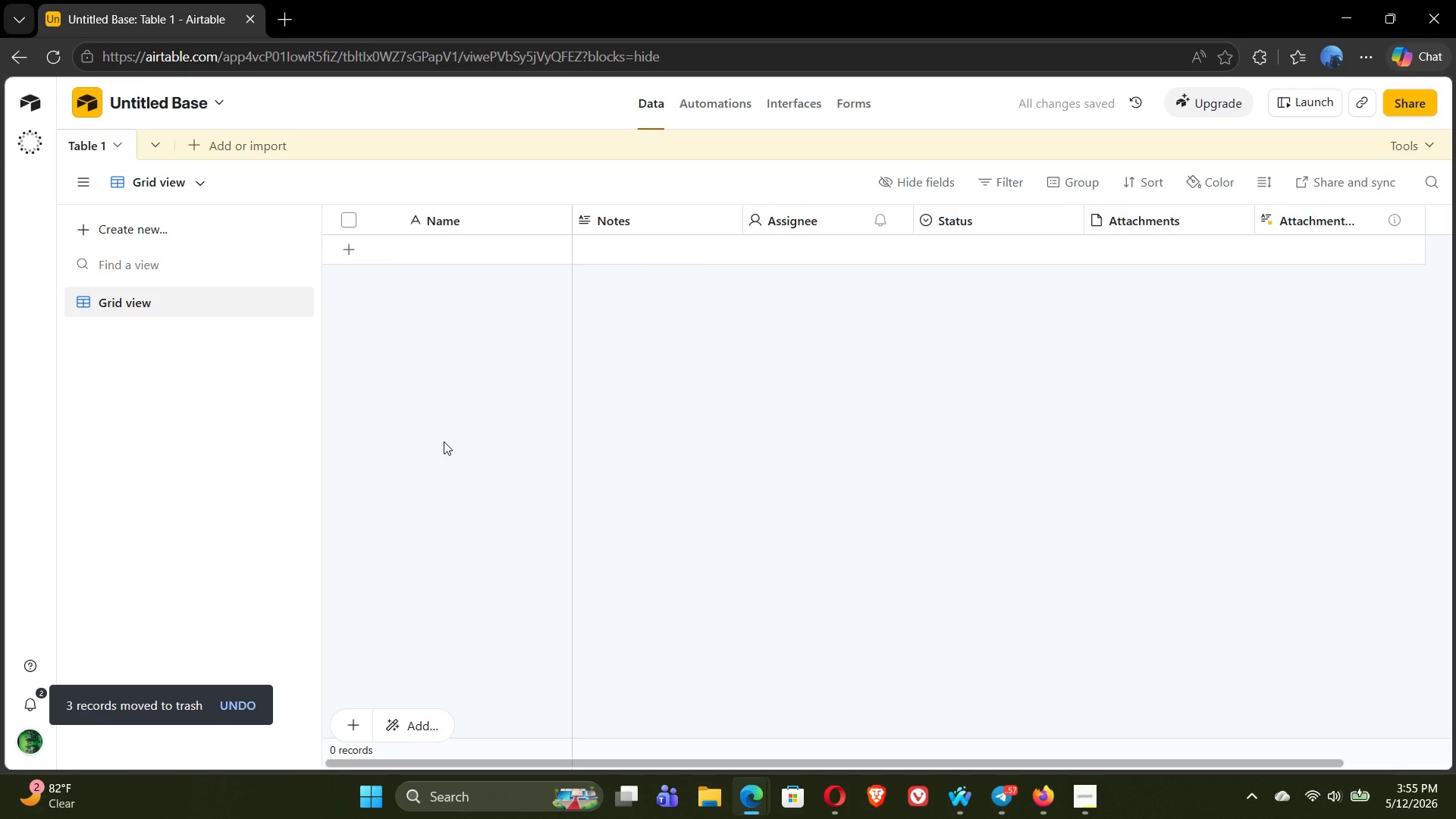 
double_click([152, 97])
 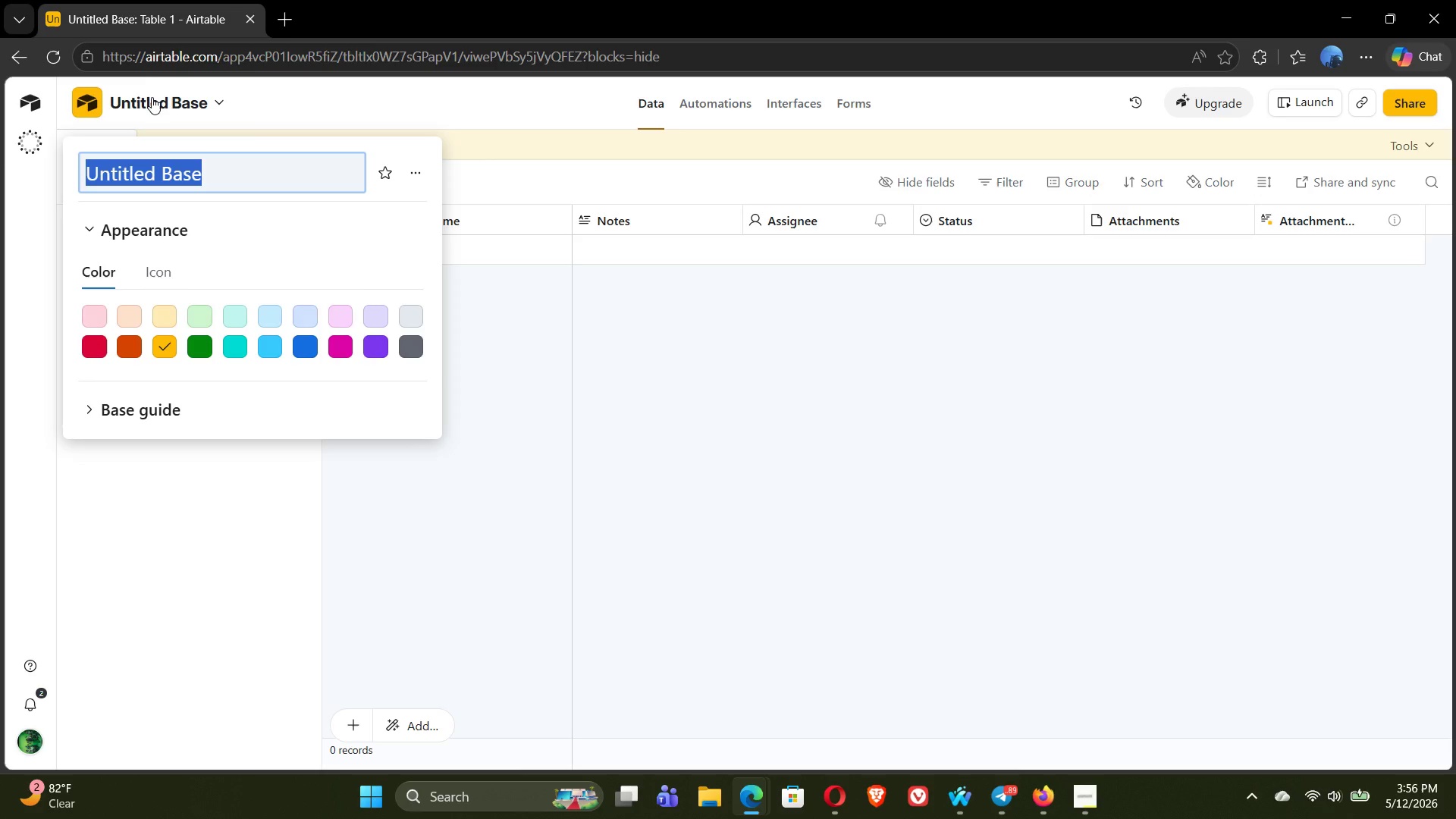 
wait(61.72)
 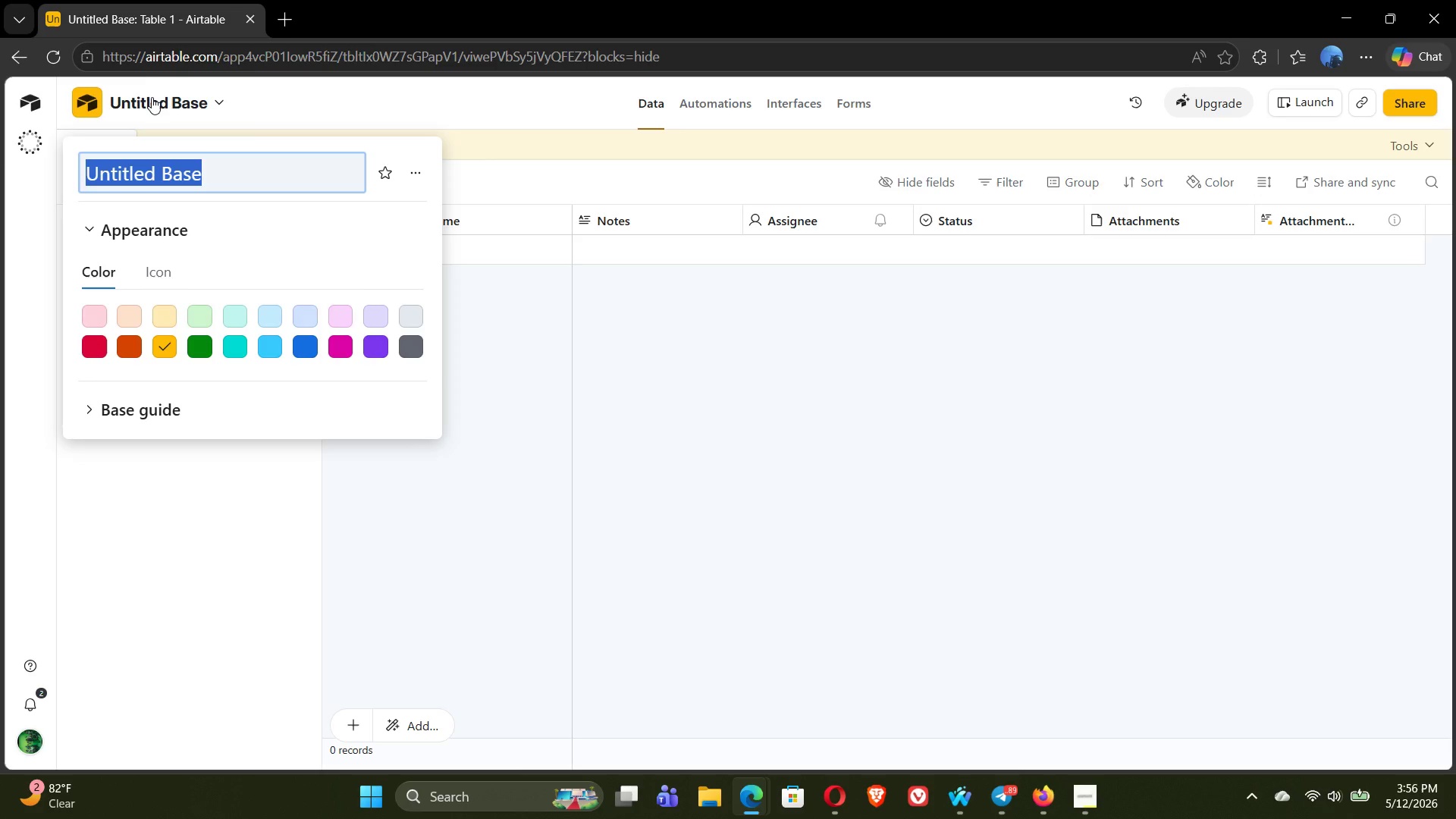 
type(Apex)
 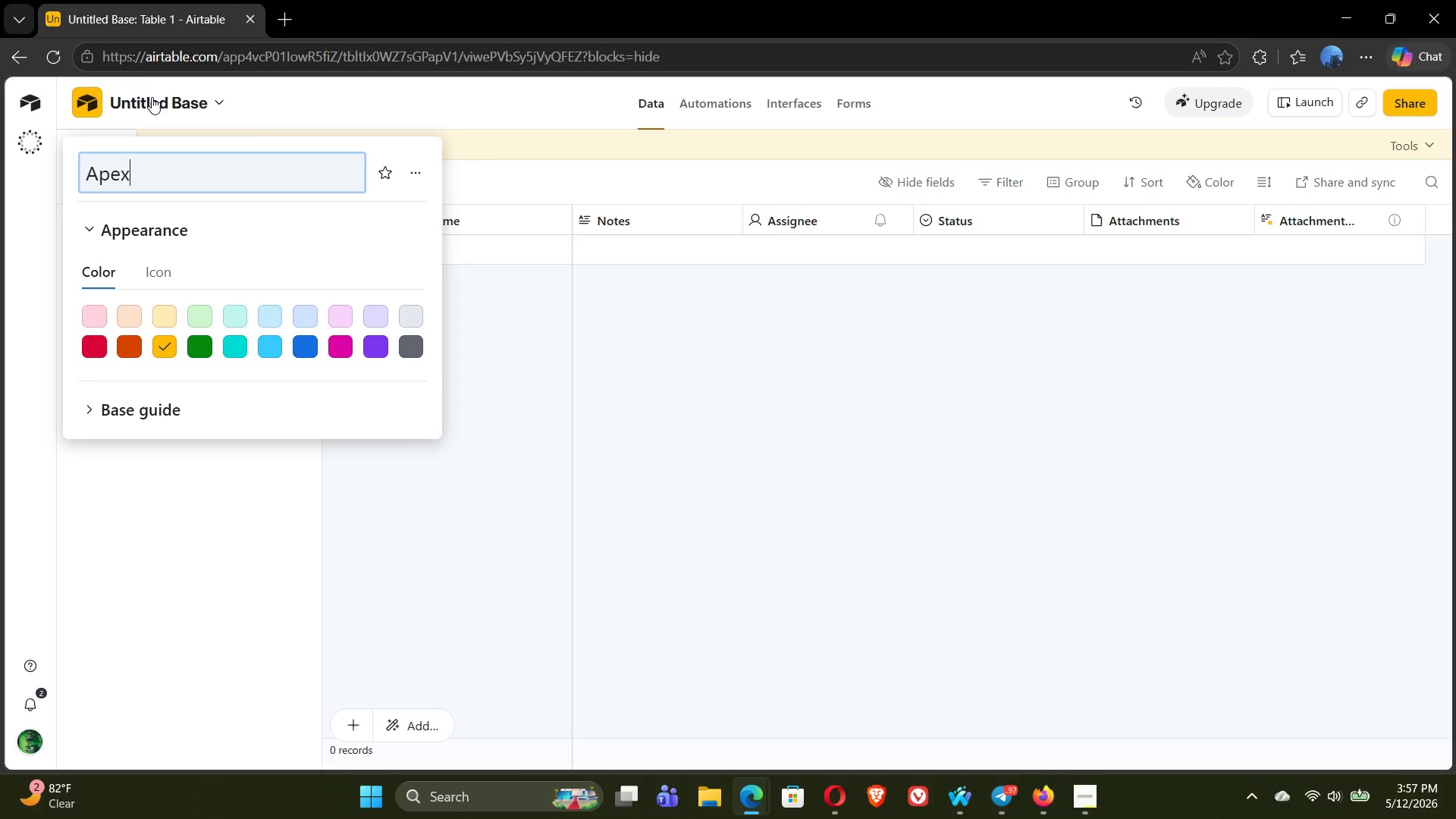 
type( Integ)
 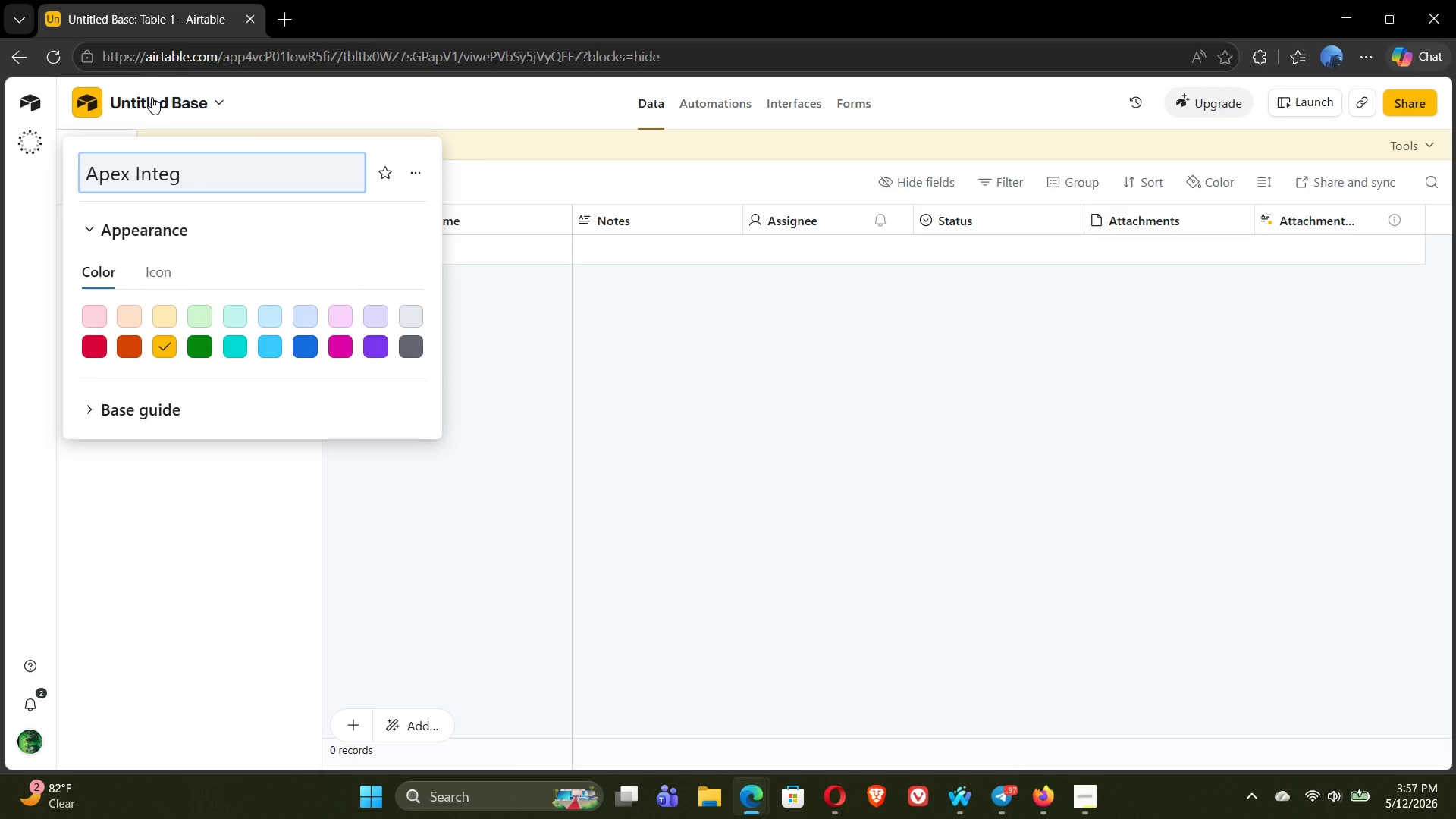 
type(rated Trades-Compl)
 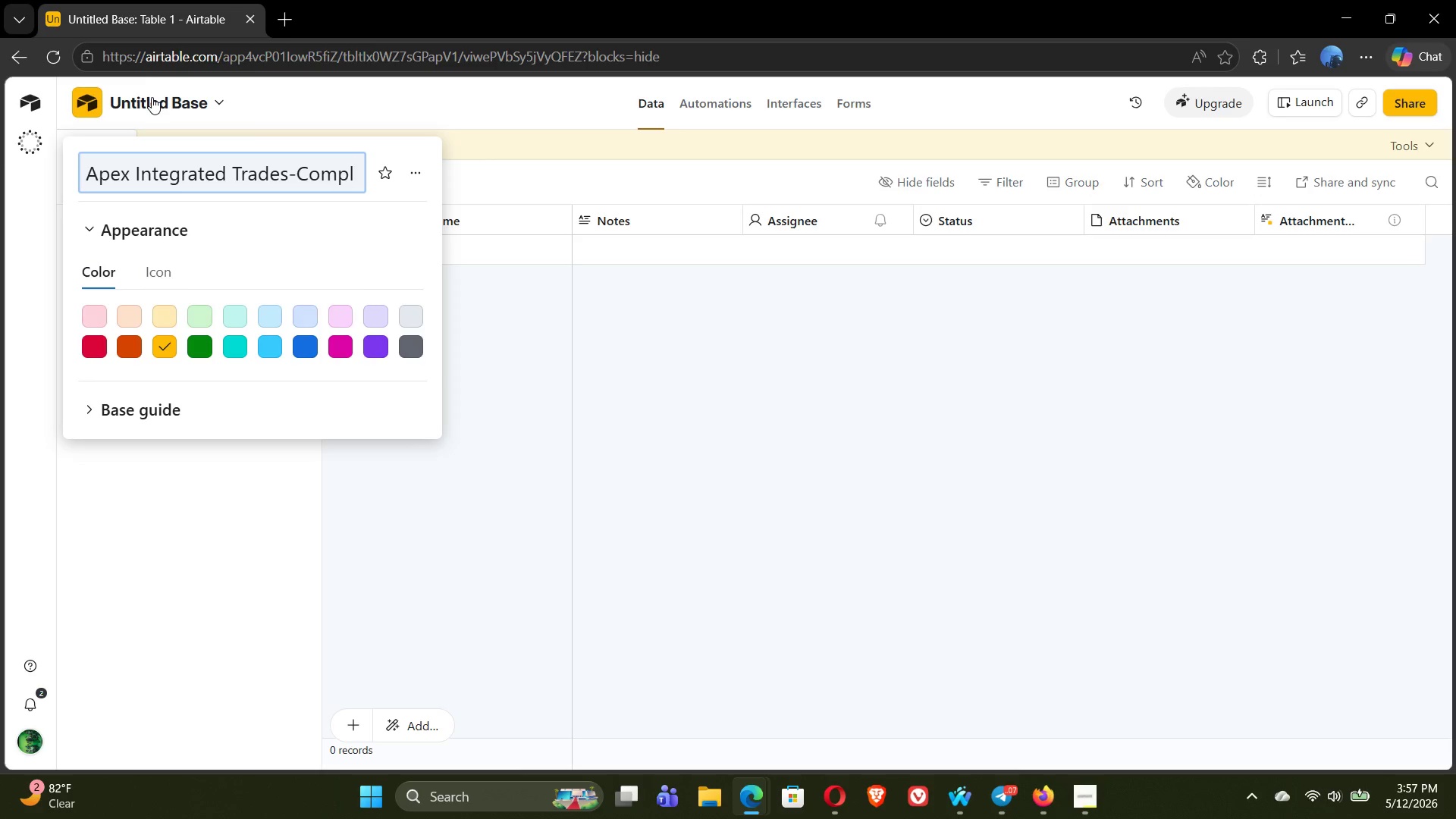 
type(iance Engine)
 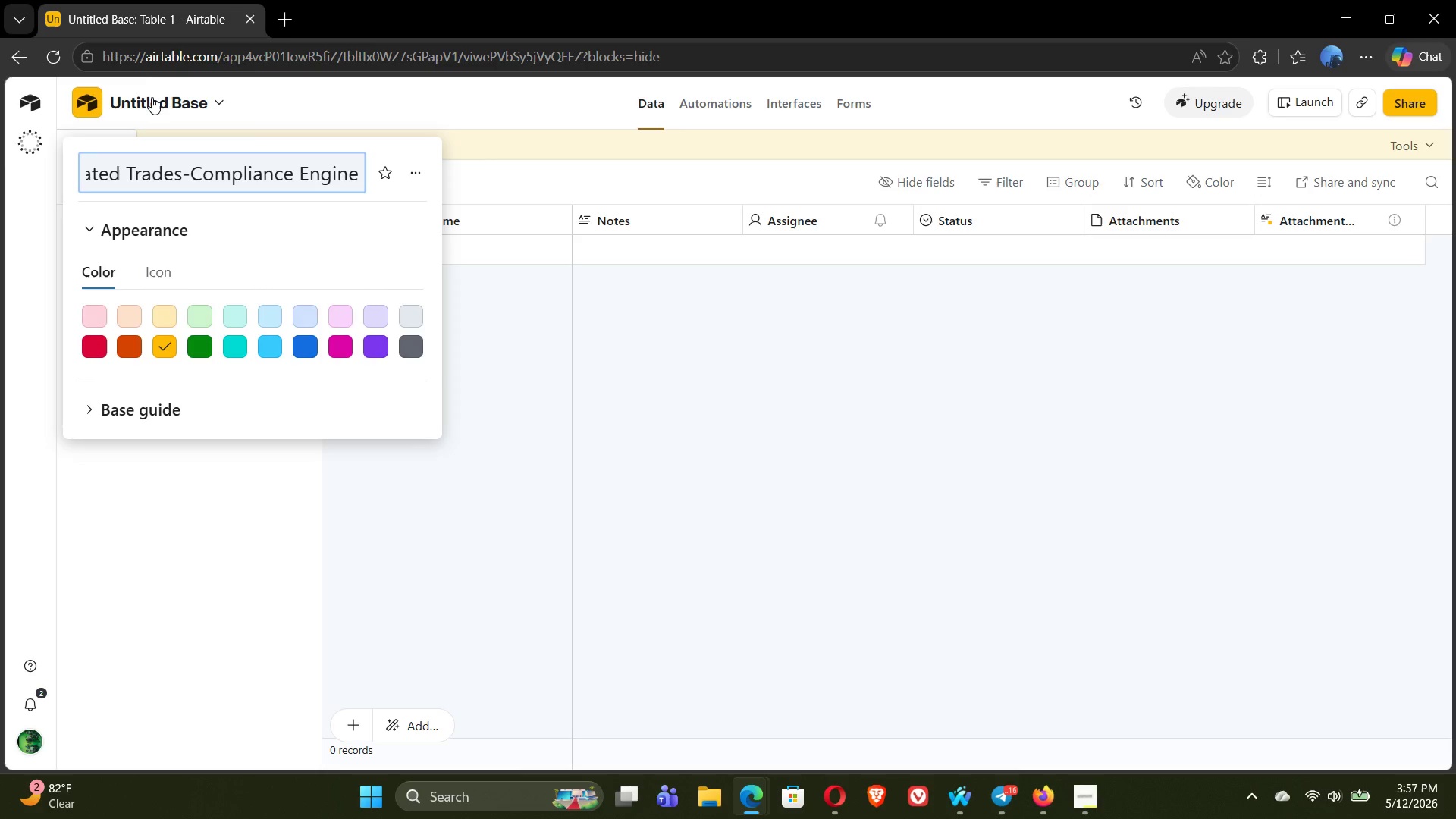 
key(Enter)
 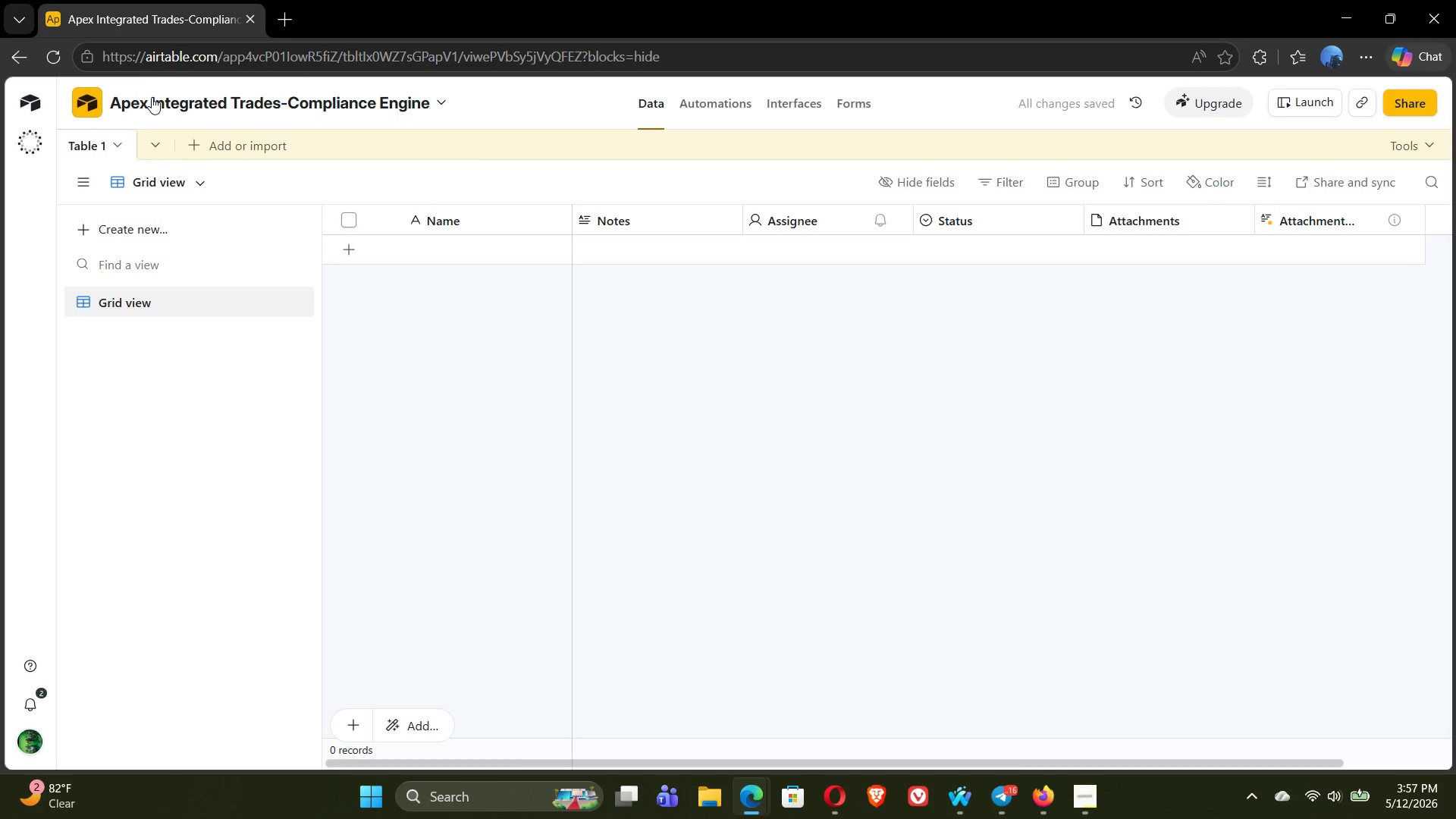 
wait(5.95)
 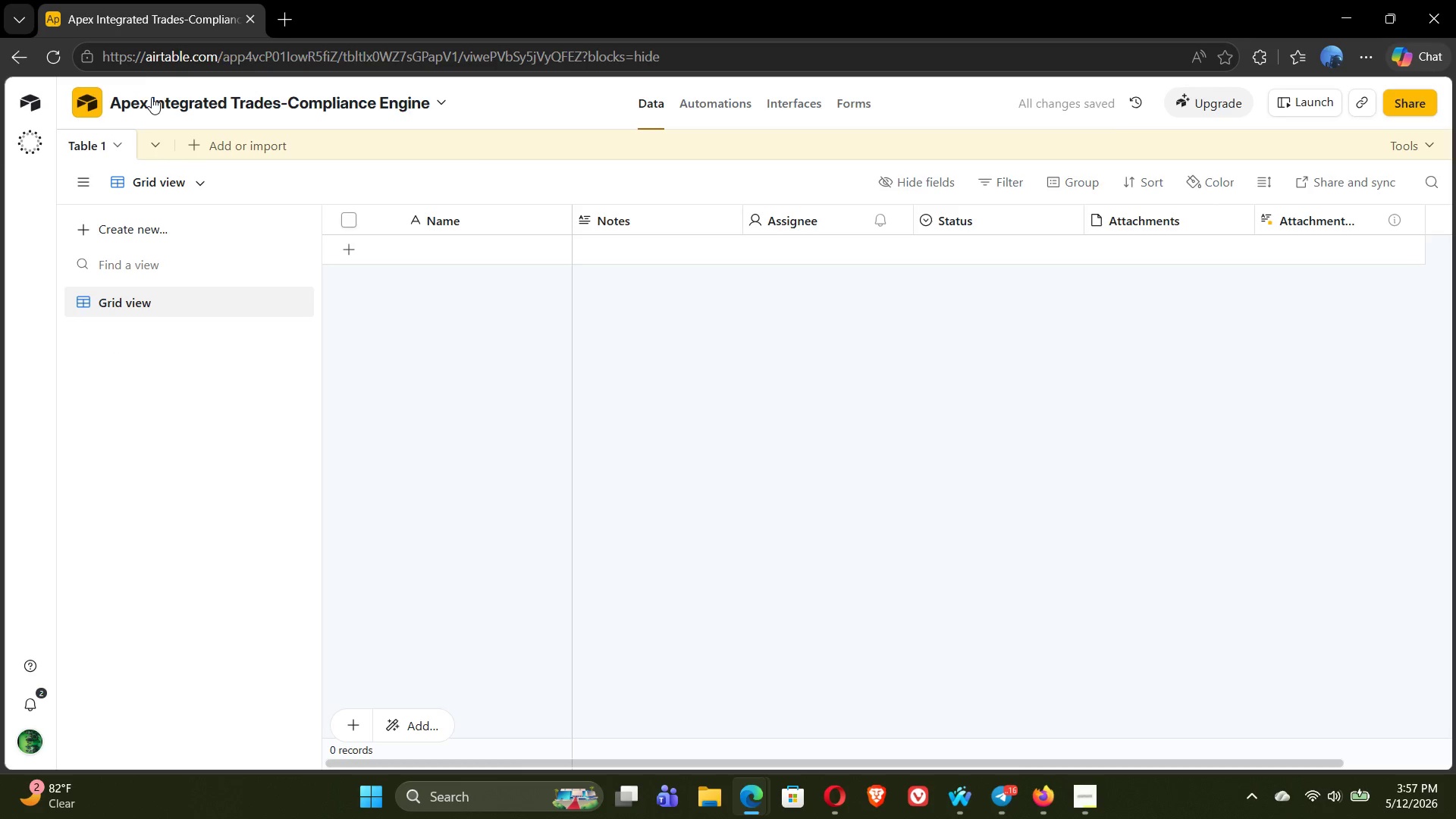 
double_click([93, 140])
 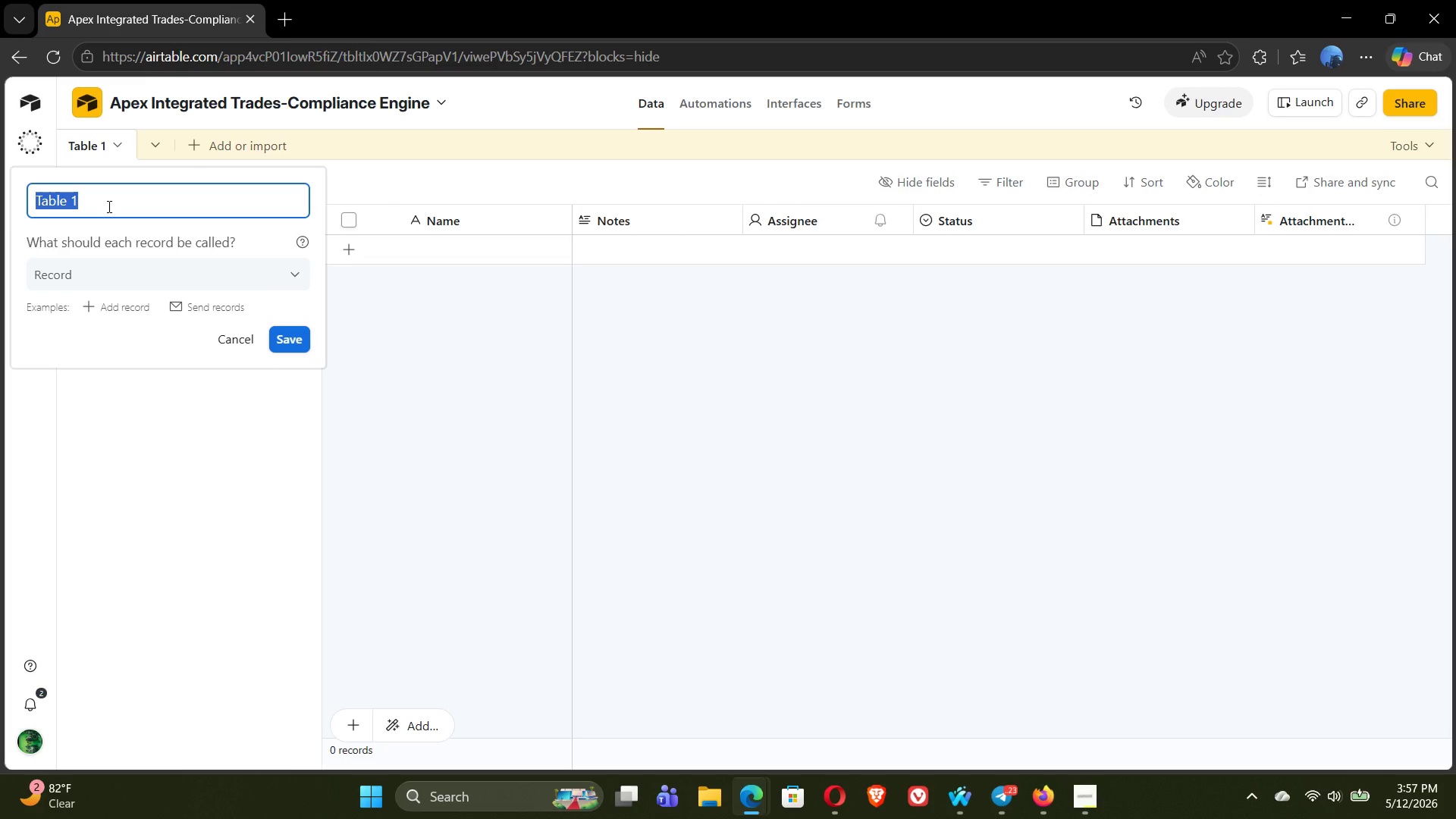 
type(Work Orders)
 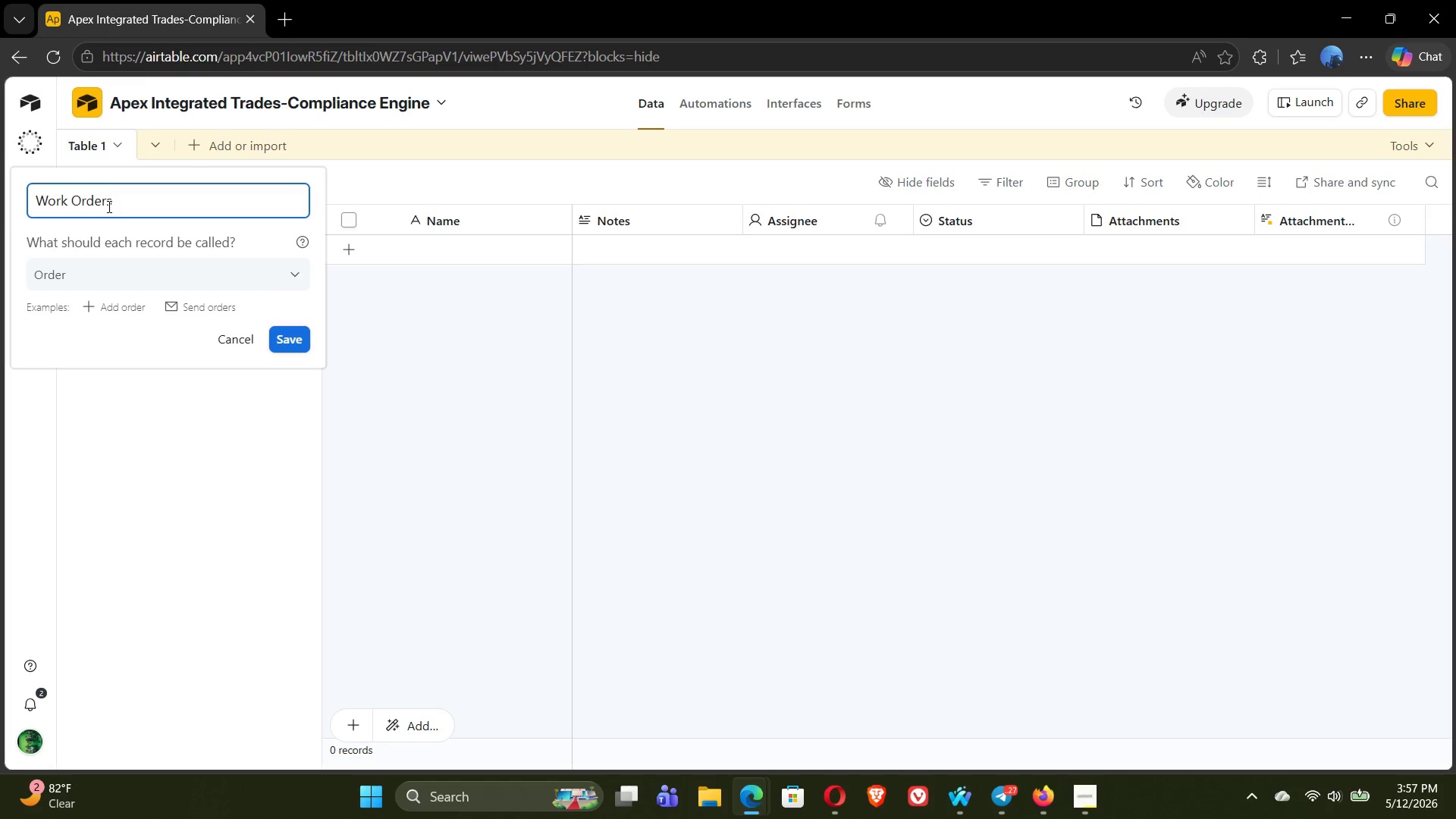 
left_click([287, 347])
 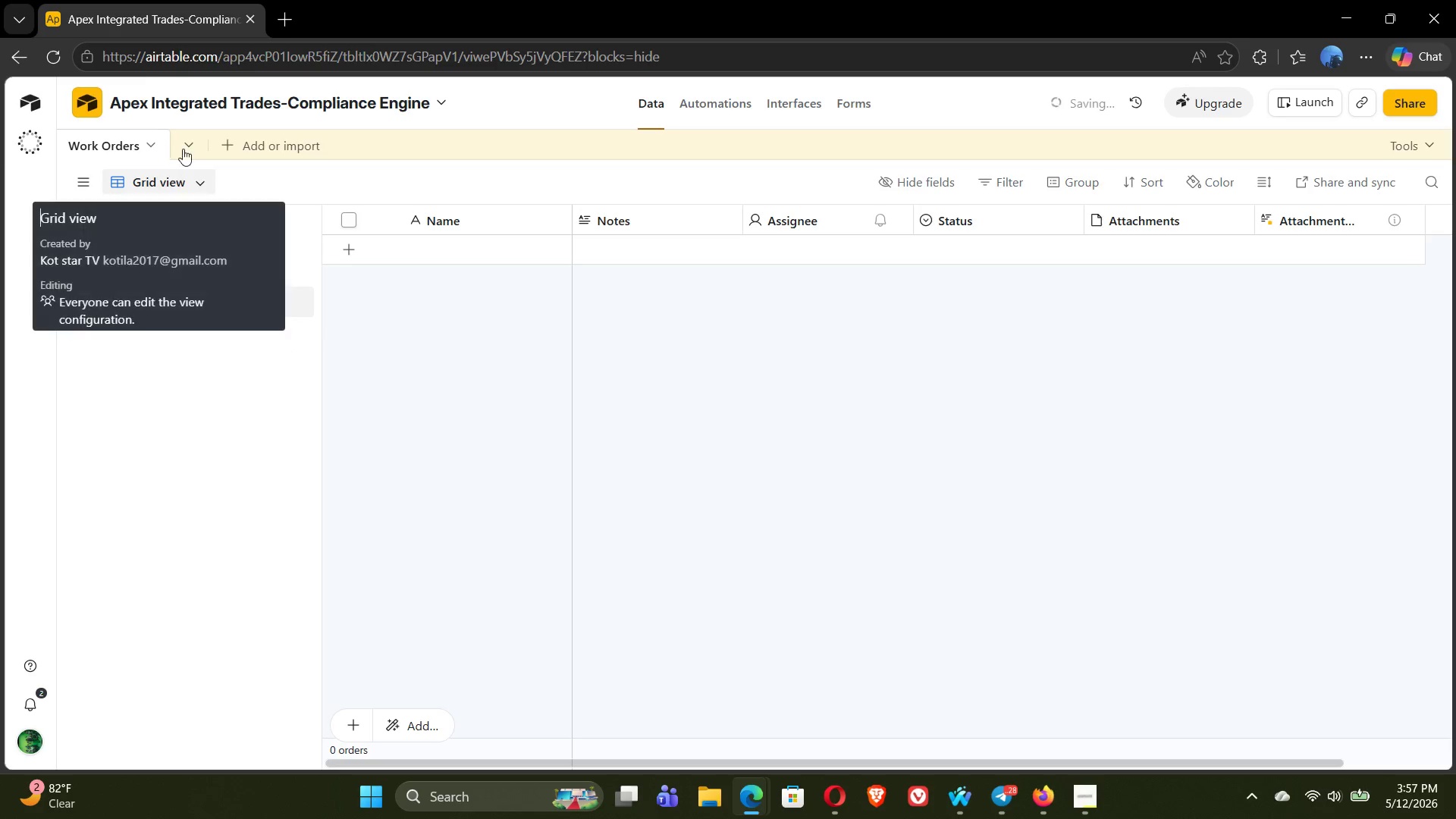 
left_click([185, 143])
 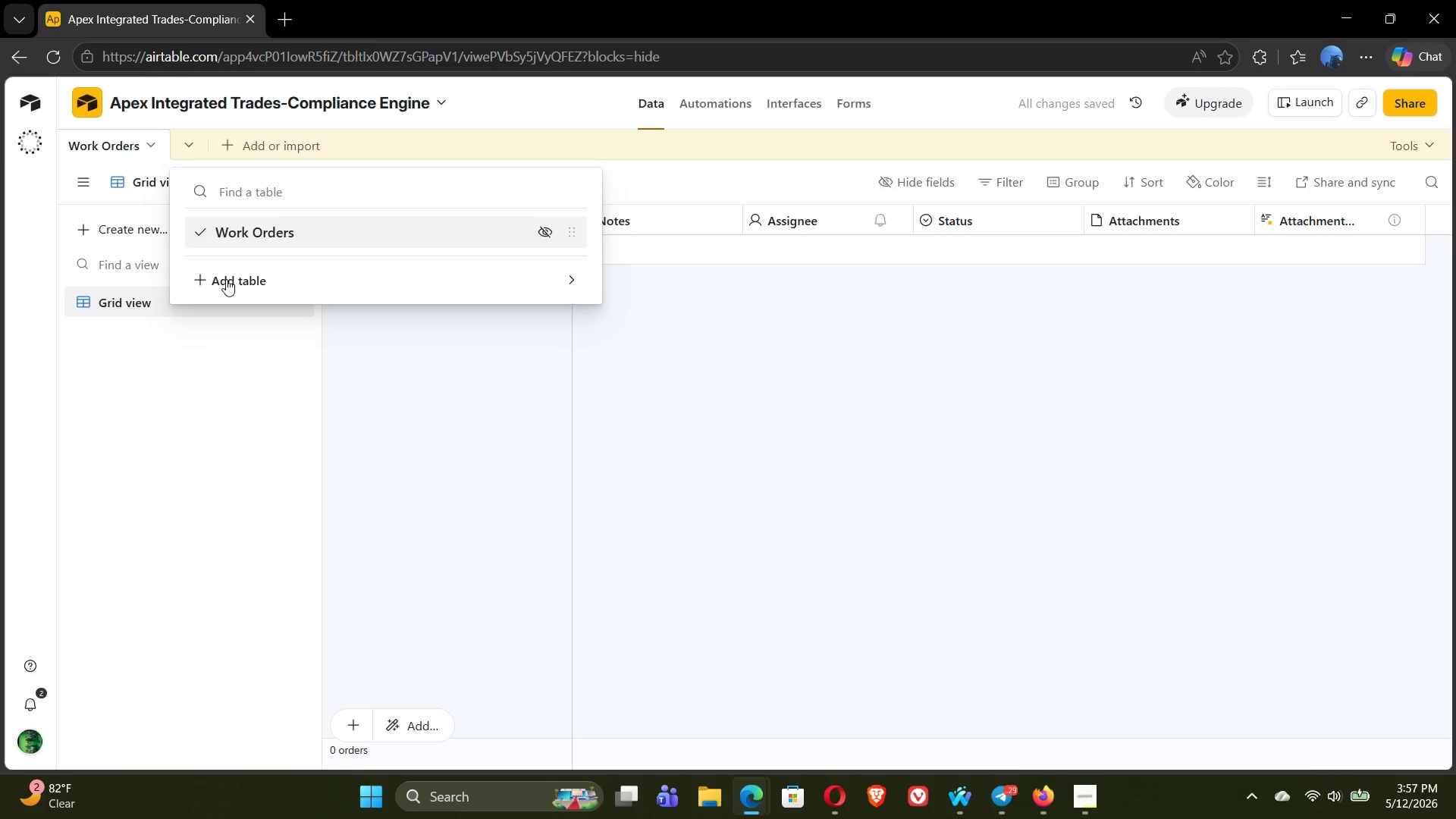 
left_click([226, 283])
 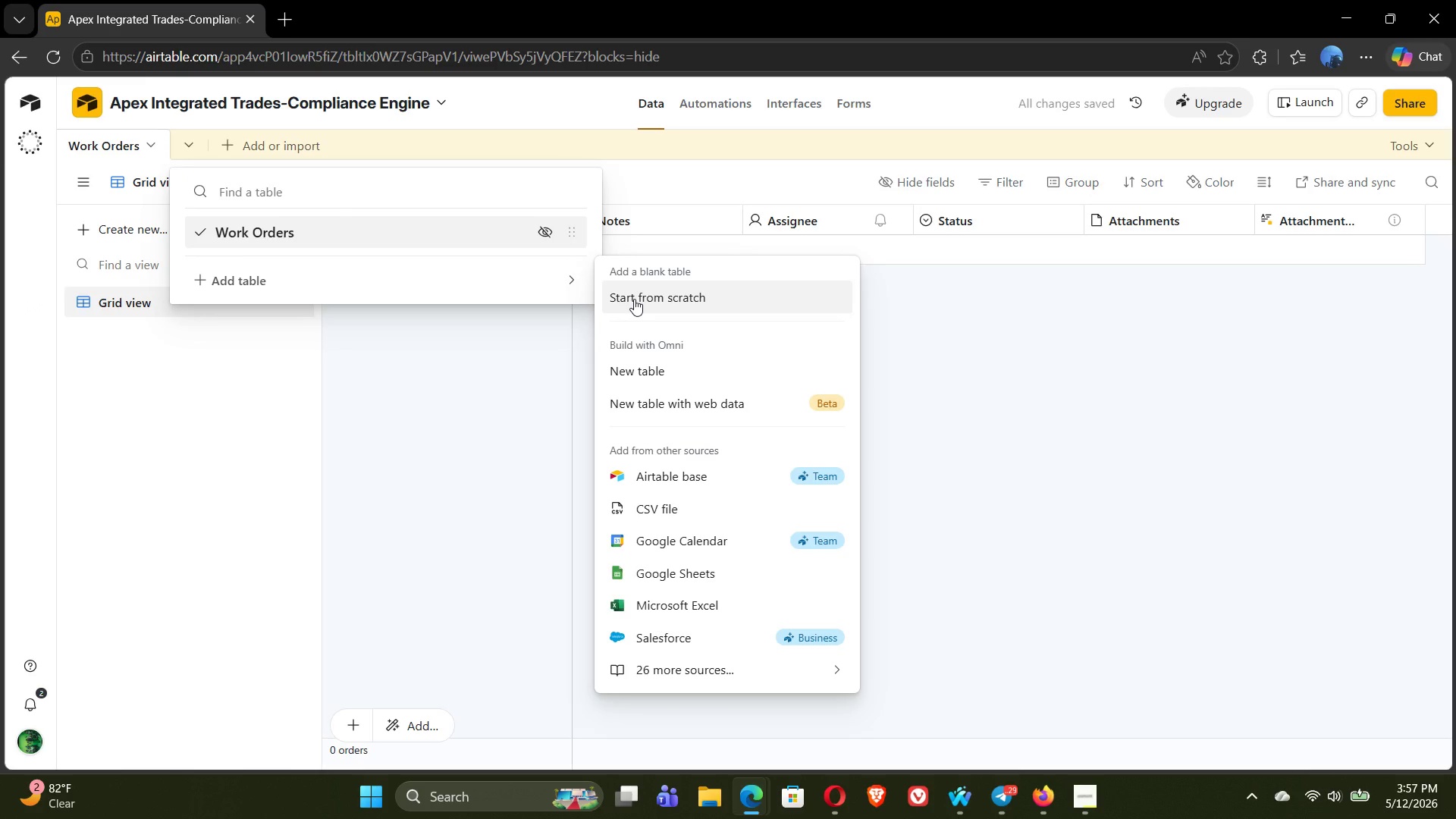 
left_click([665, 300])
 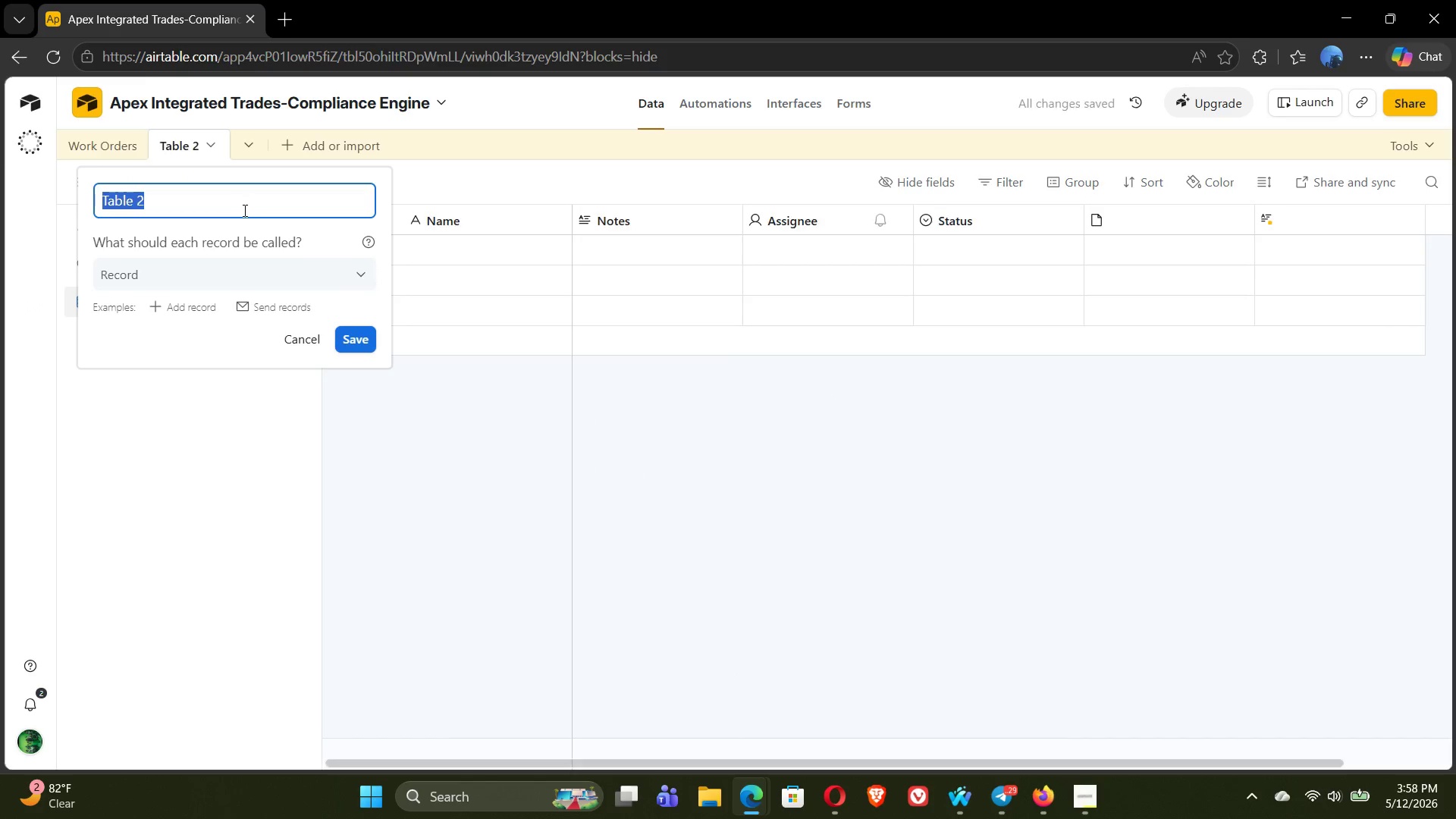 
type(Technicians)
 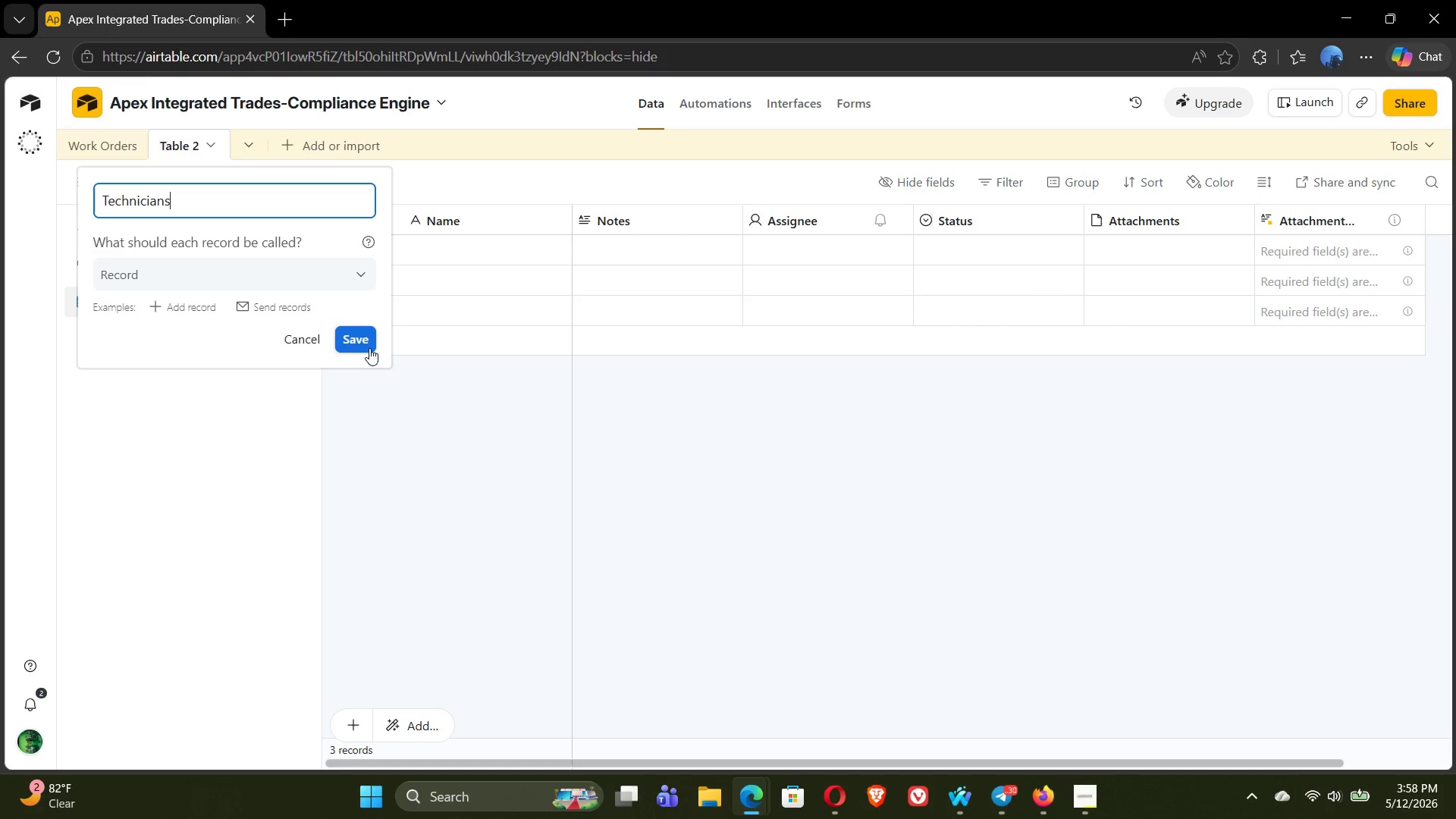 
left_click([362, 342])
 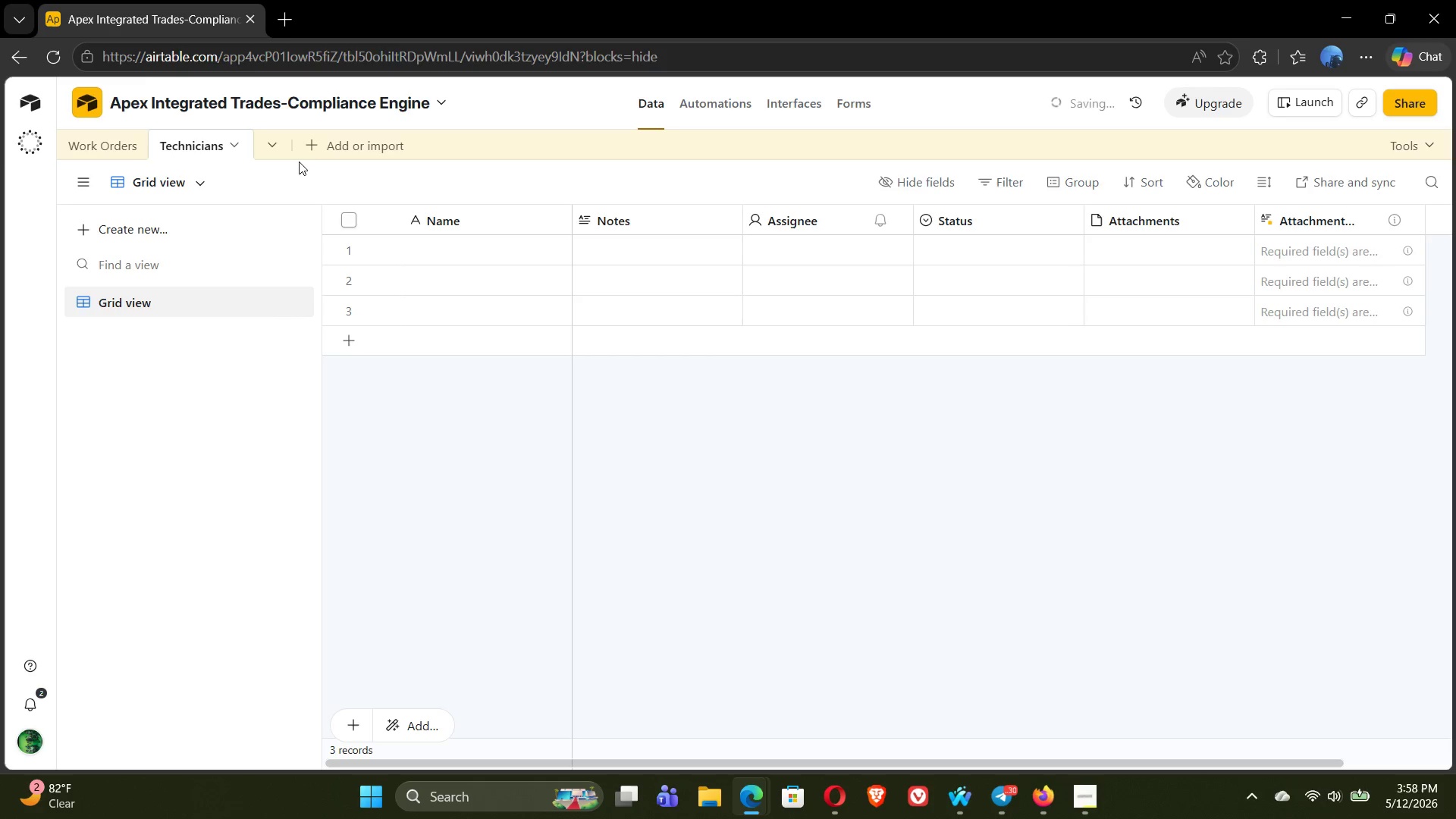 
left_click([273, 147])
 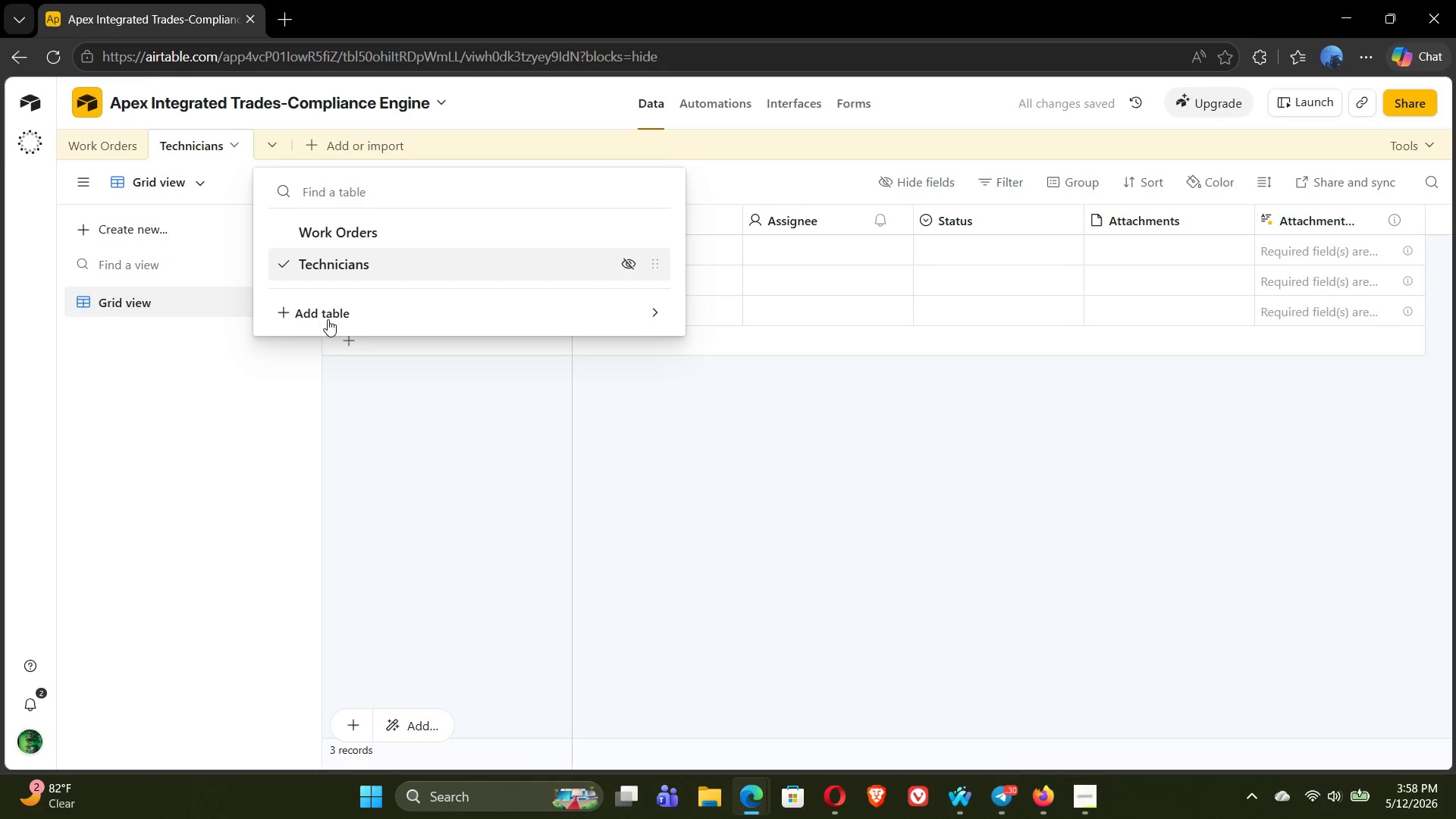 
left_click([325, 318])
 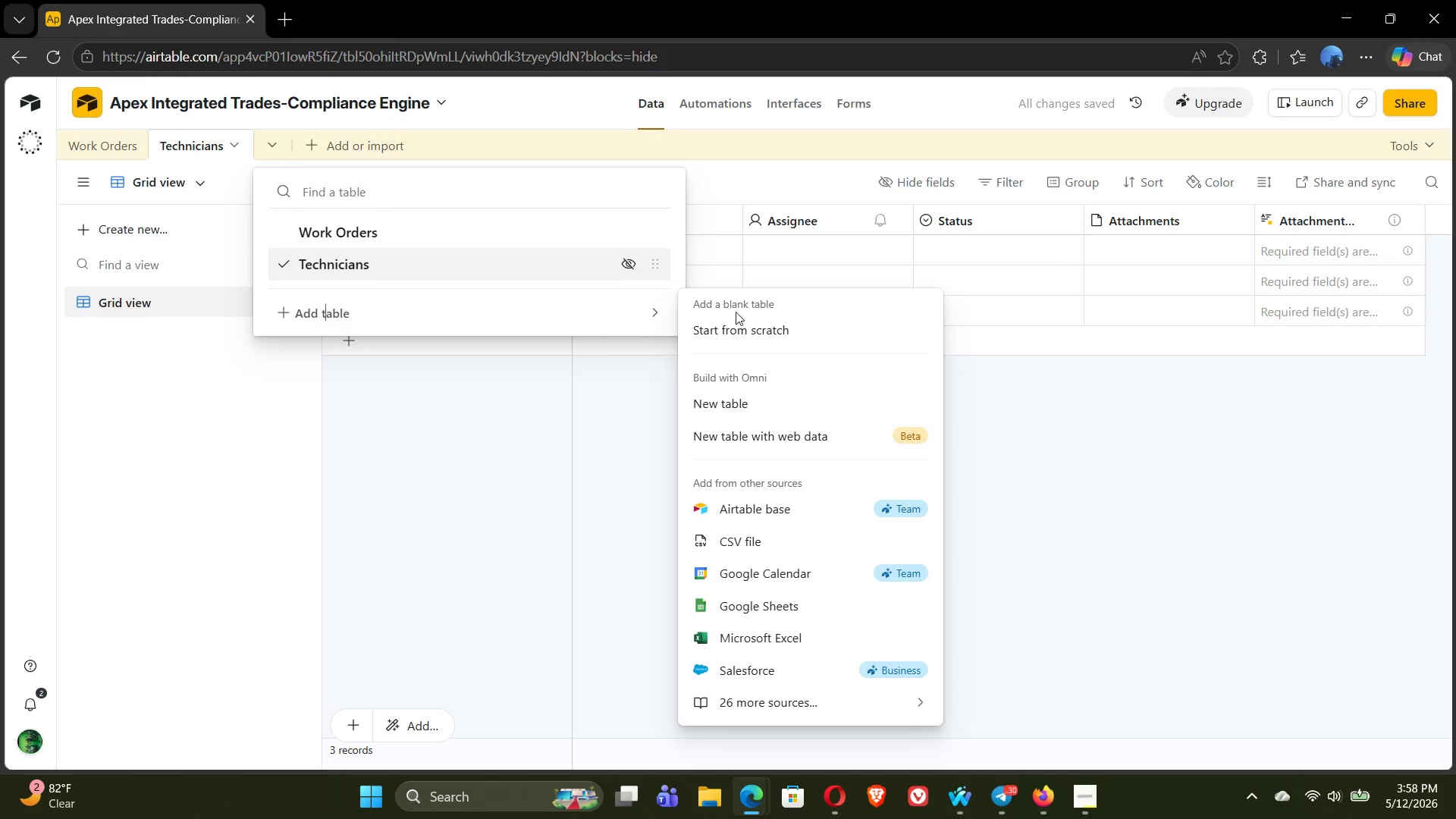 
left_click([755, 334])
 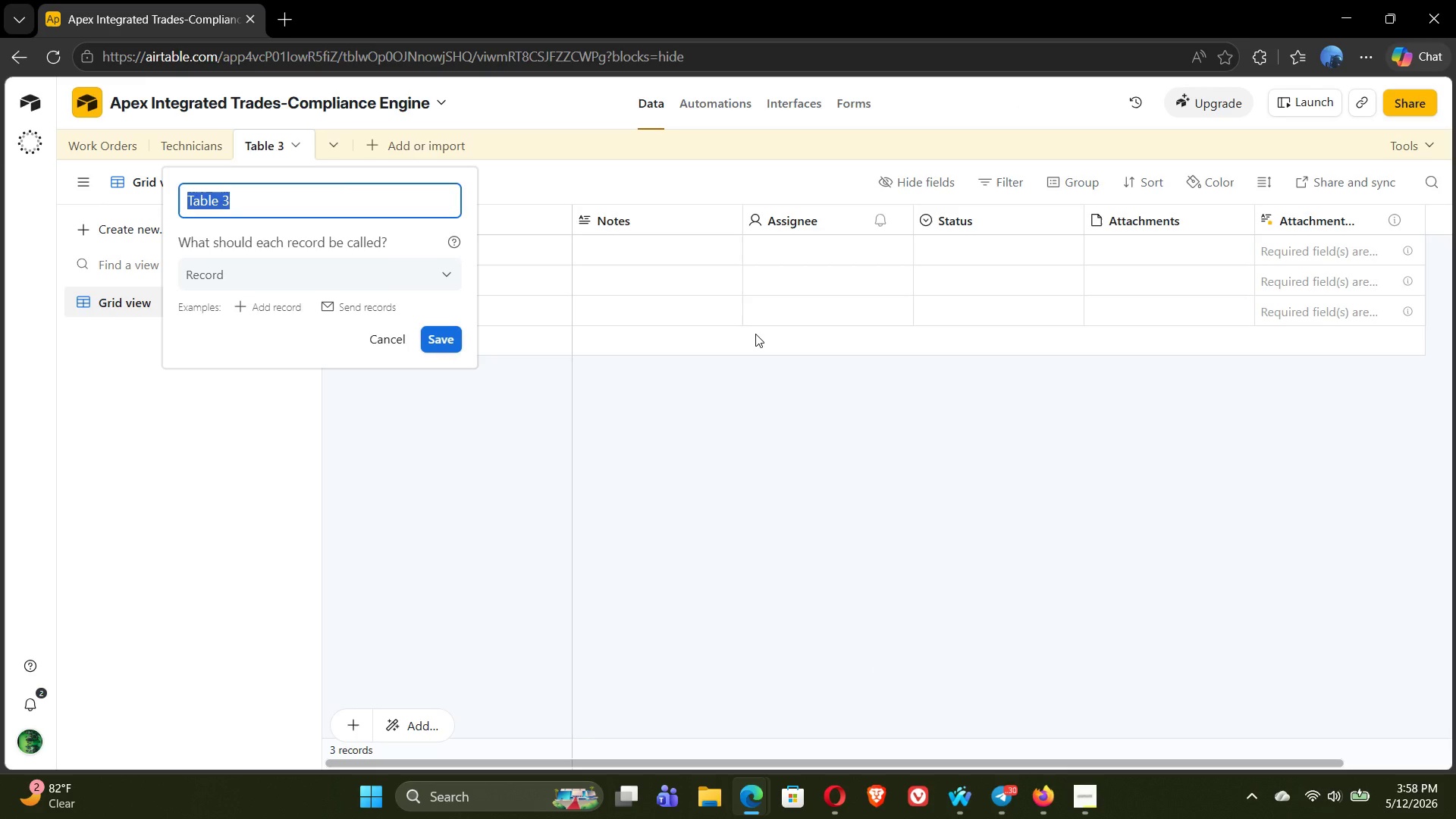 
wait(16.97)
 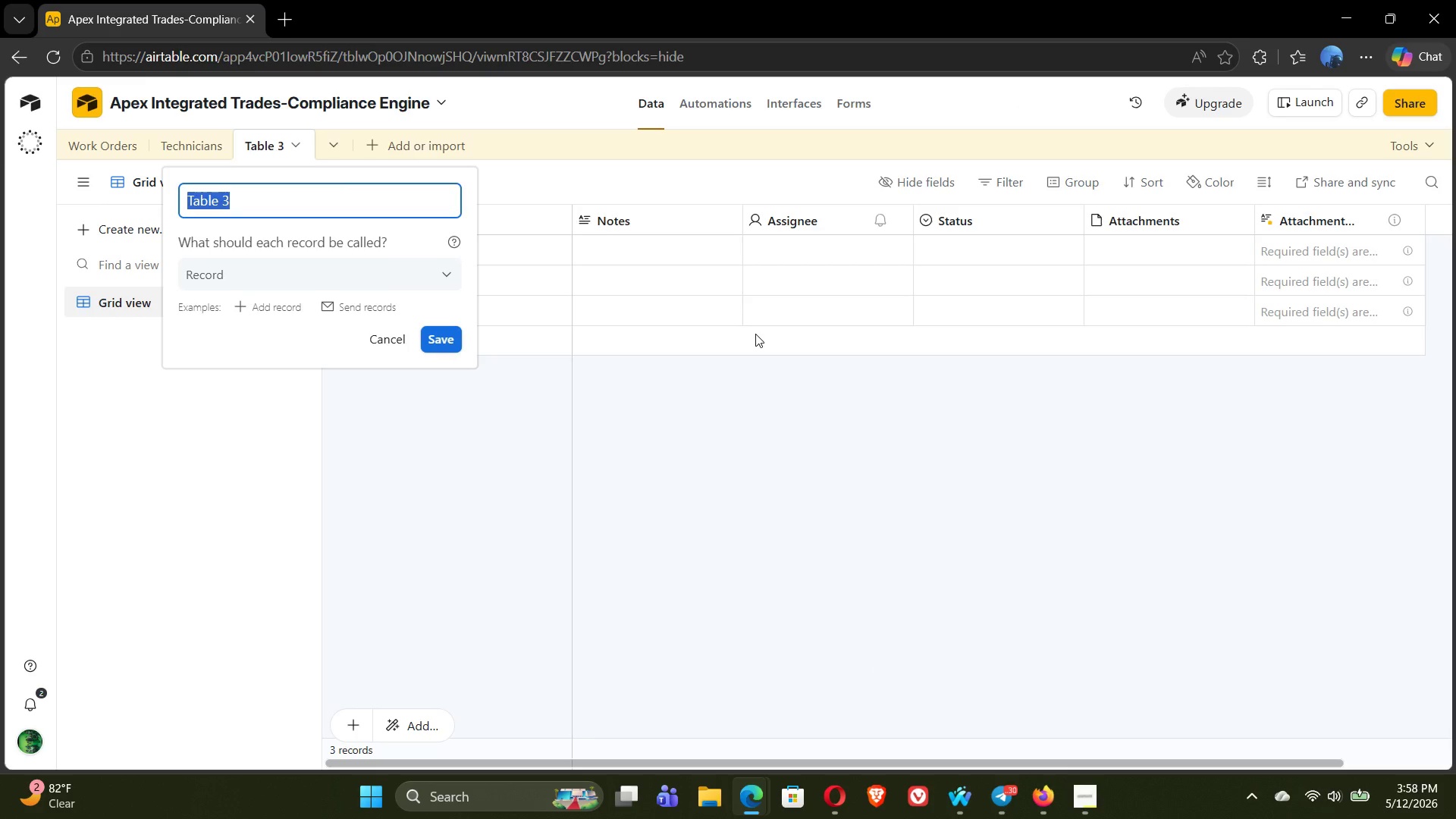 
type(Compliane Chef)
key(Backspace)
type(ckpoints)
 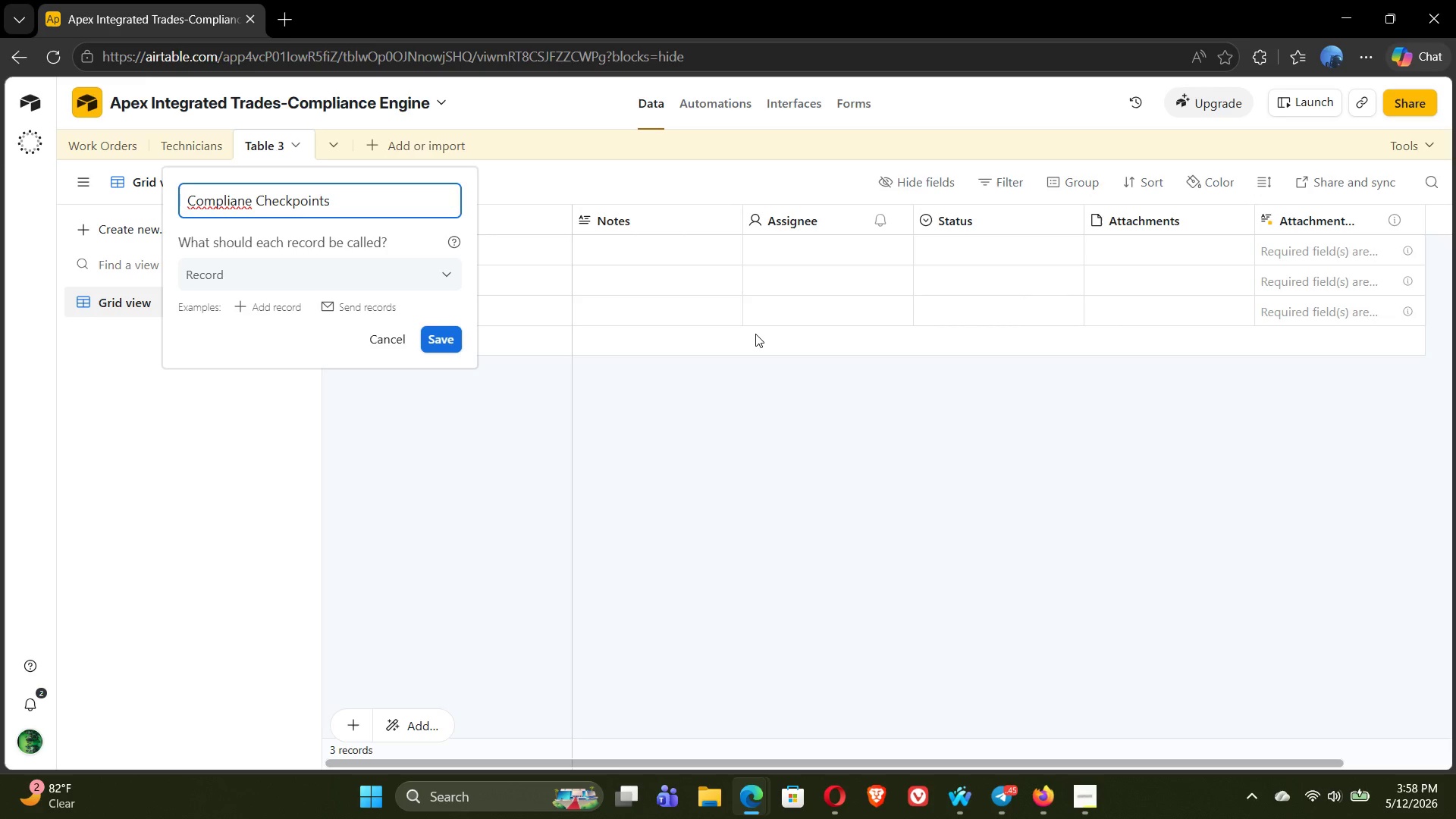 
left_click([231, 207])
 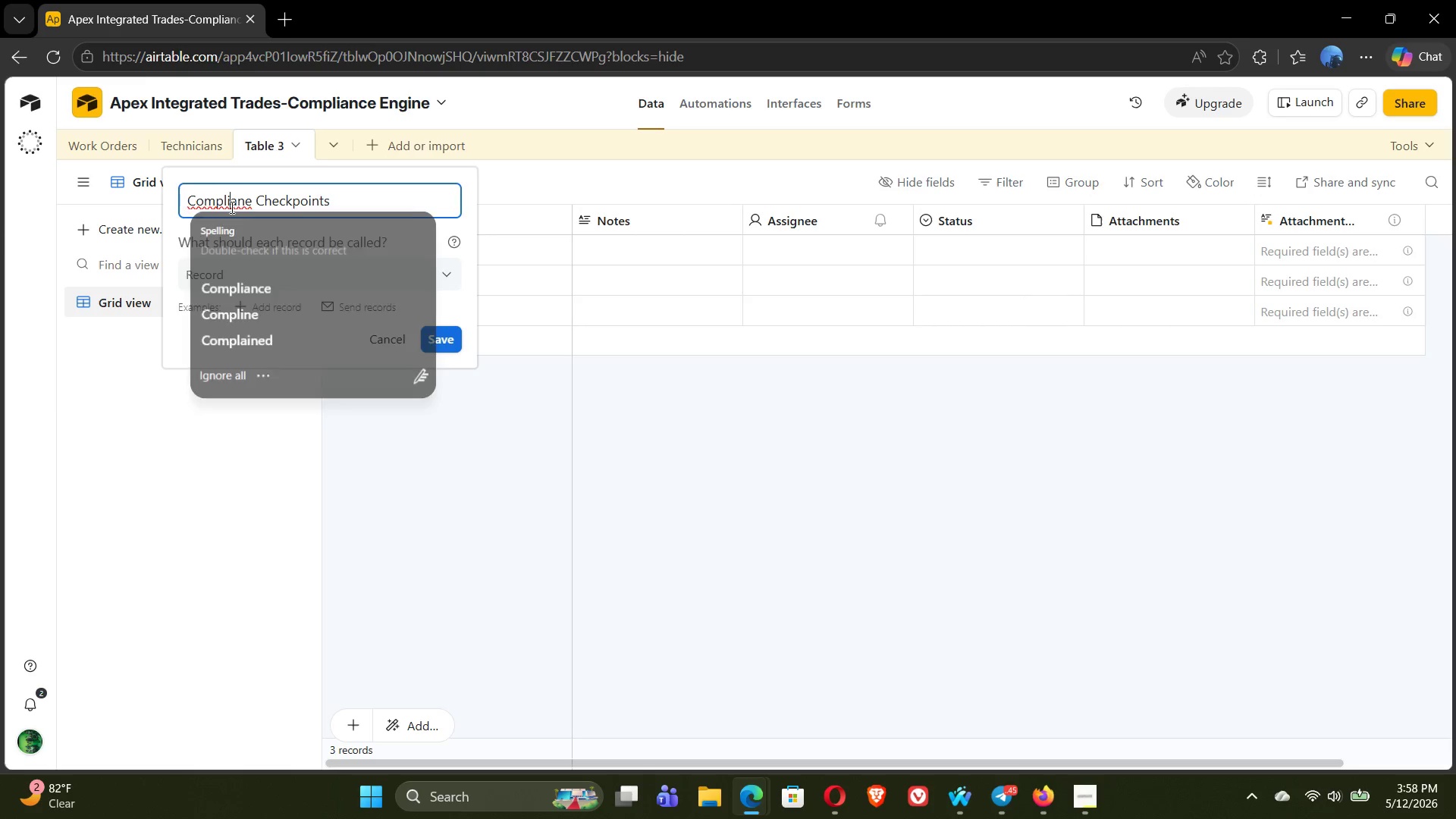 
right_click([231, 207])
 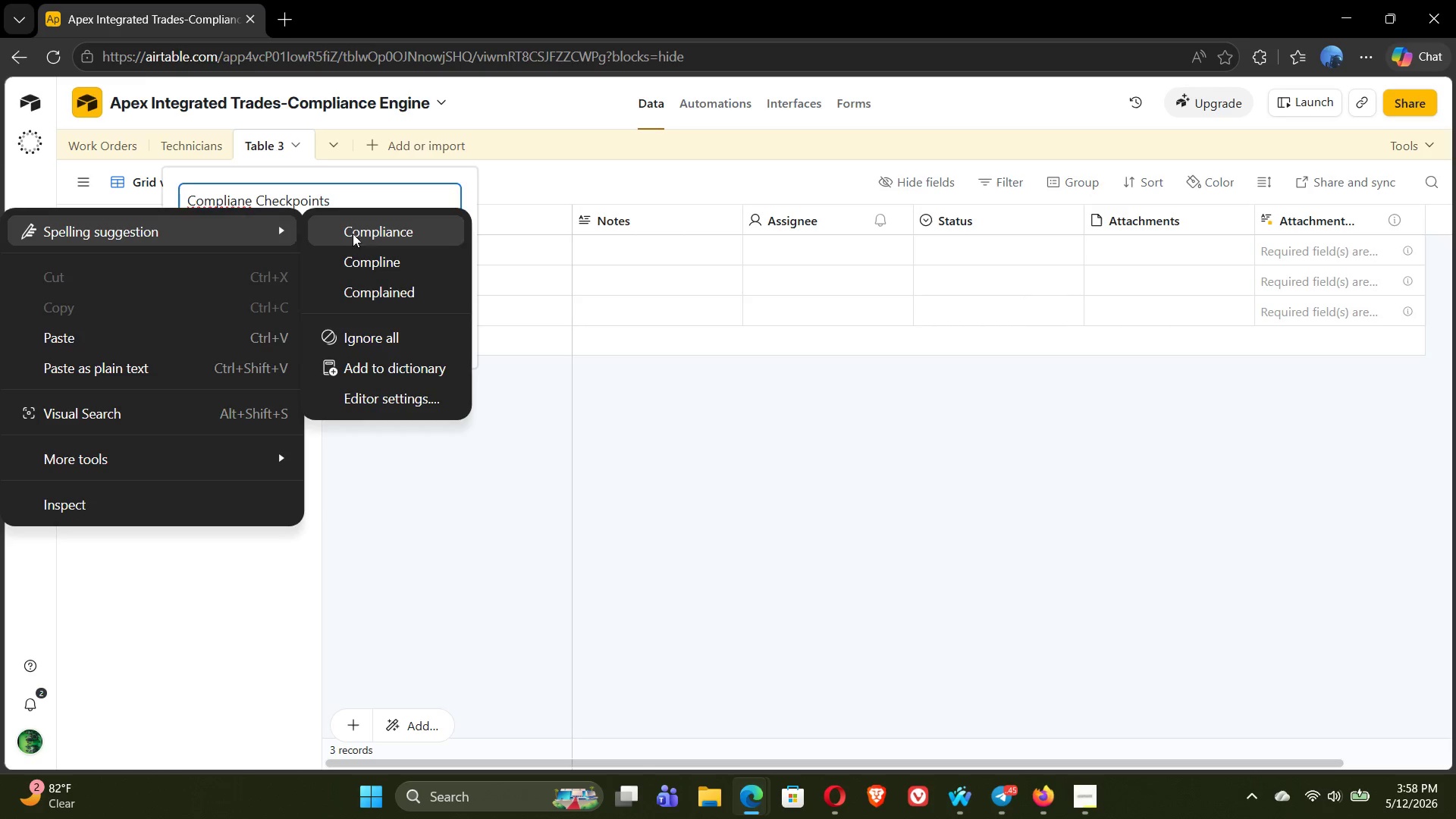 
left_click([362, 234])
 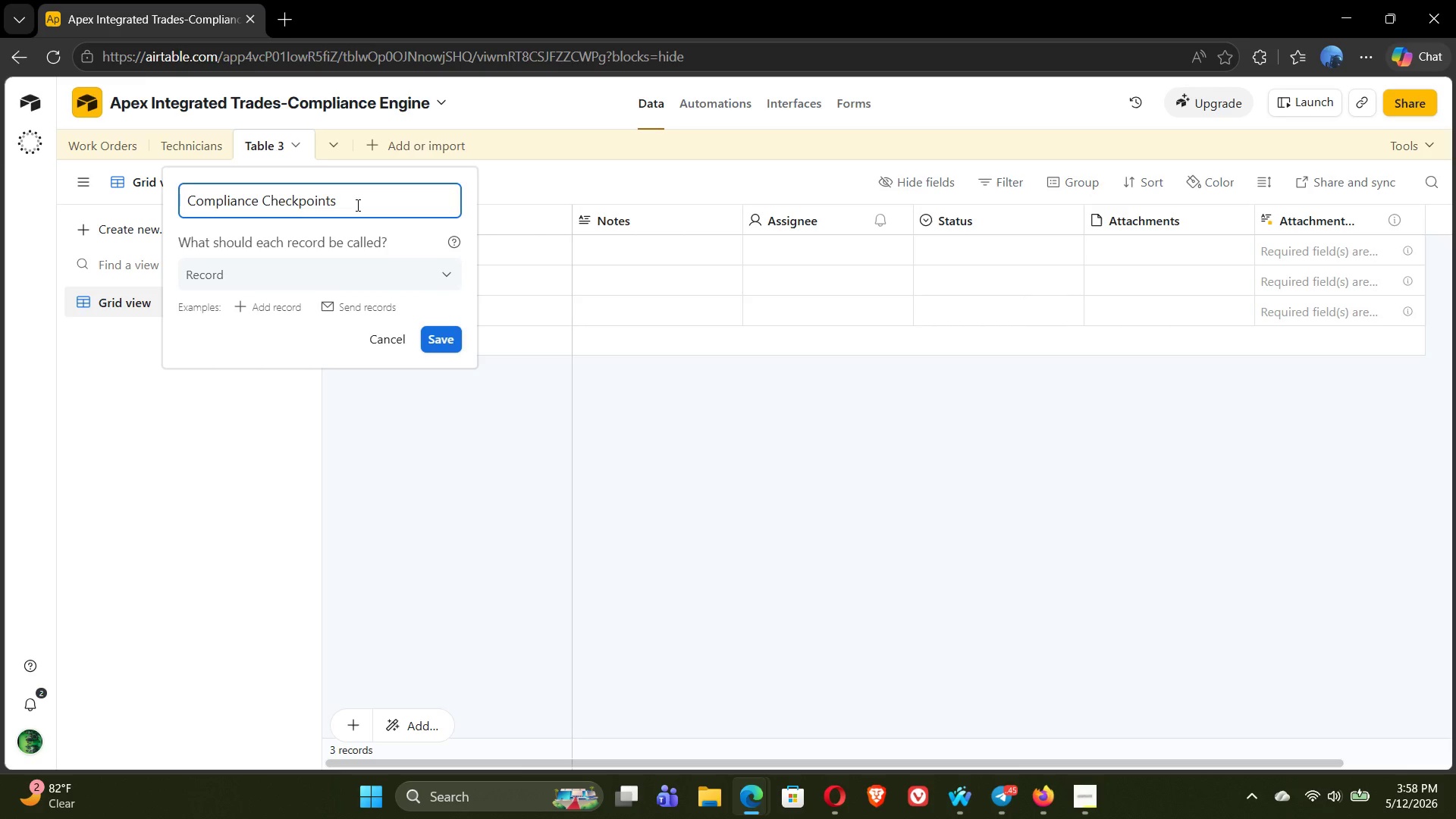 
left_click([356, 205])
 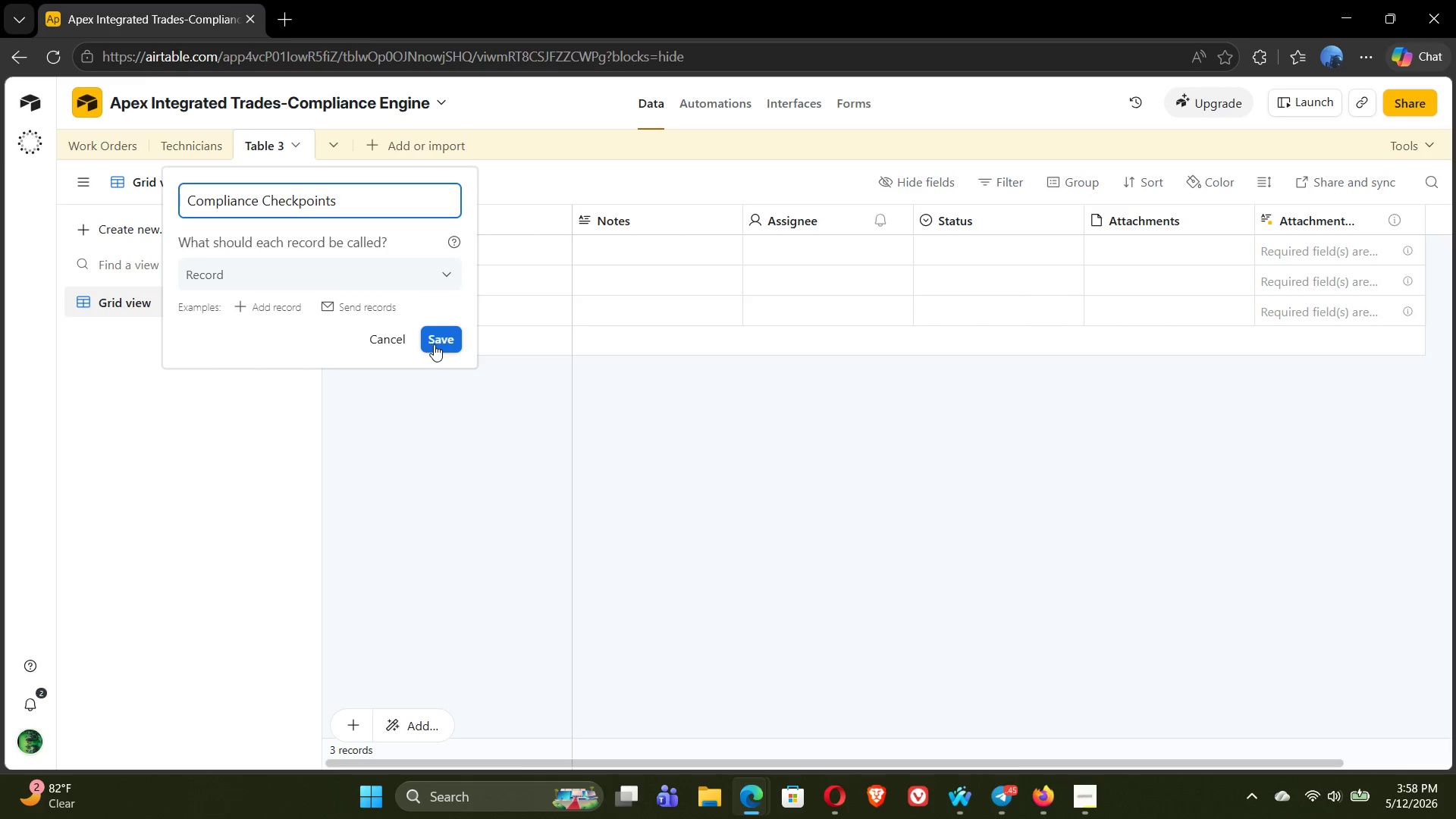 
left_click([441, 340])
 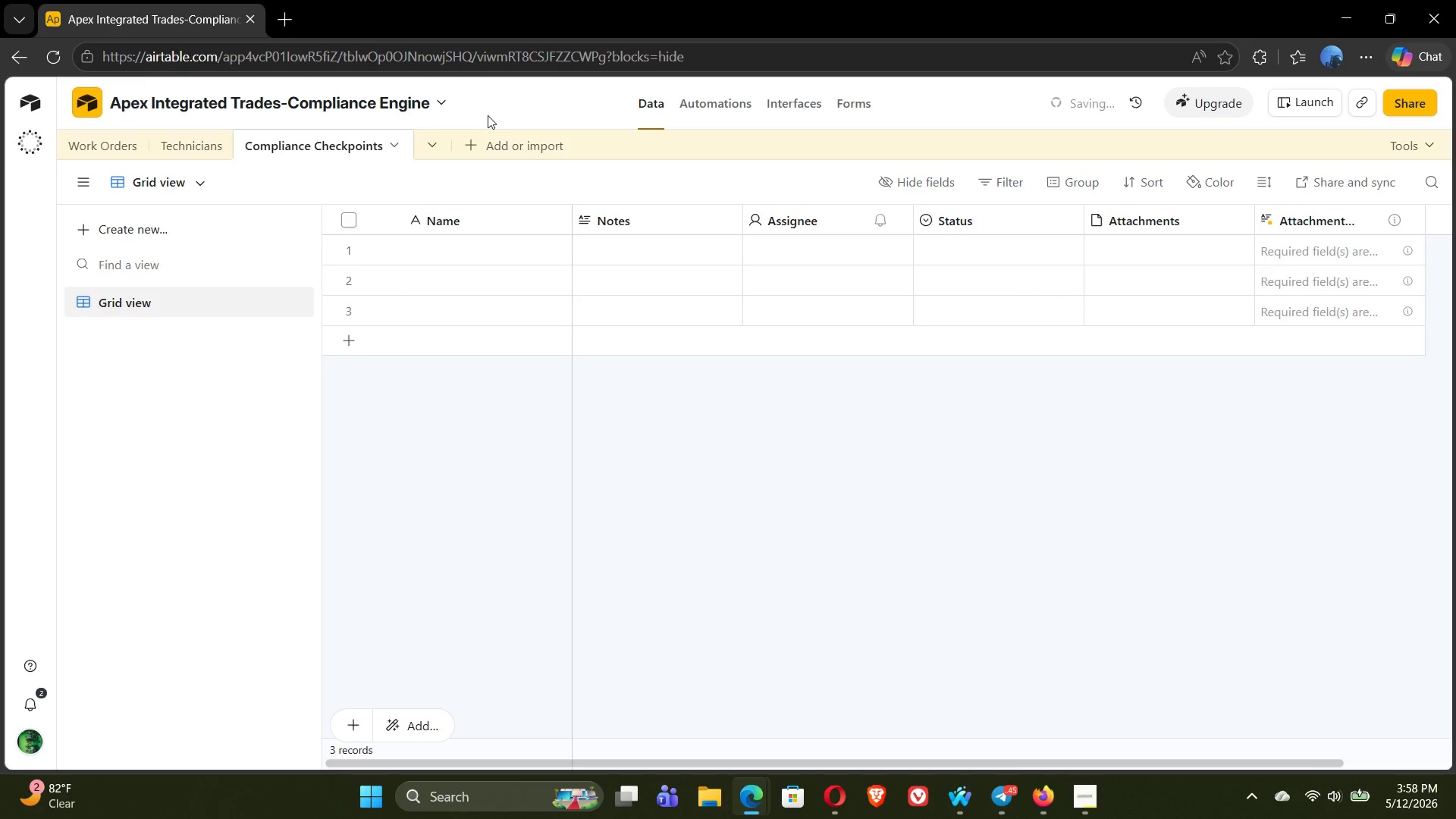 
left_click([431, 143])
 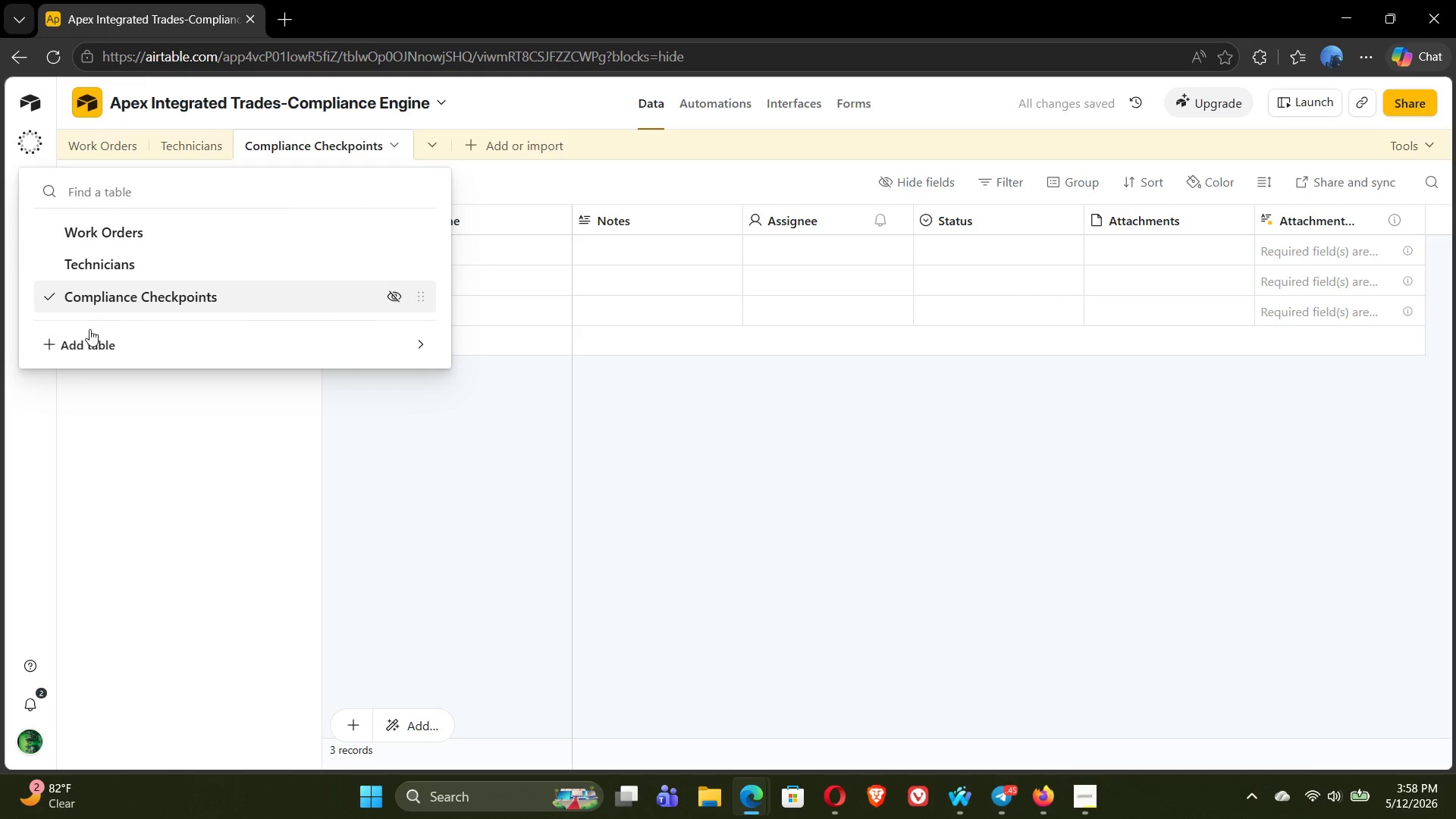 
left_click([80, 342])
 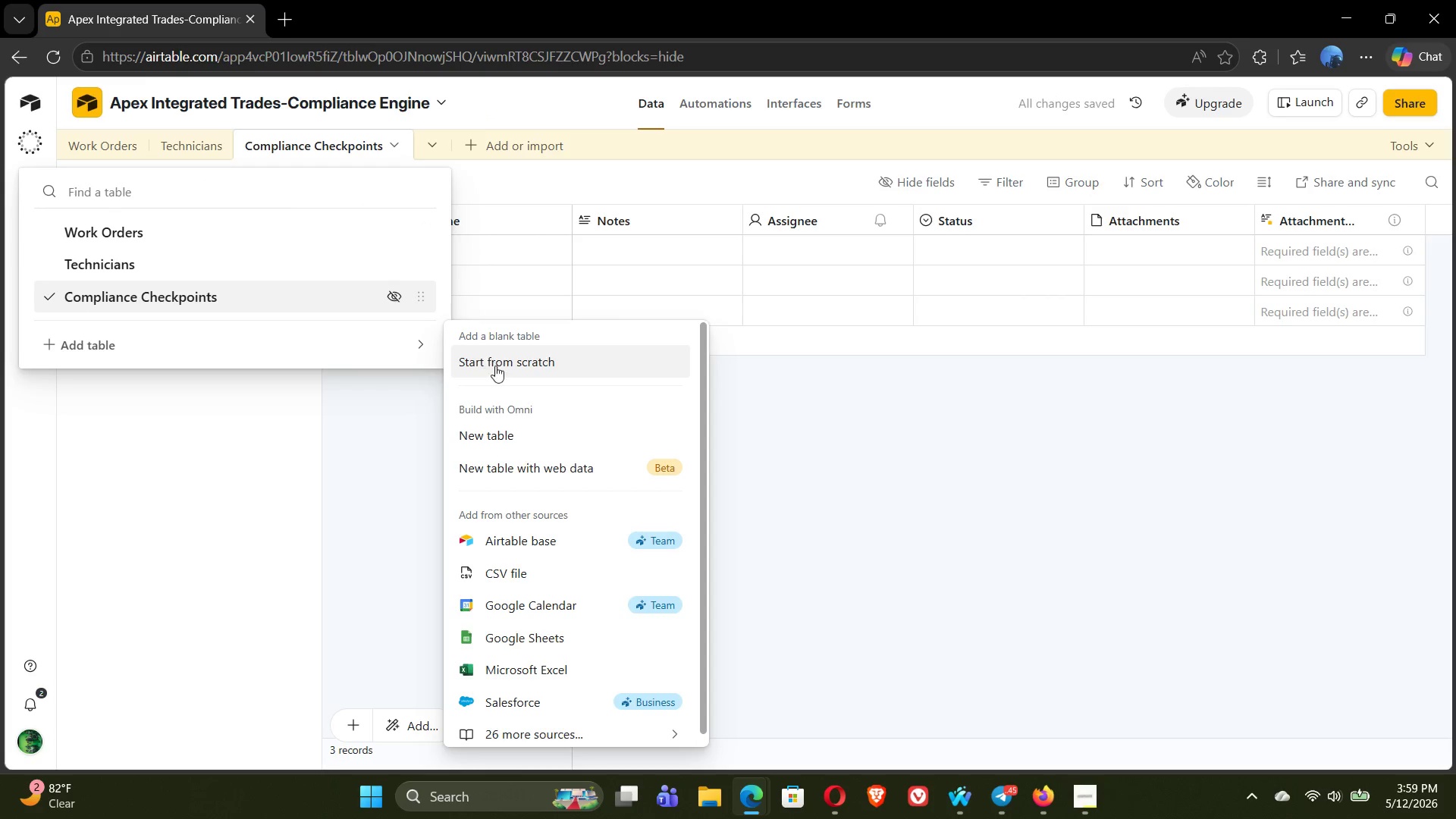 
left_click([500, 372])
 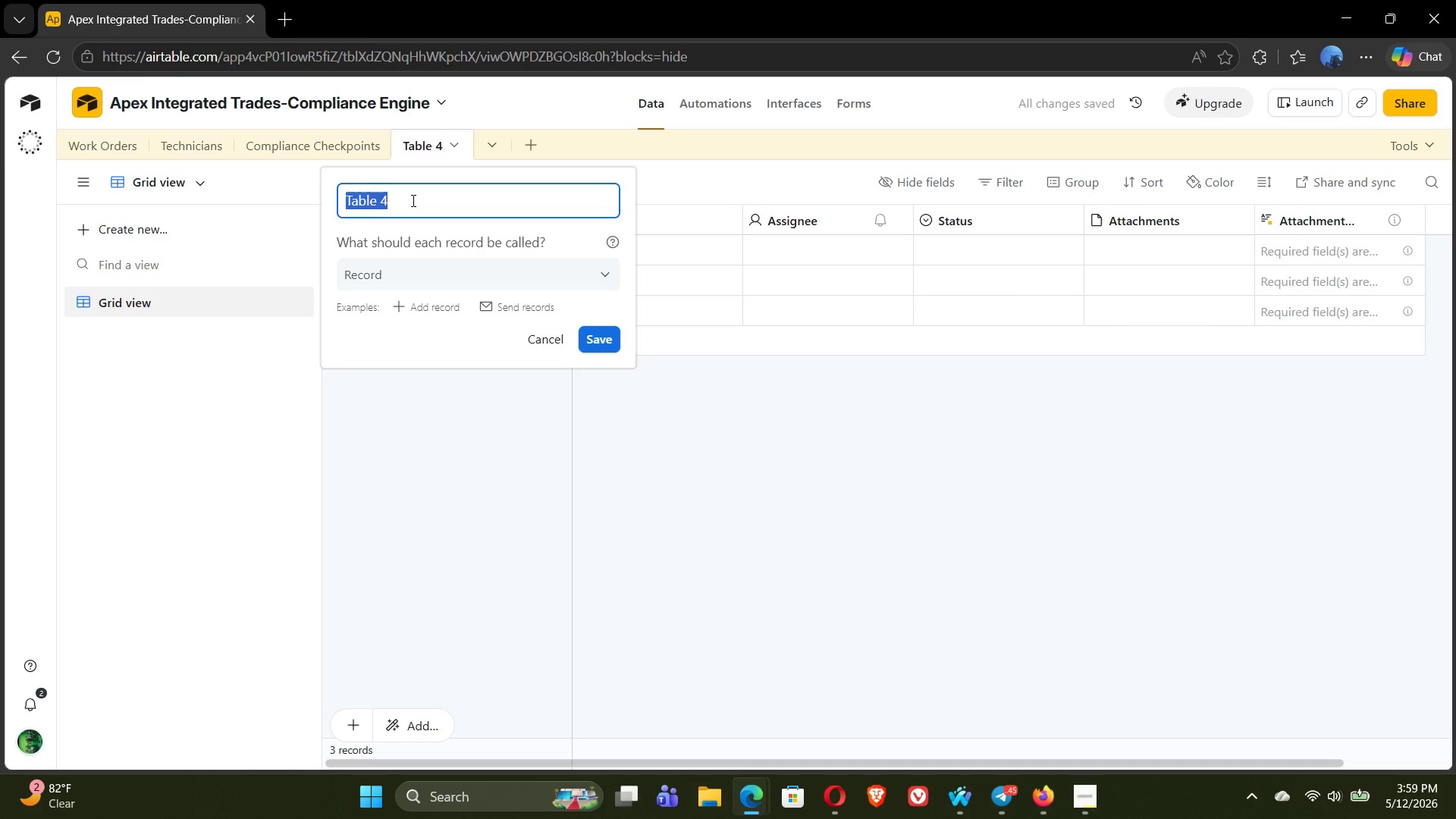 
wait(8.5)
 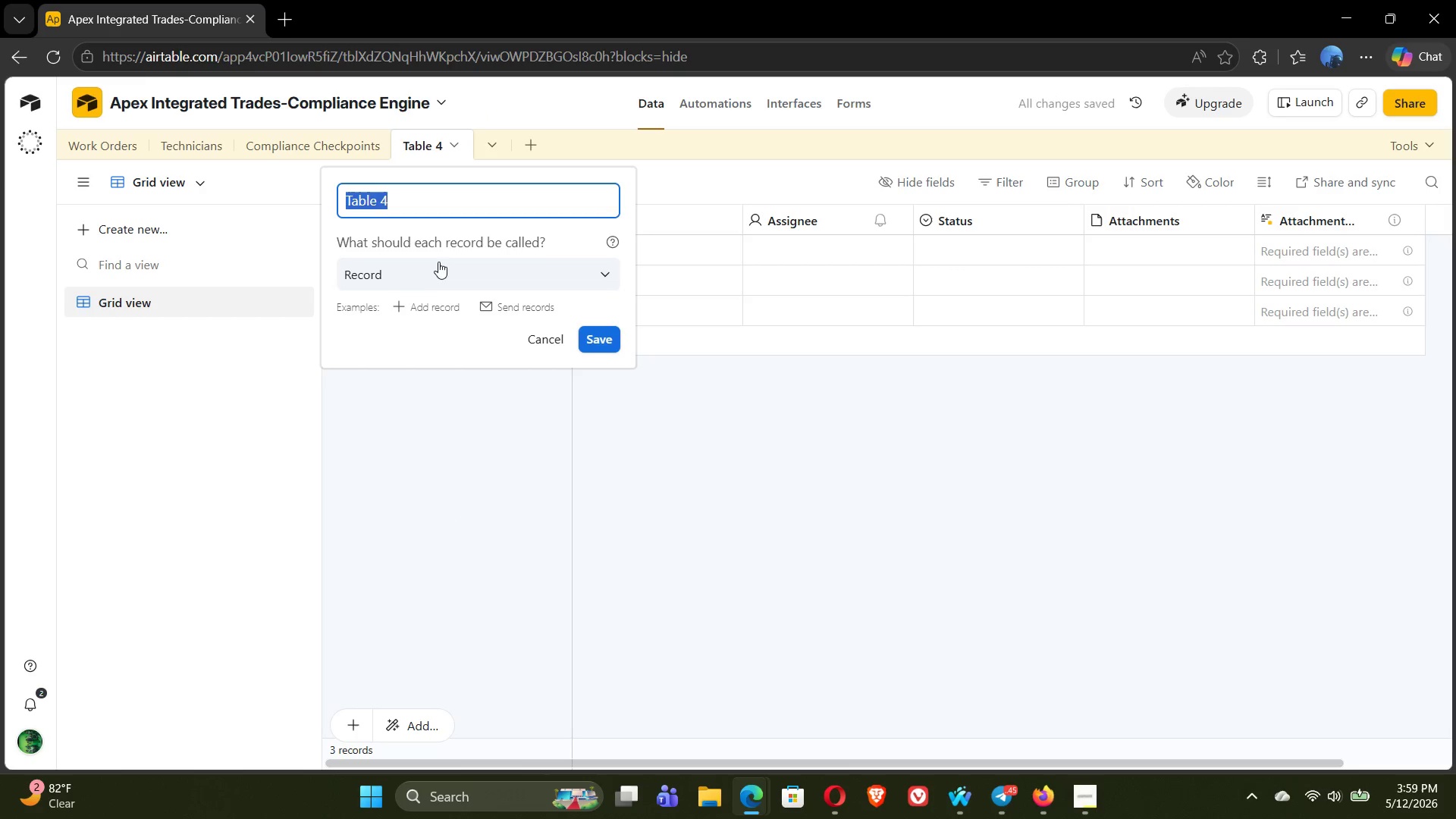 
type(Job Sites)
 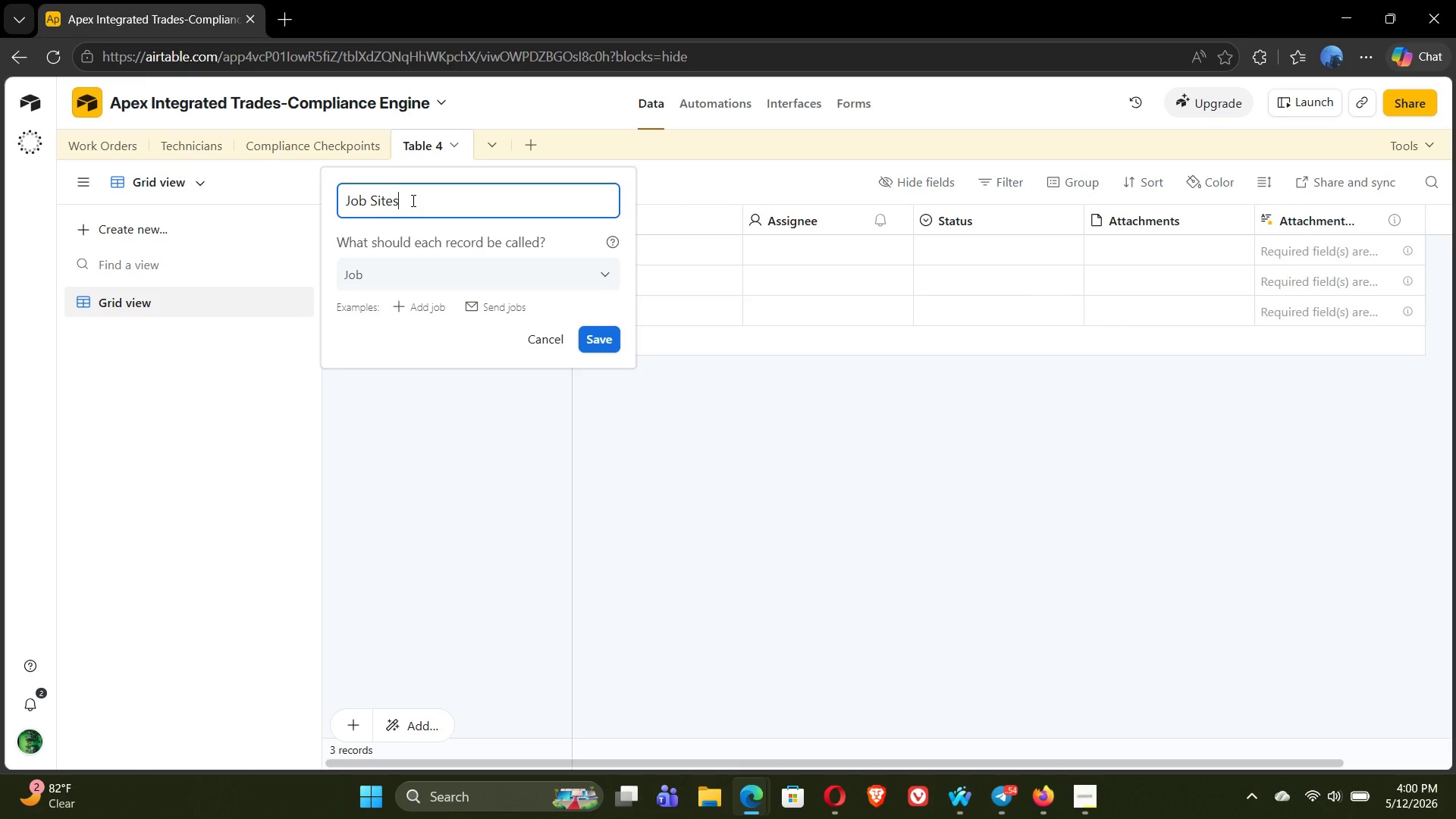 
wait(51.78)
 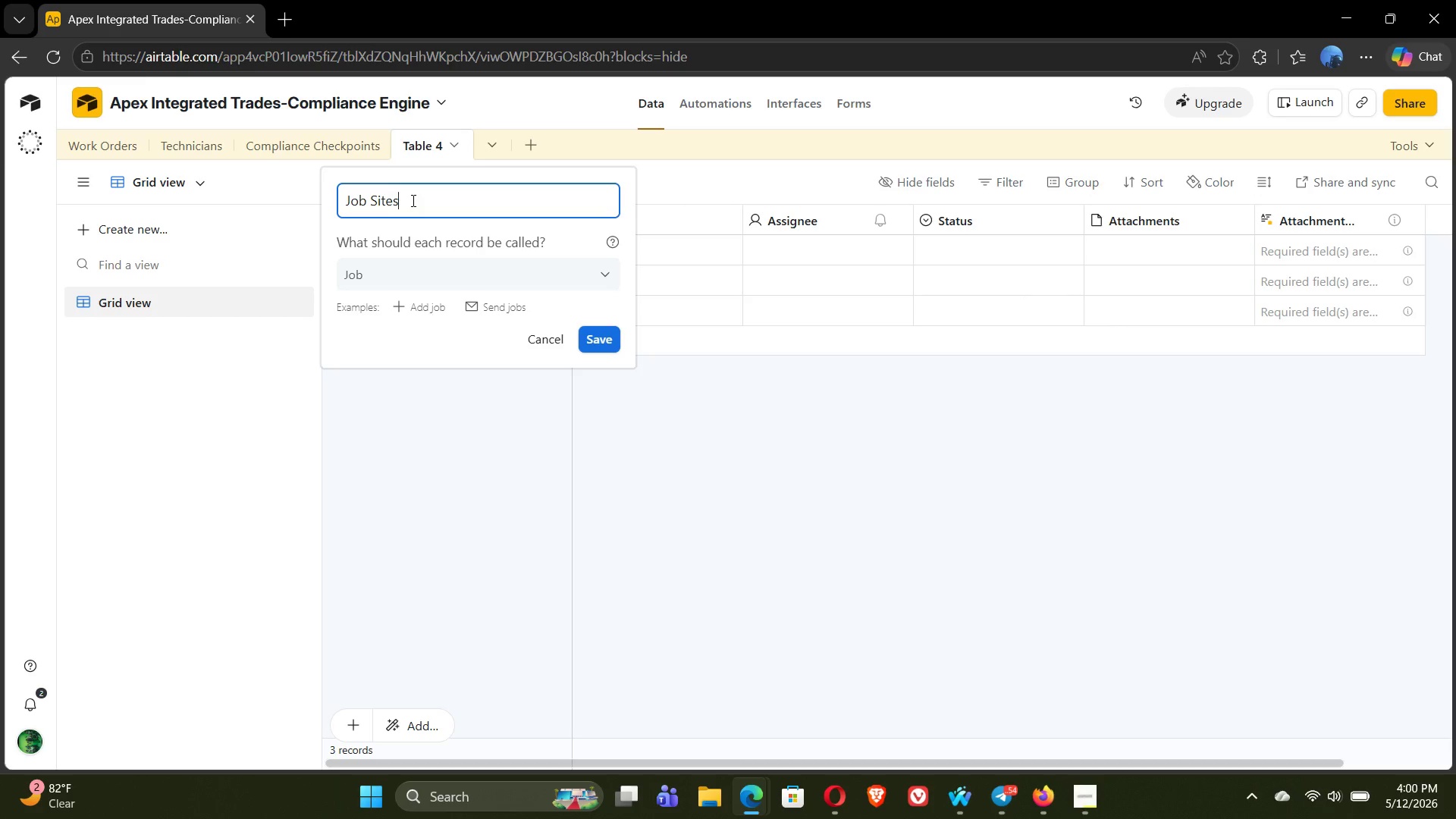 
left_click([598, 338])
 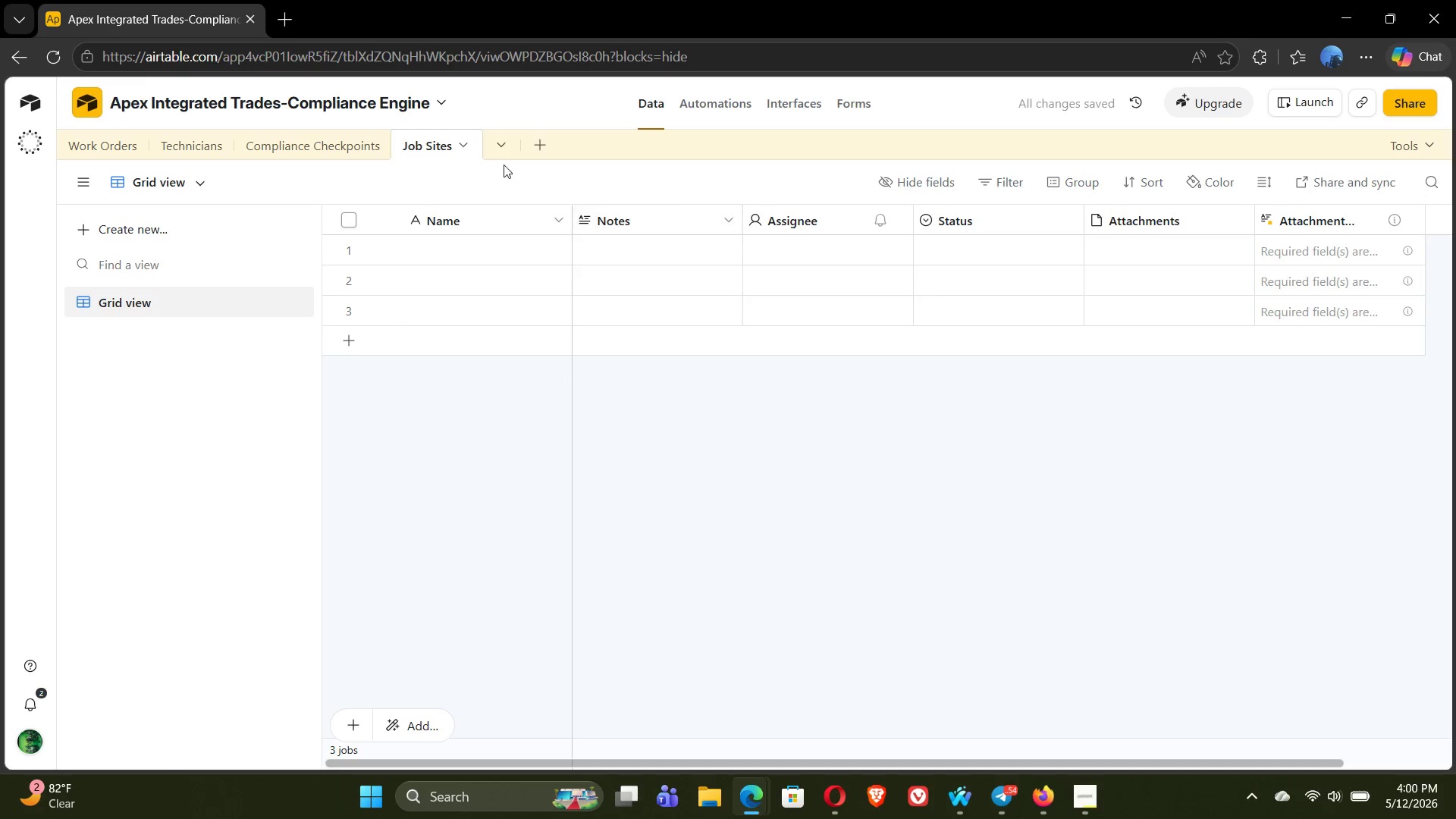 
left_click([499, 146])
 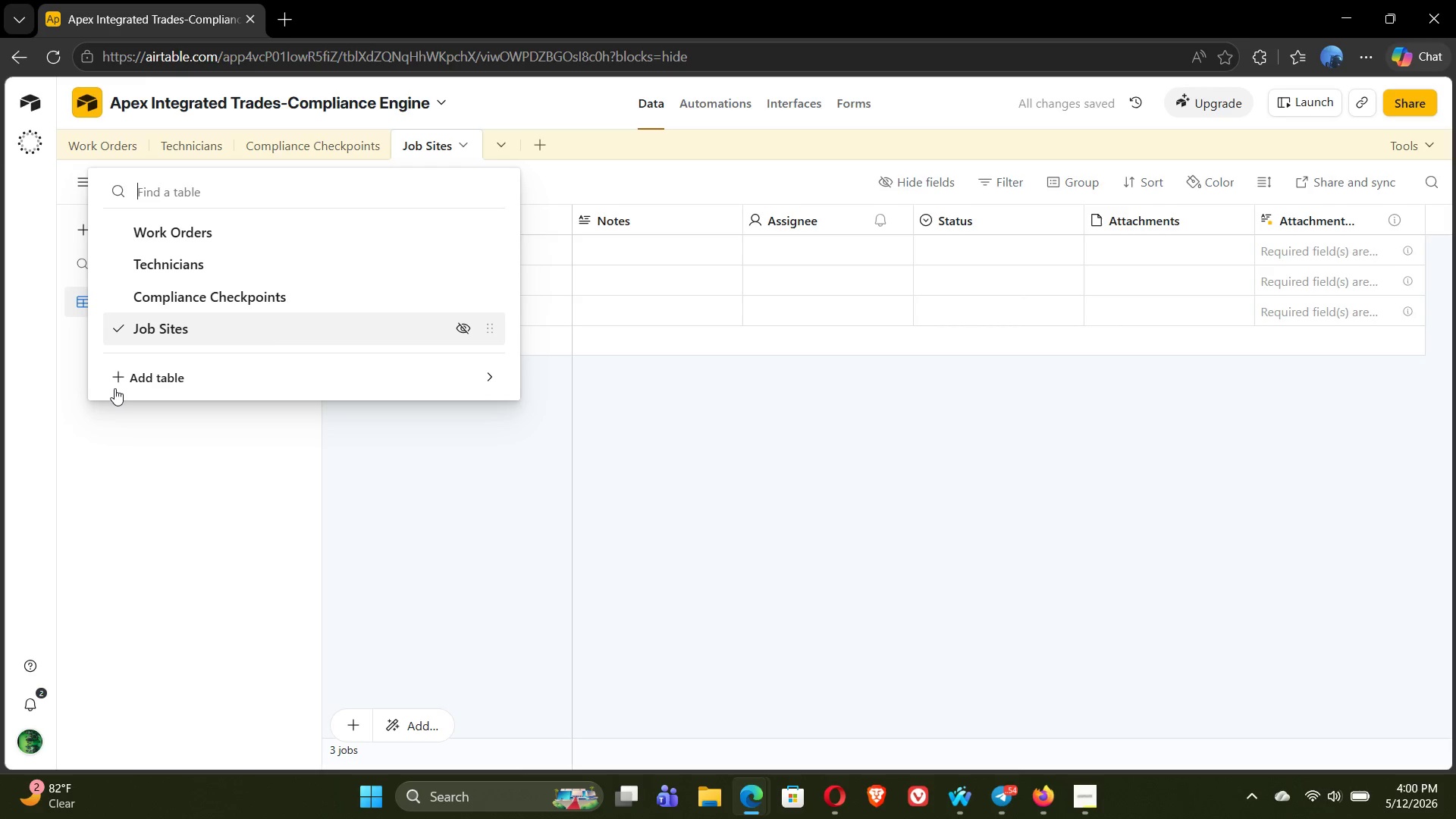 
left_click([118, 375])
 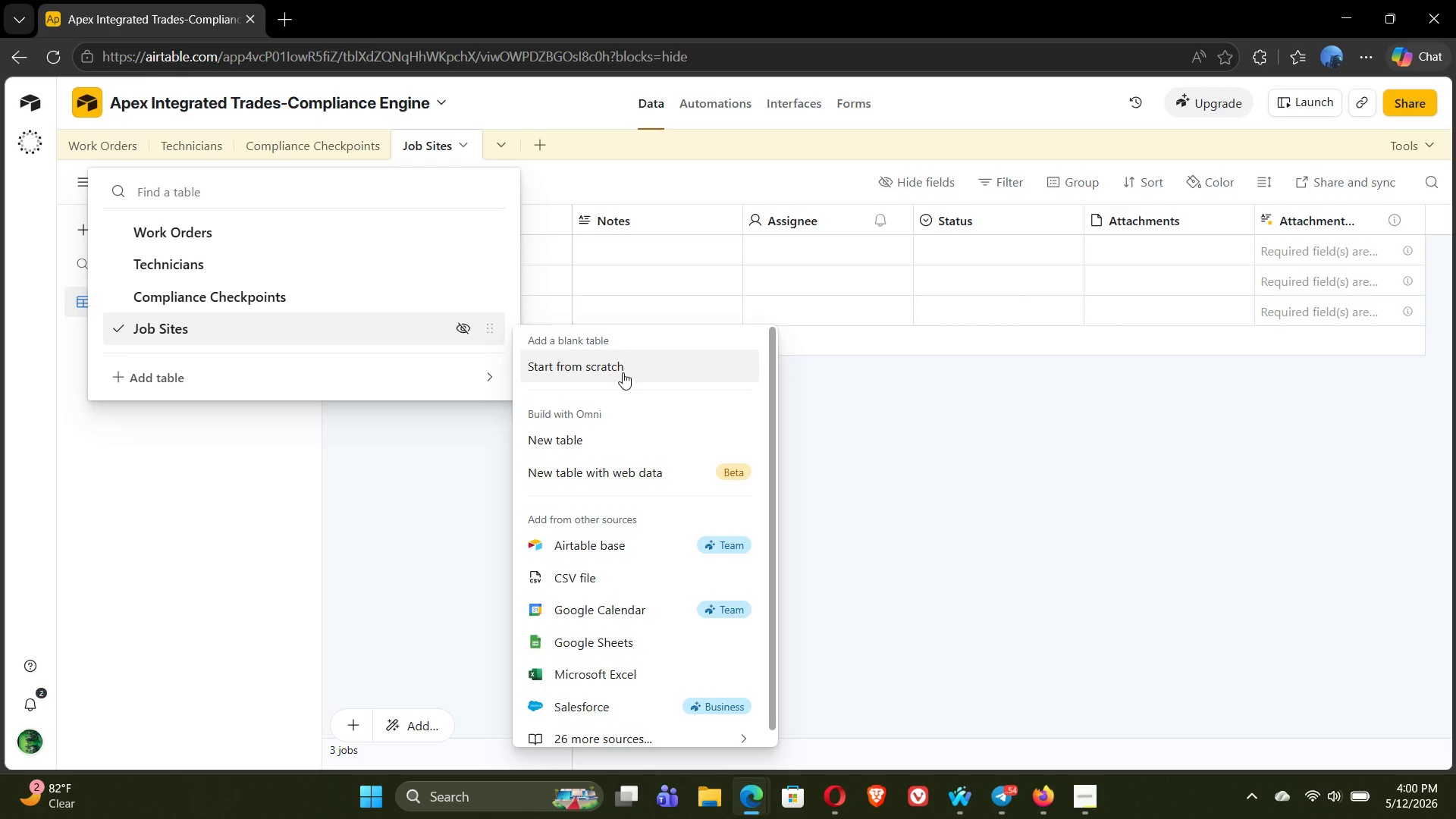 
left_click([623, 372])
 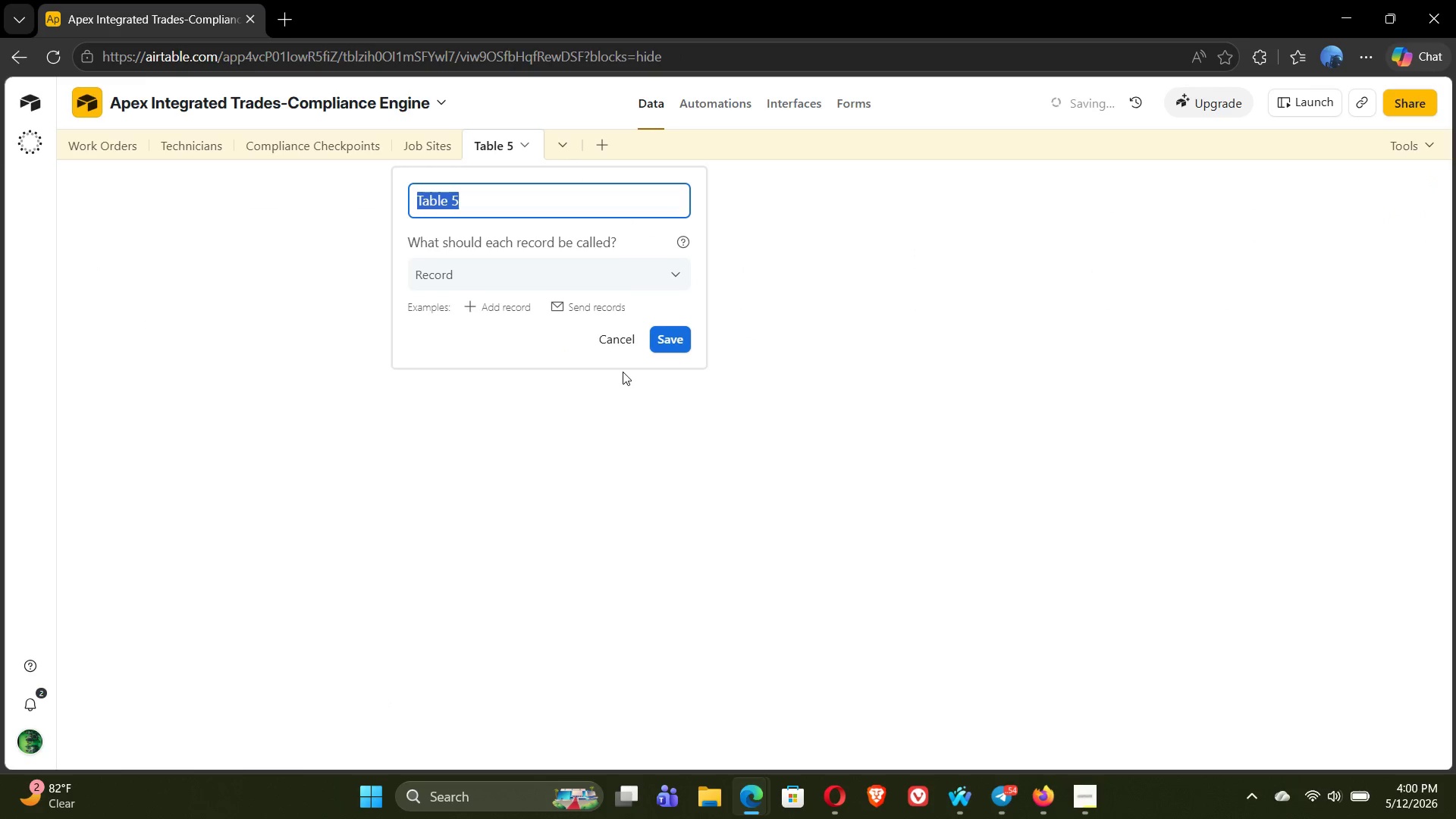 
type(TRADE)
 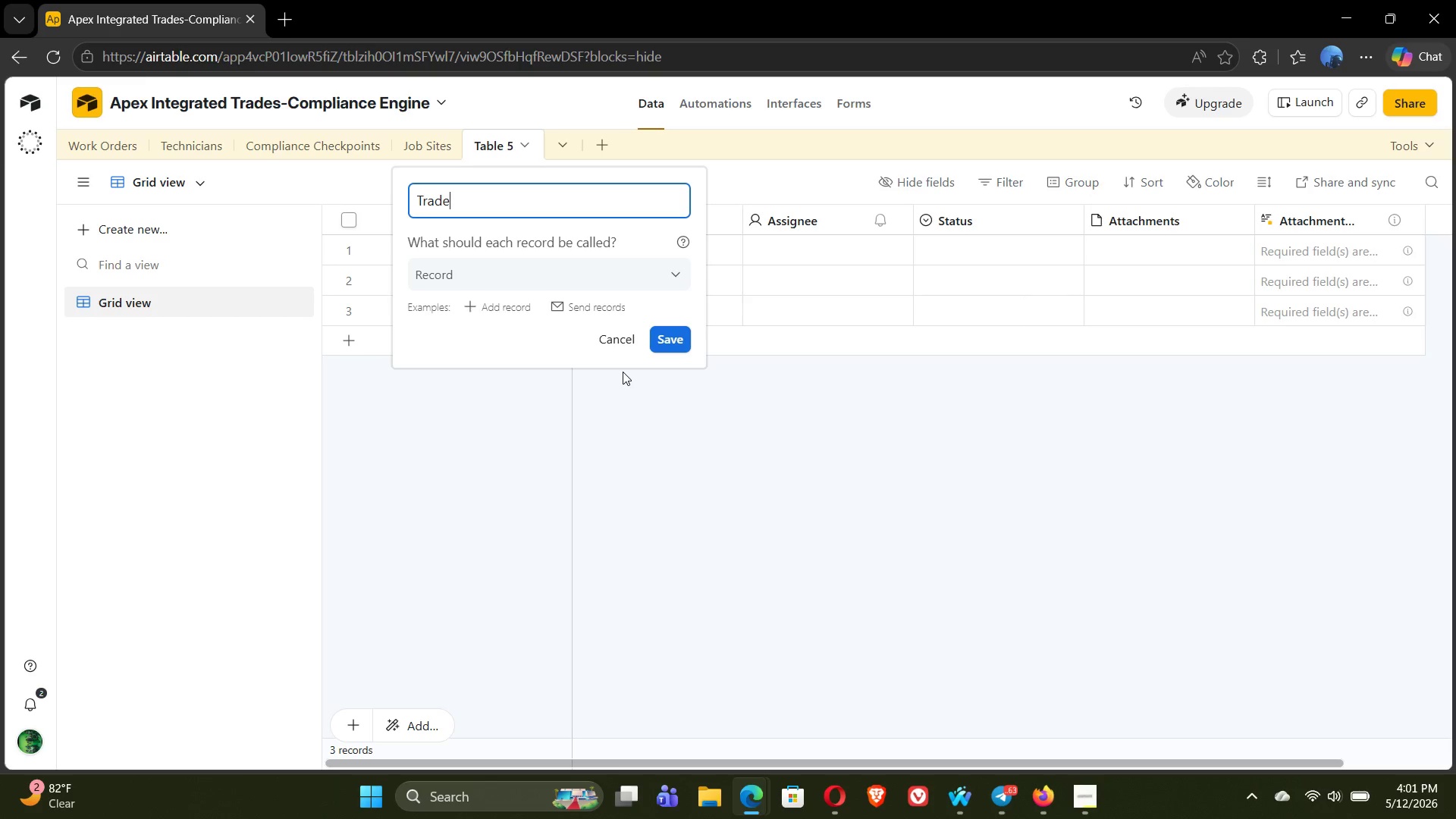 
wait(71.84)
 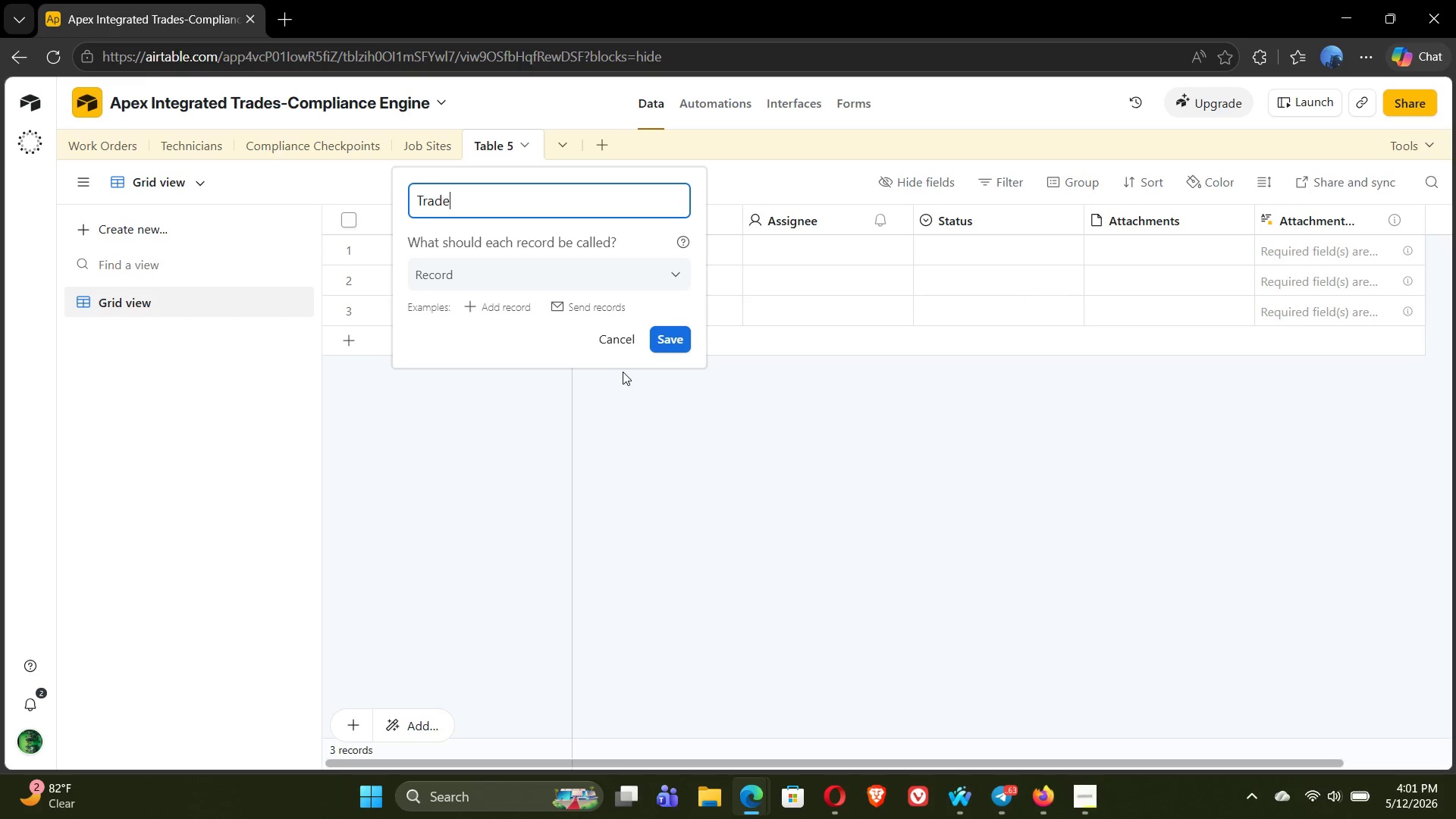 
type( Categories)
 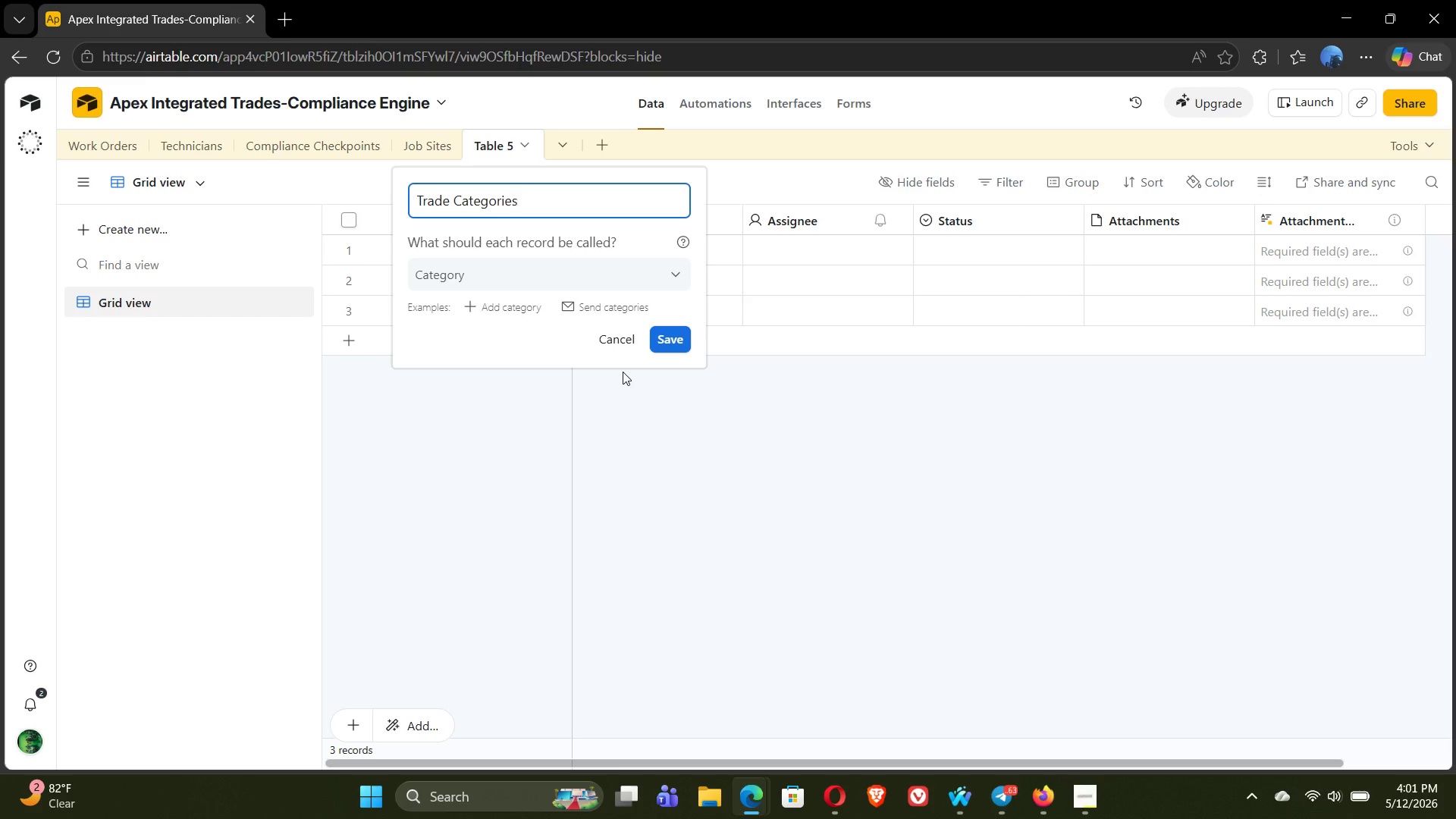 
left_click([681, 334])
 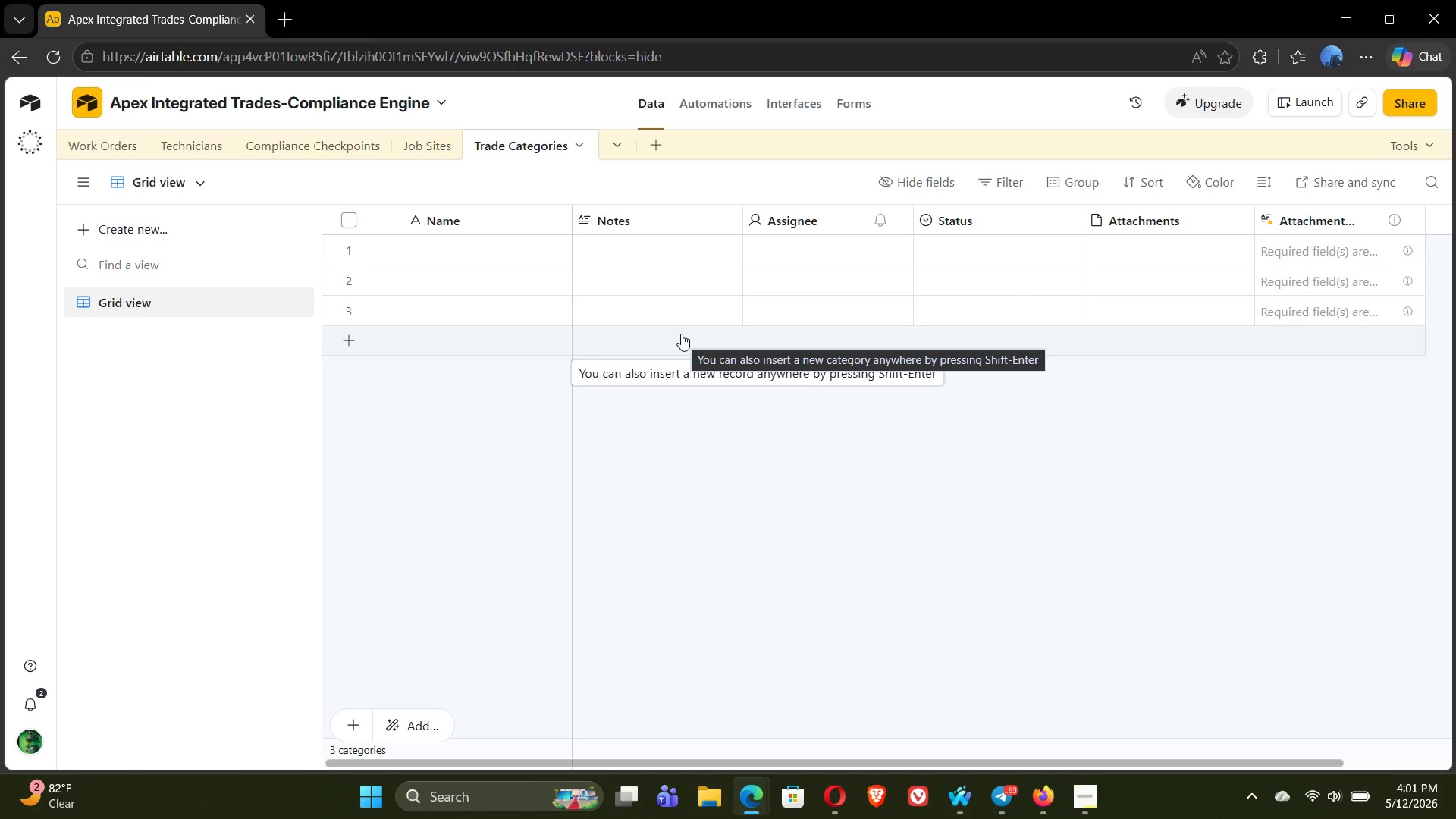 
wait(22.36)
 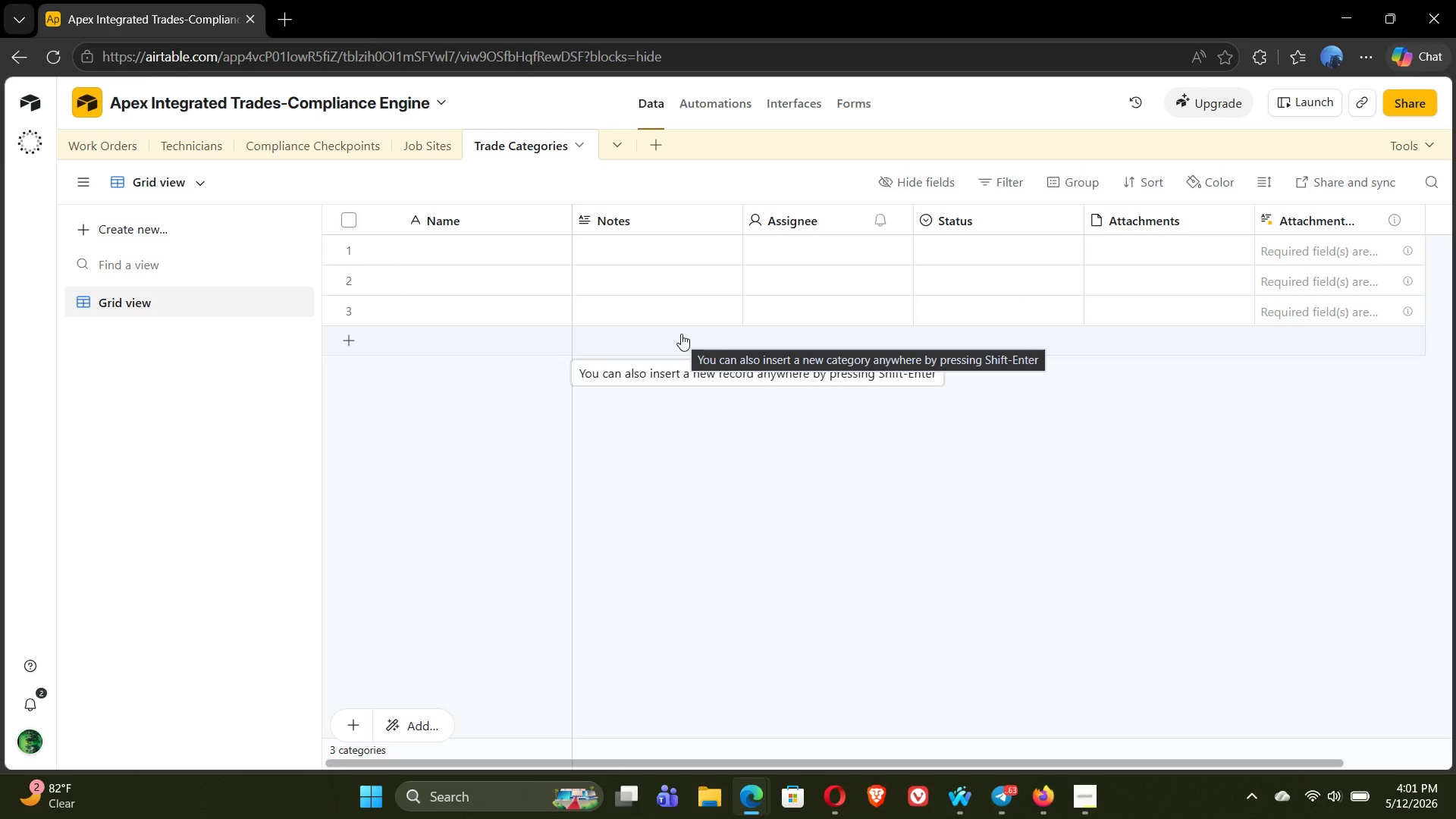 
left_click([105, 137])
 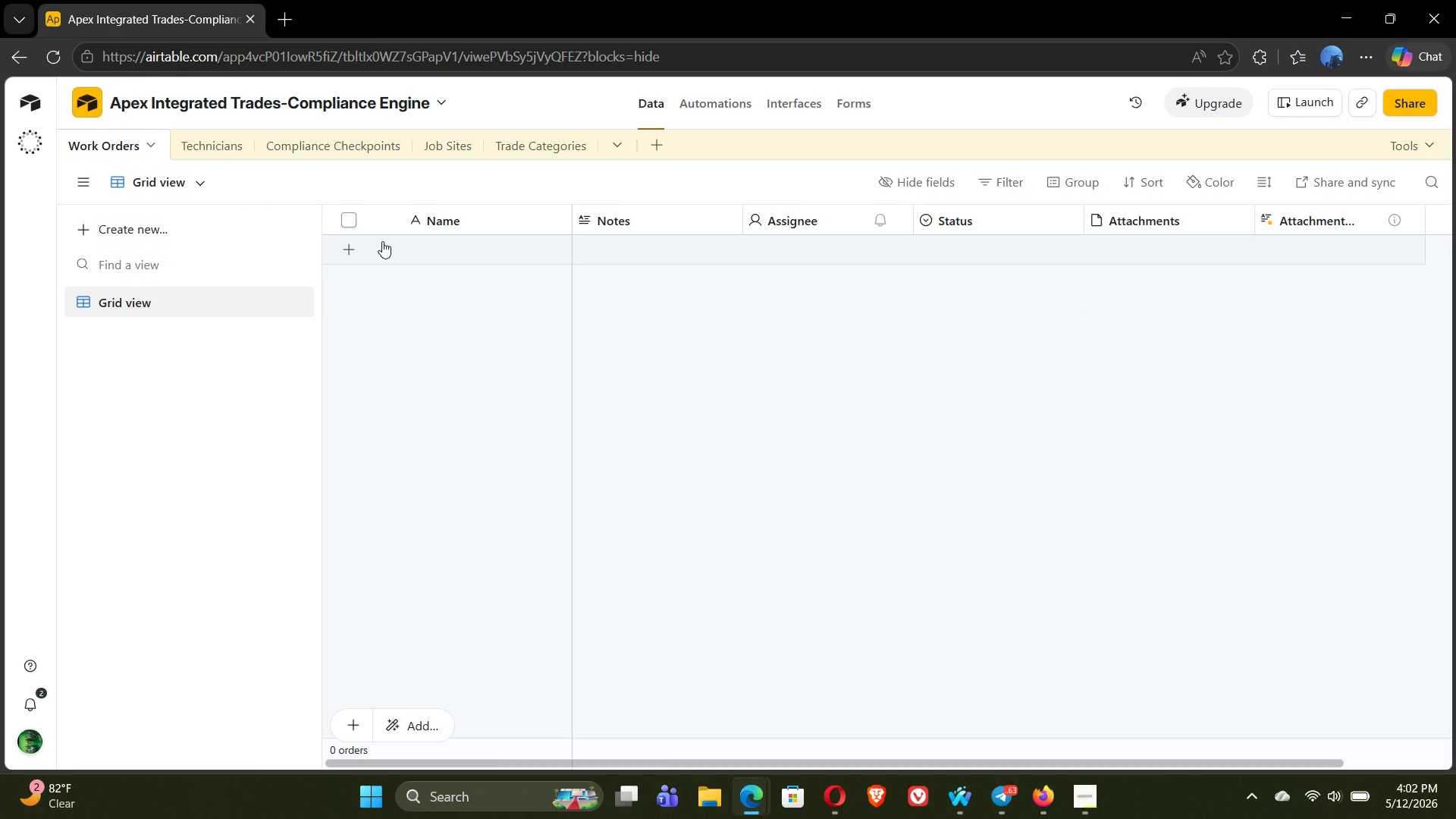 
wait(7.64)
 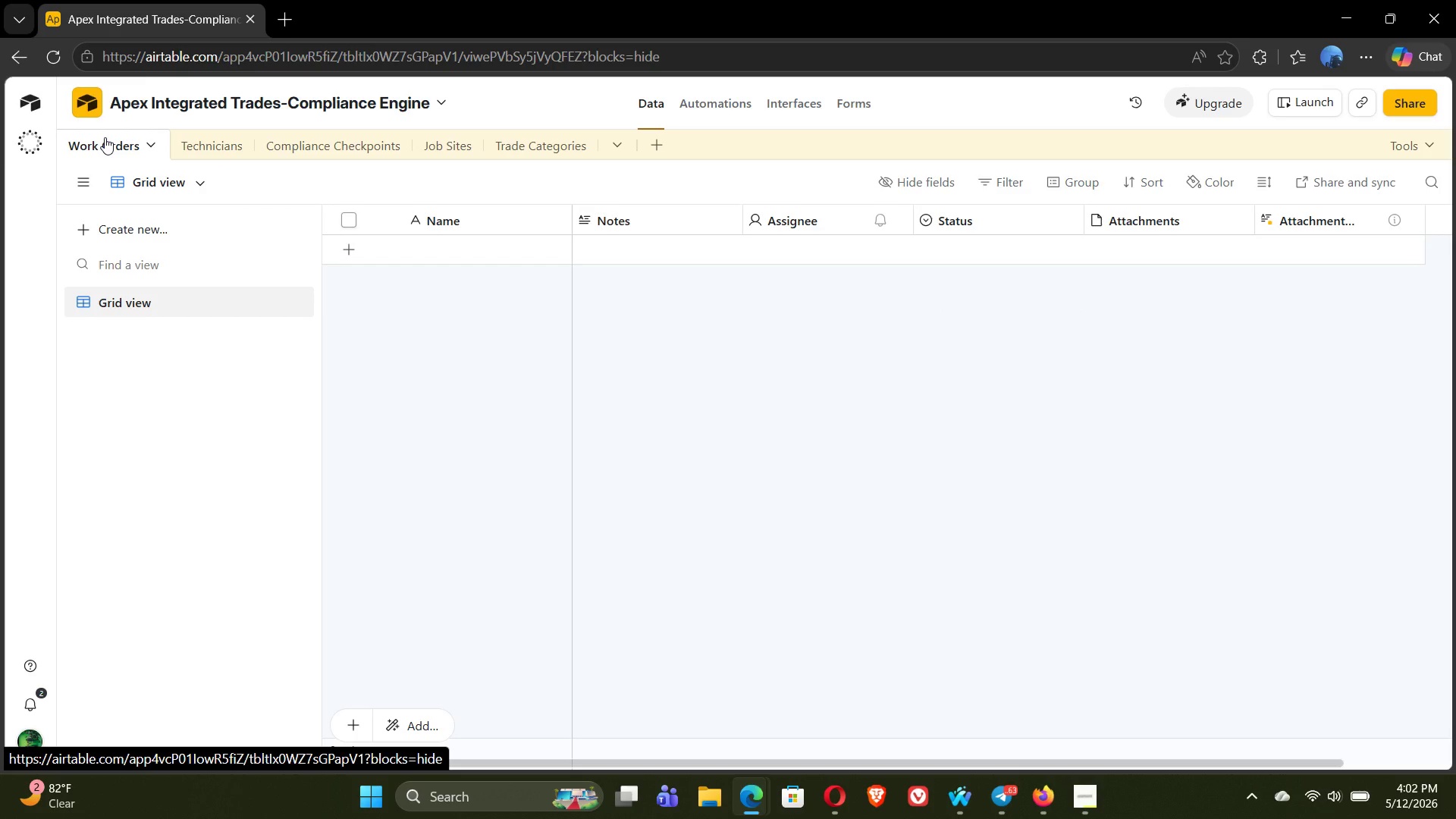 
double_click([451, 221])
 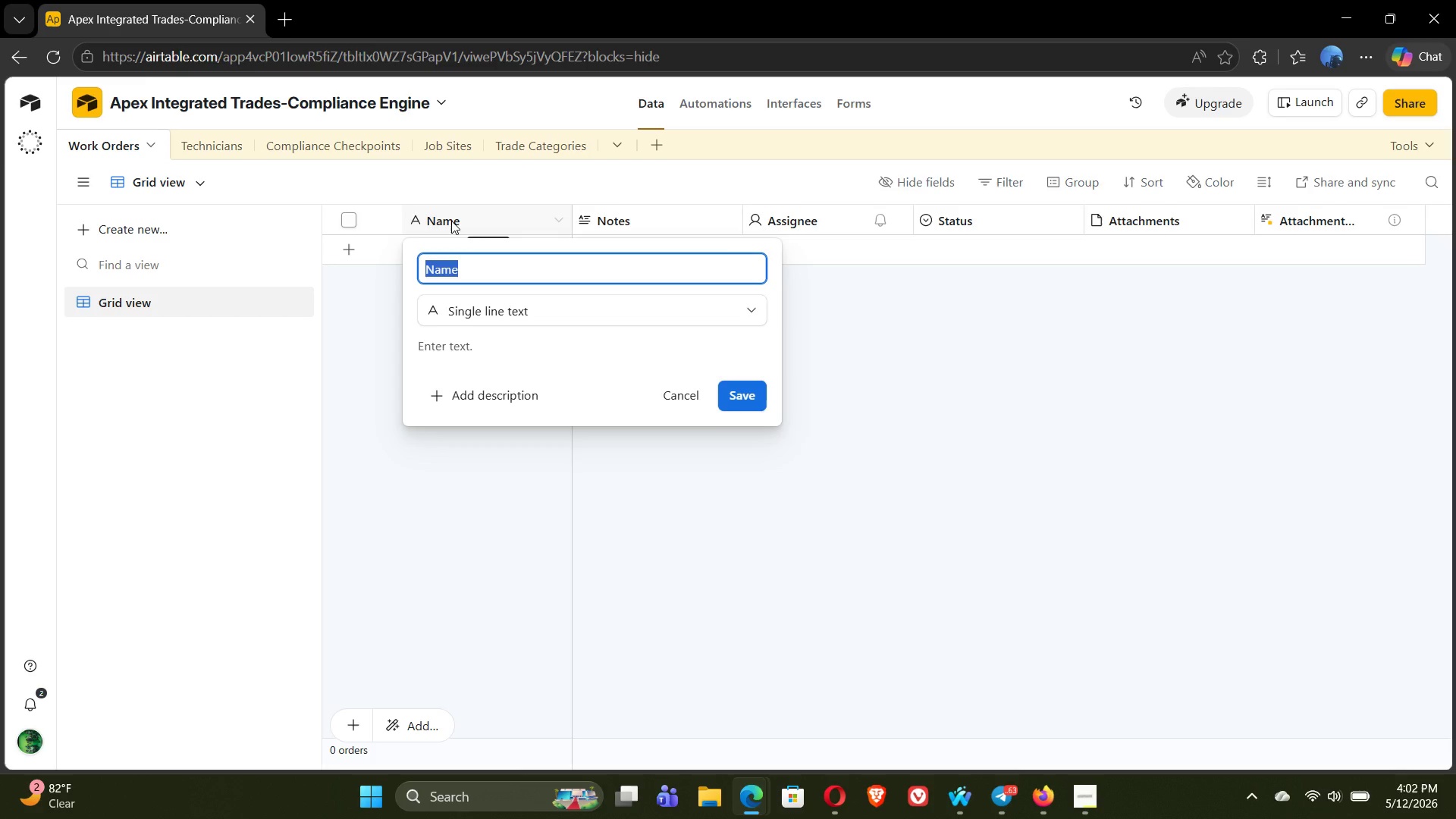 
key(Shift+C)
 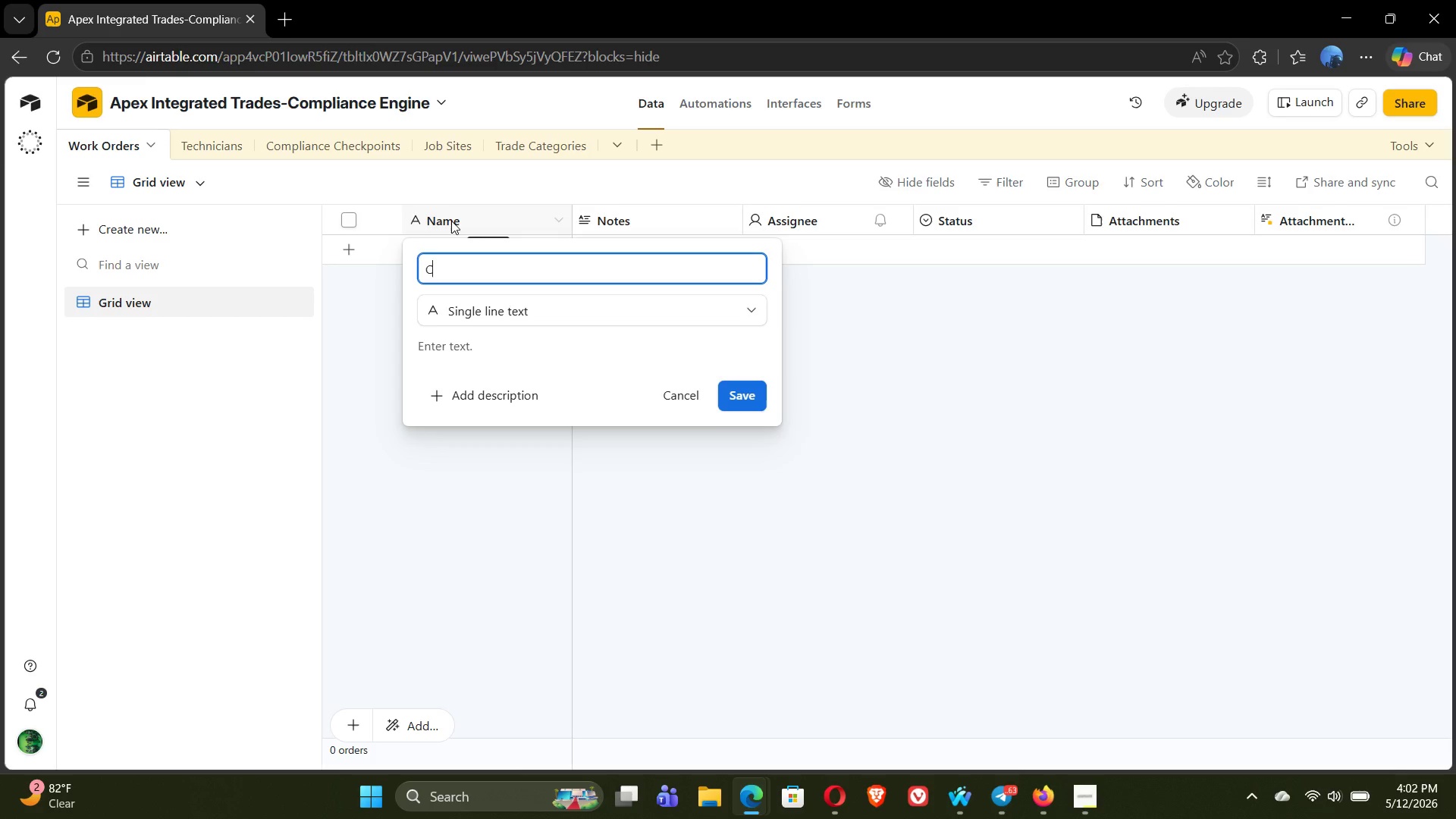 
key(Backspace)
key(Backspace)
type(Job ID)
 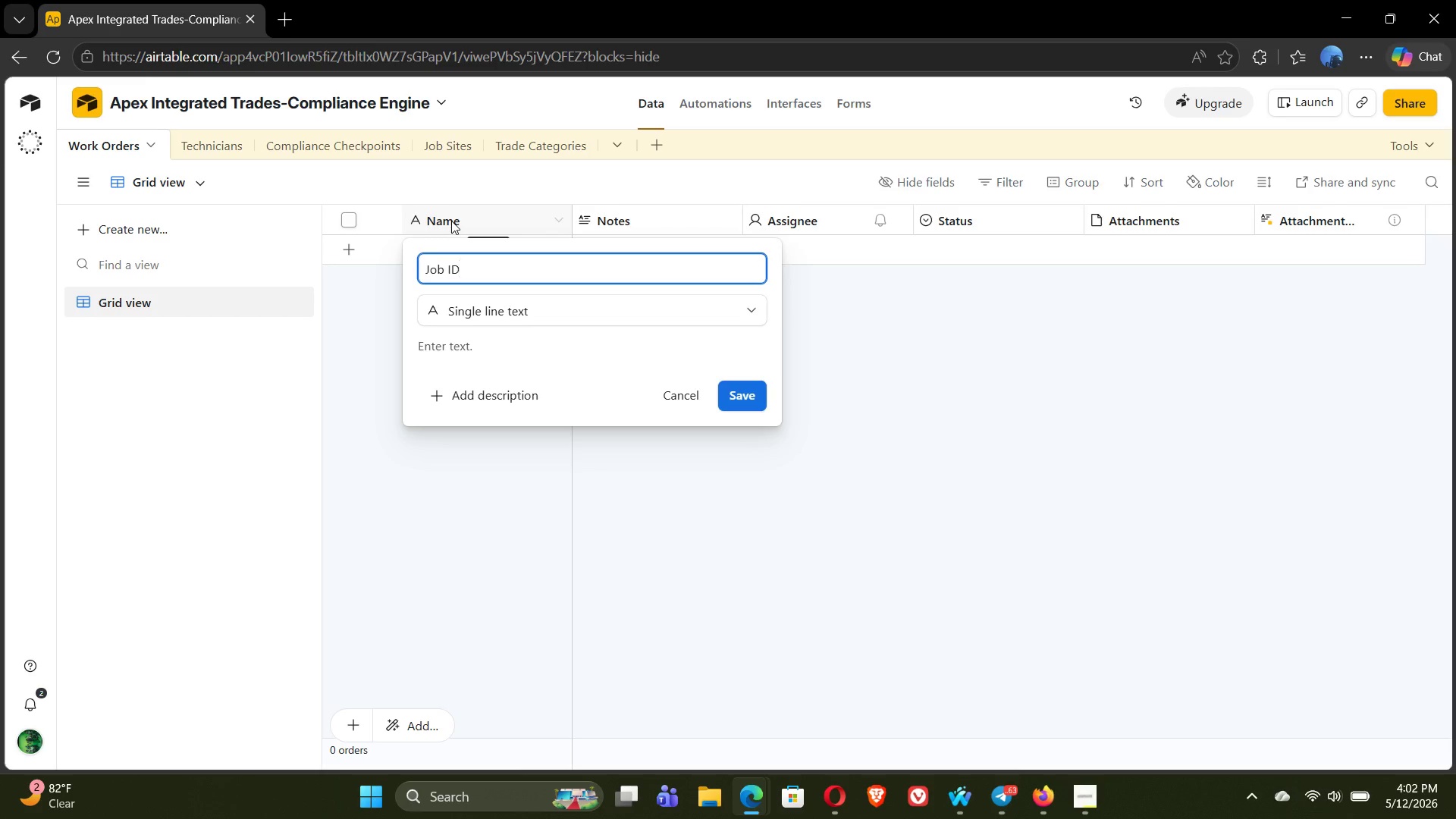 
wait(83.17)
 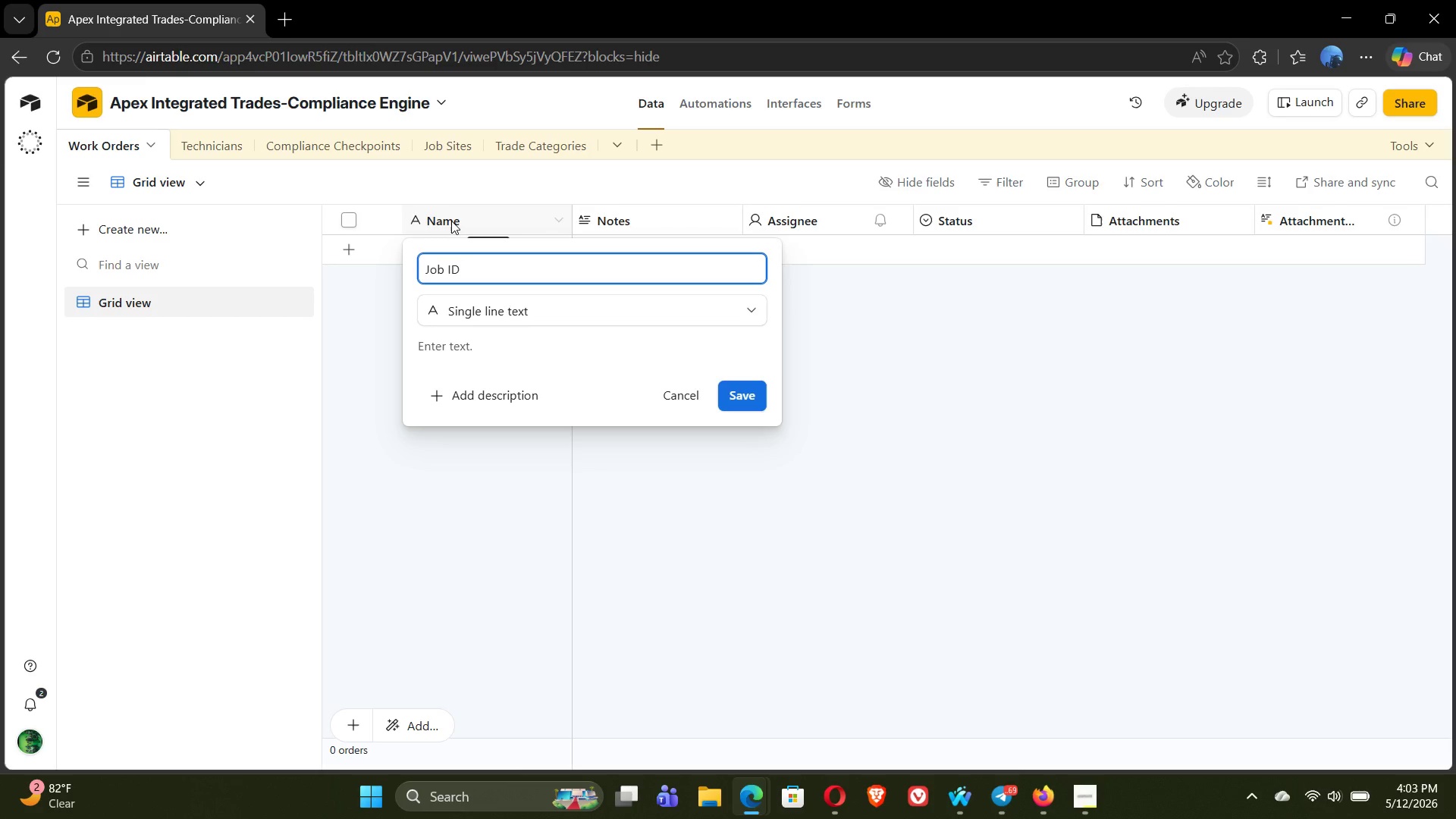 
left_click([734, 394])
 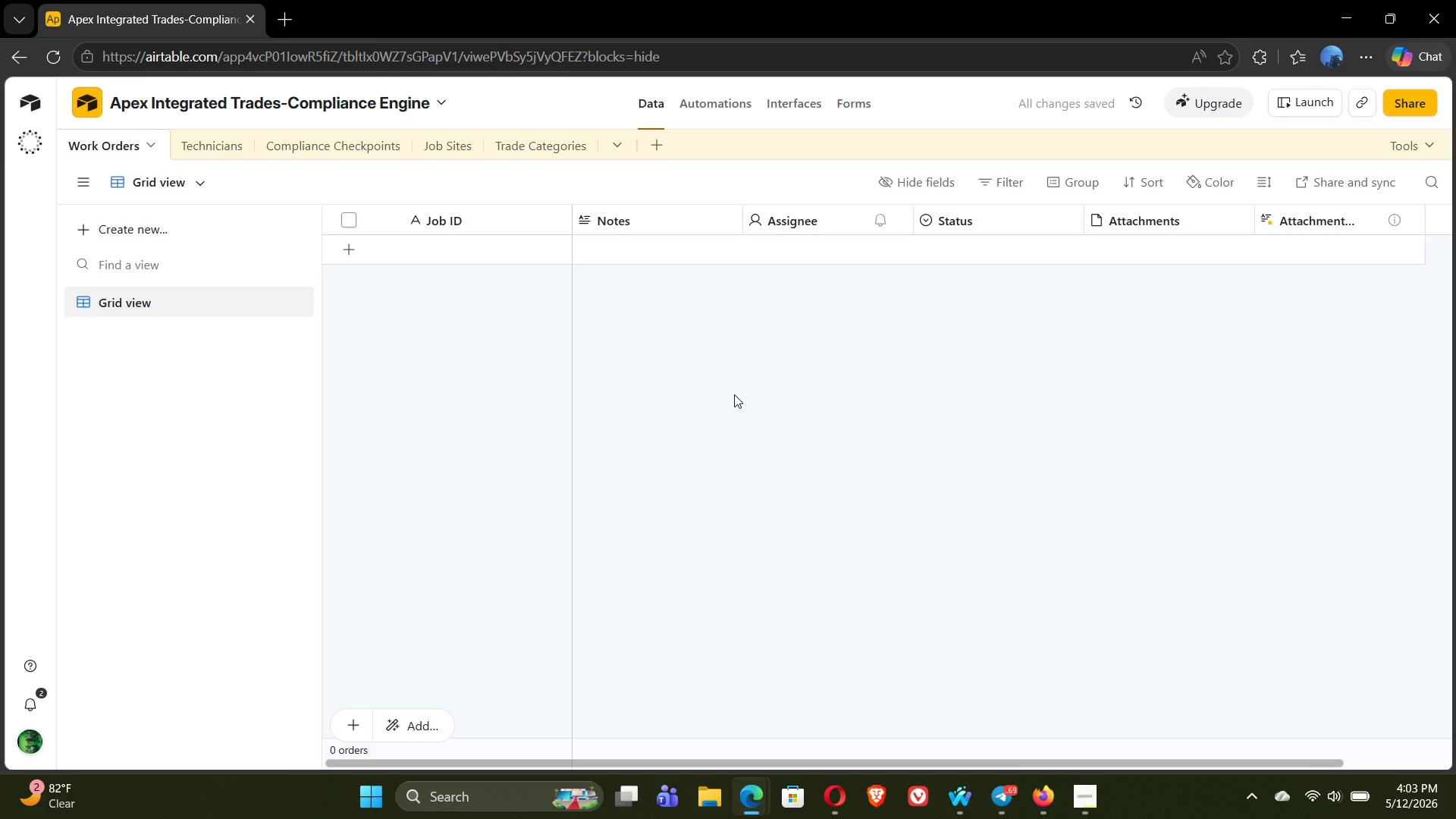 
wait(9.17)
 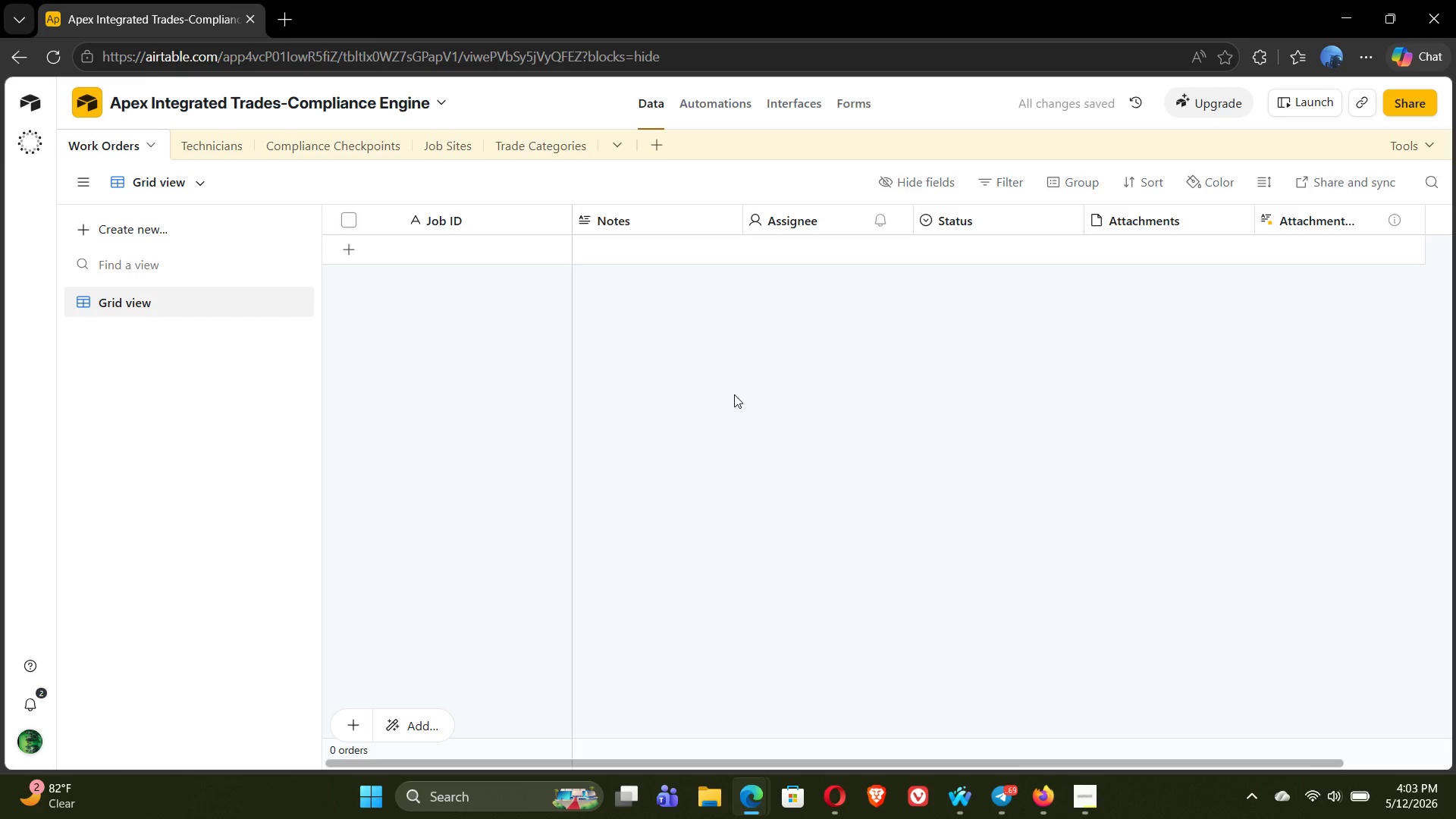 
double_click([619, 216])
 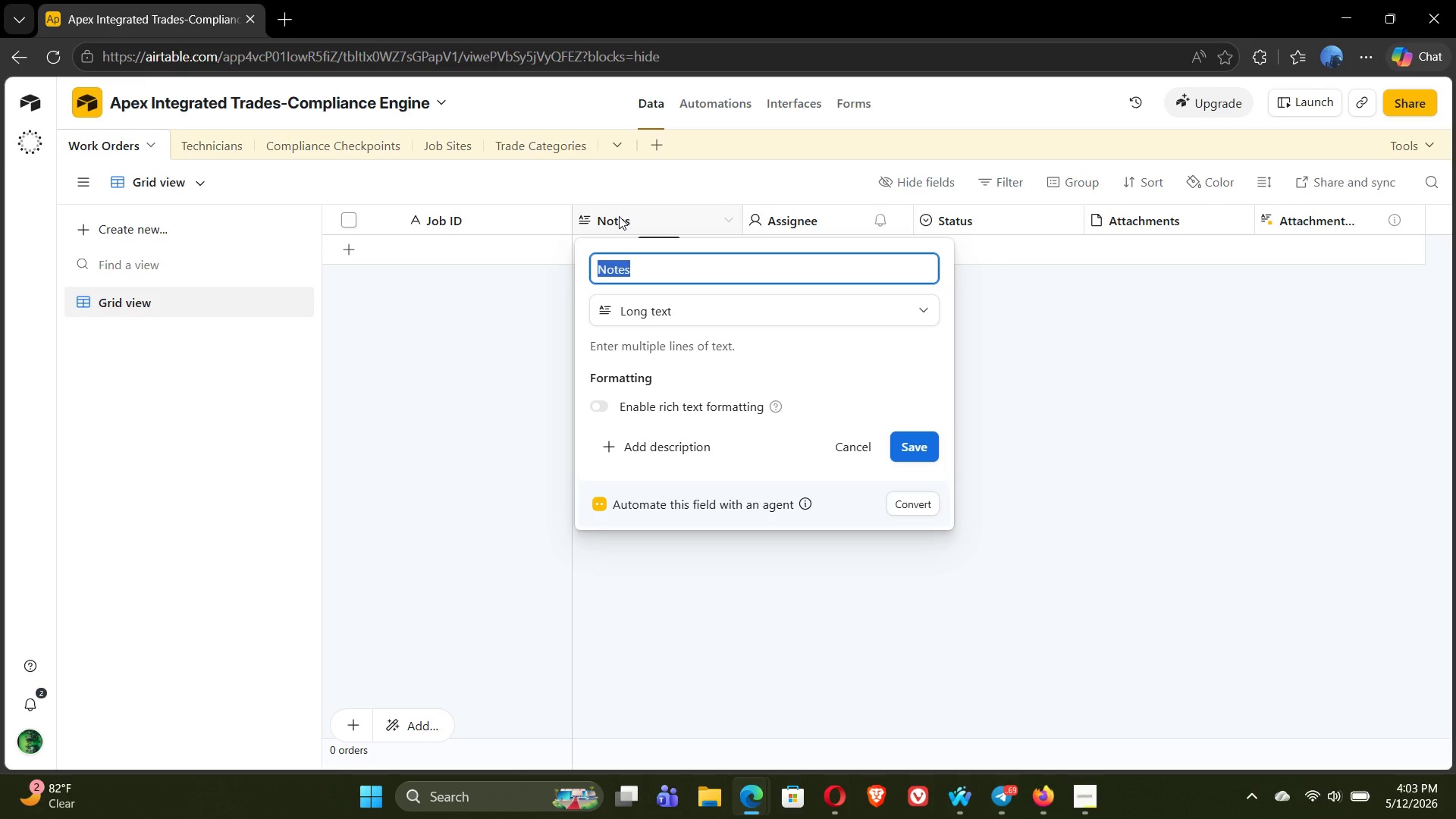 
type(Technician)
 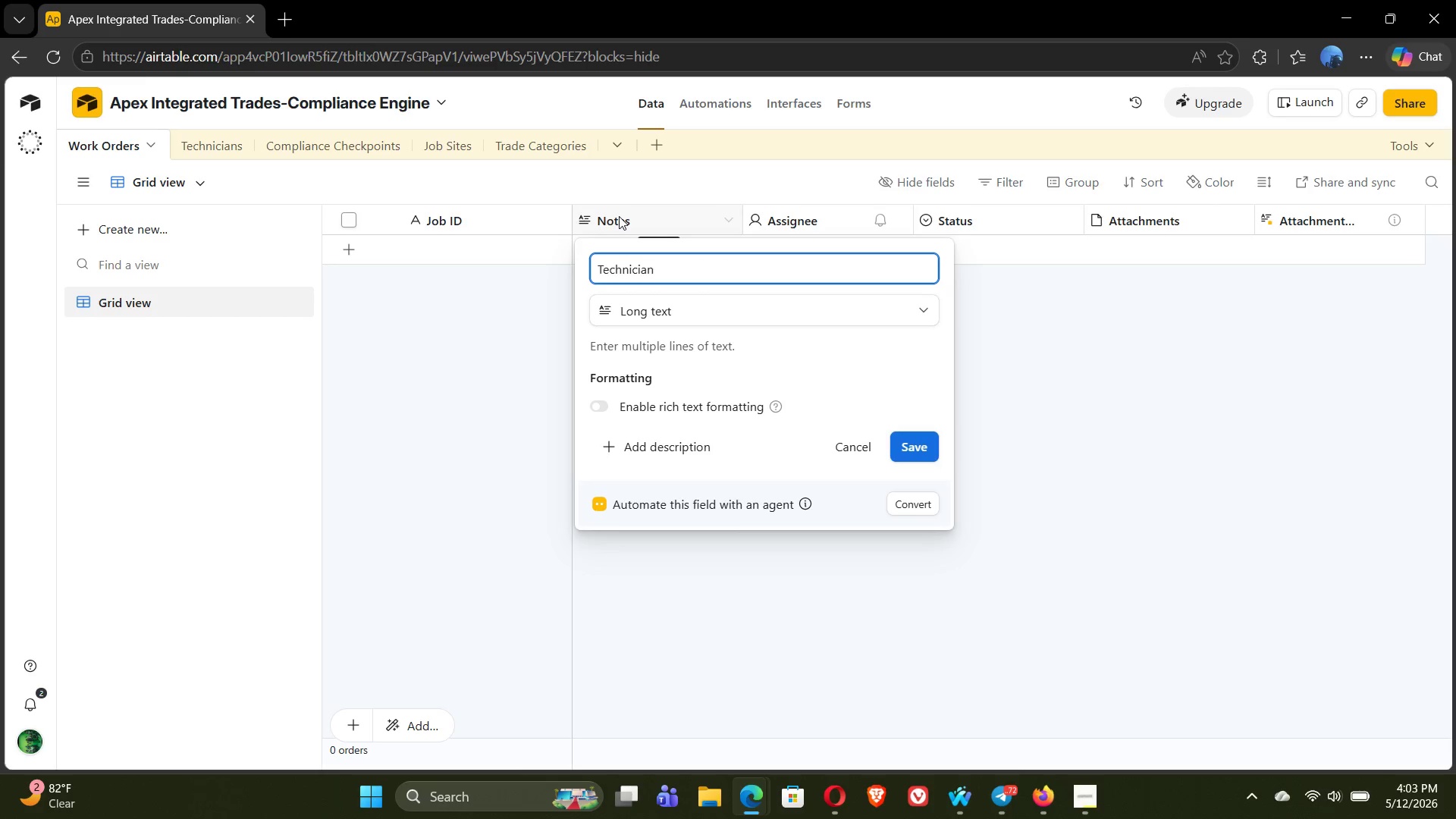 
type( Name)
 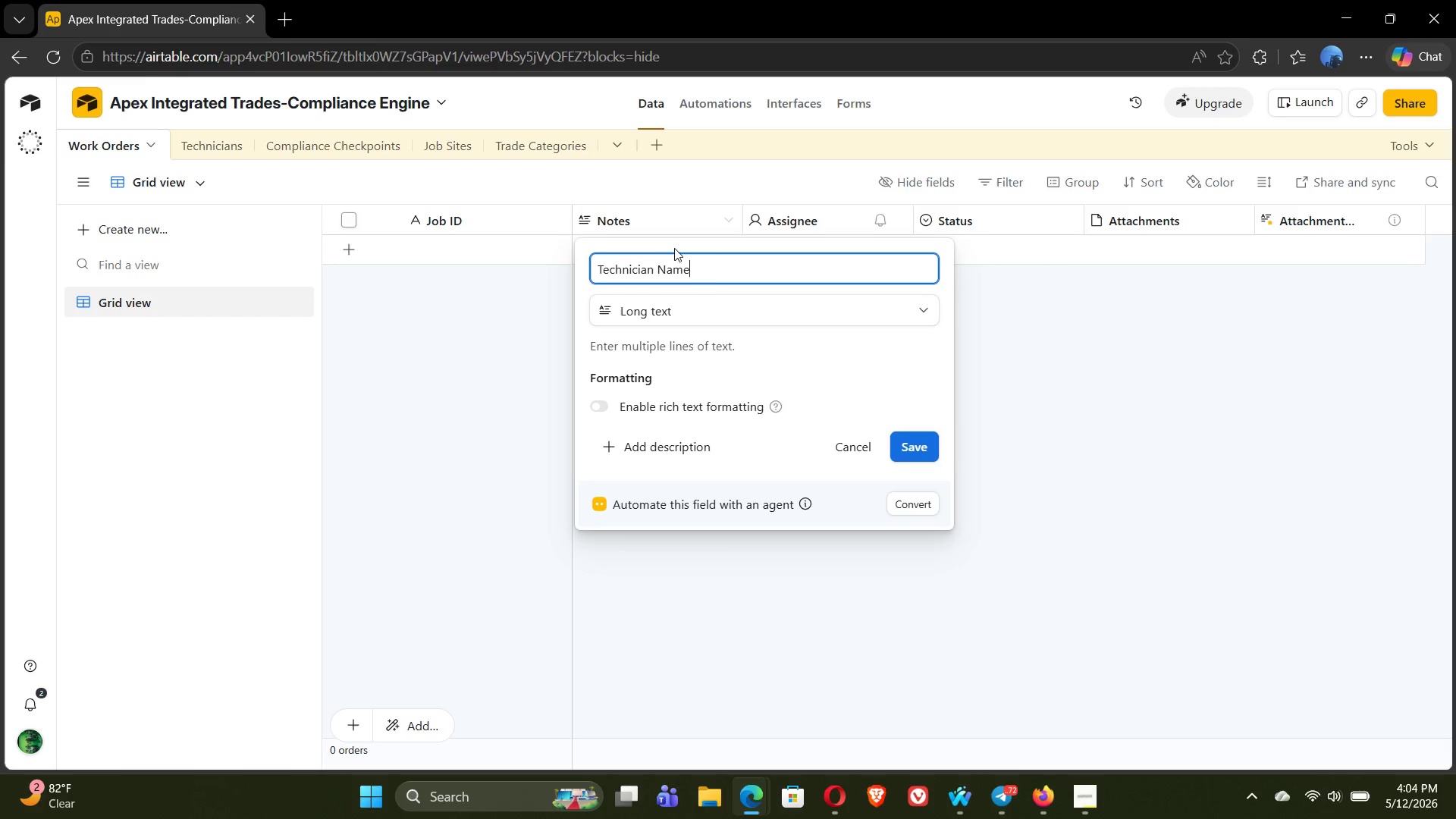 
left_click([764, 310])
 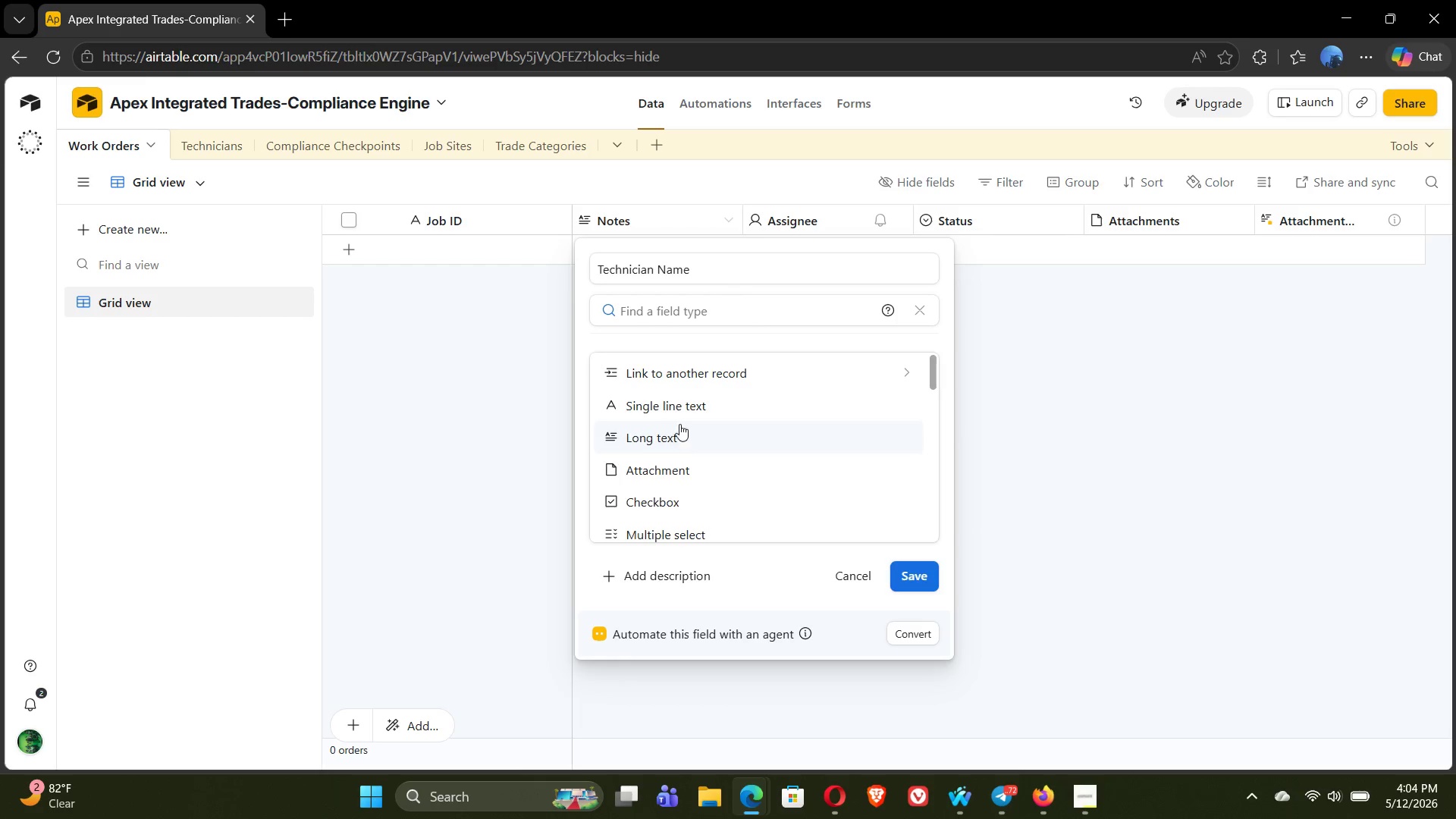 
left_click([679, 407])
 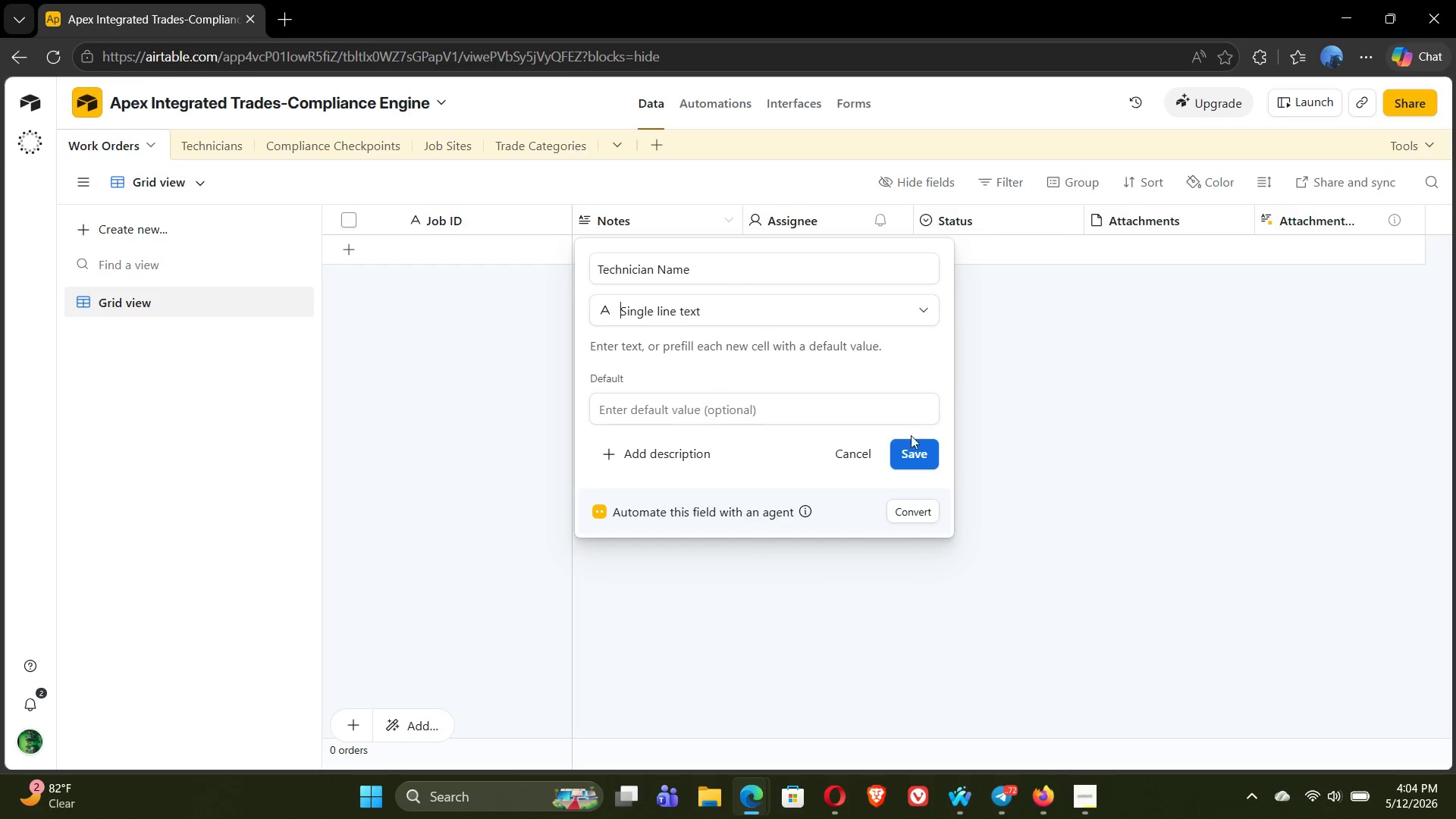 
left_click([920, 453])
 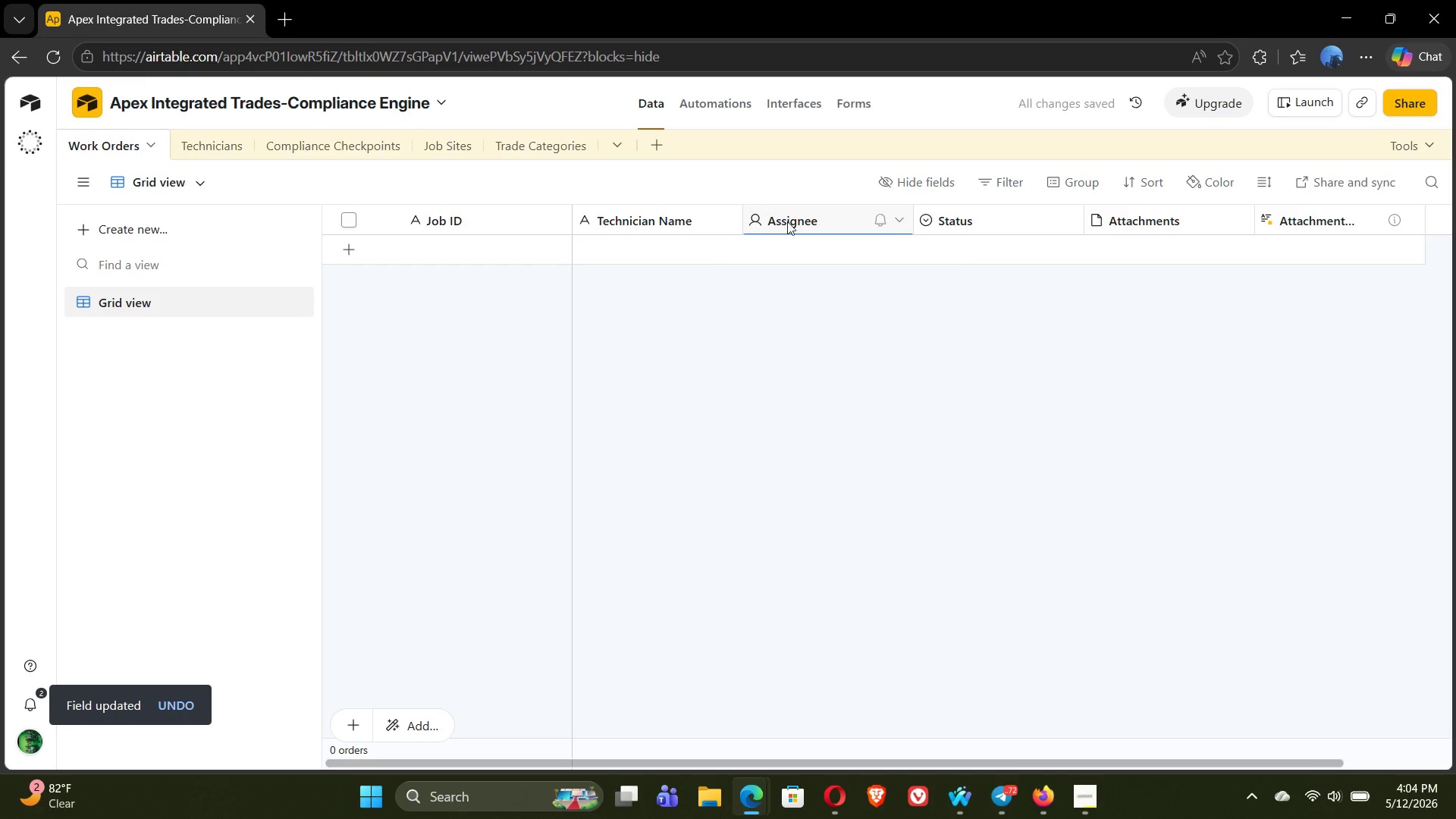 
double_click([793, 216])
 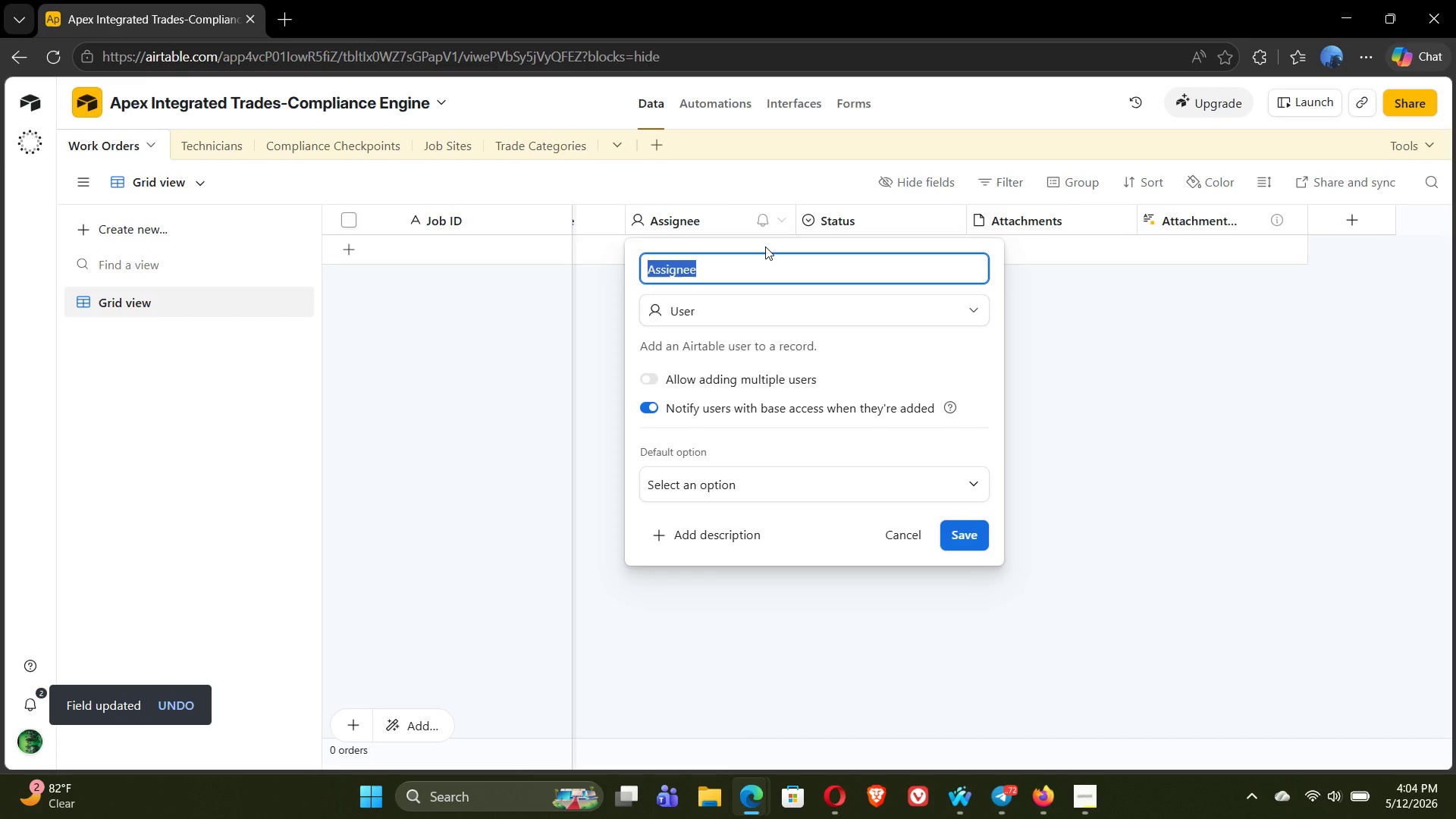 
wait(6.05)
 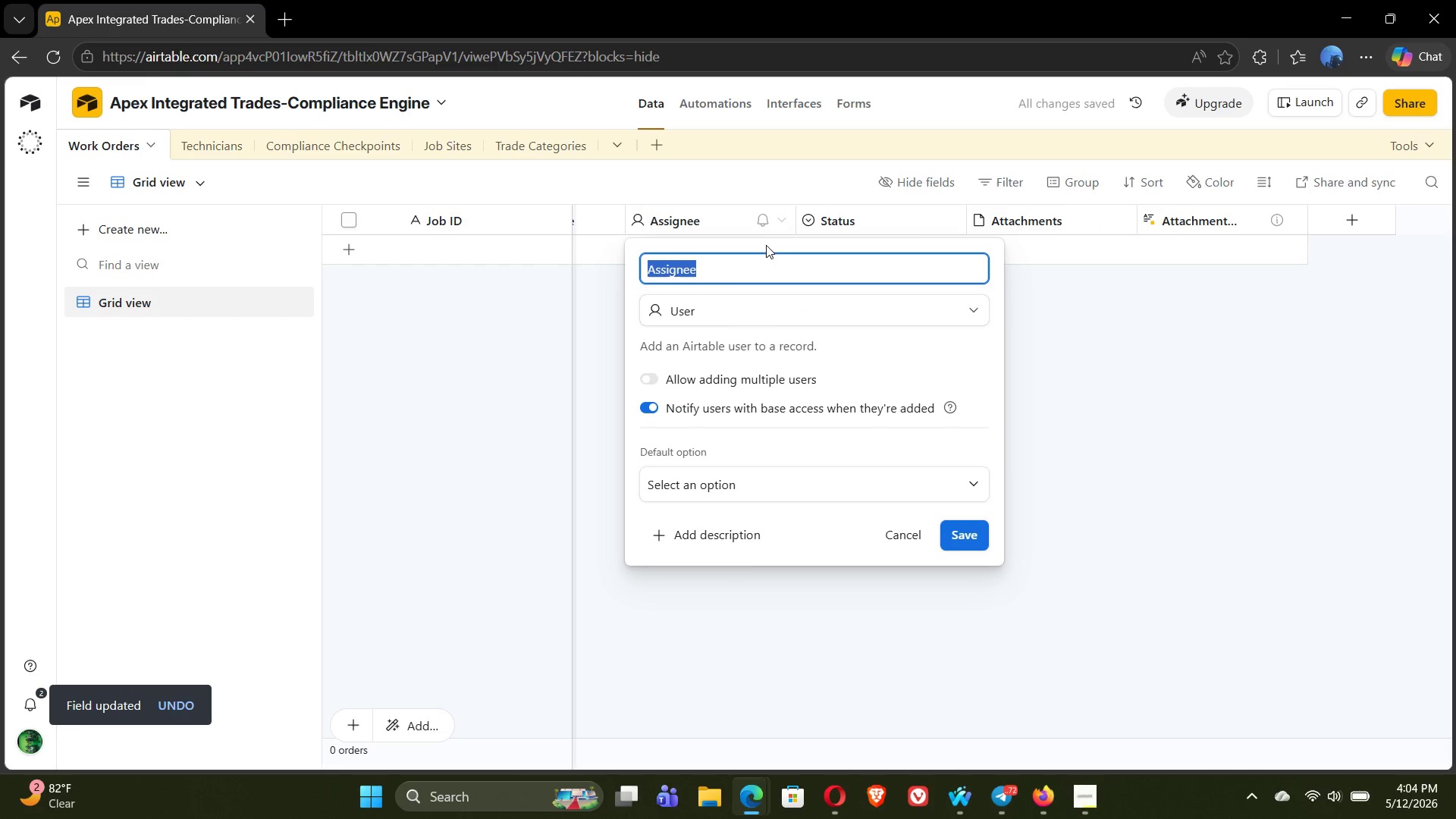 
type(Assigned)
 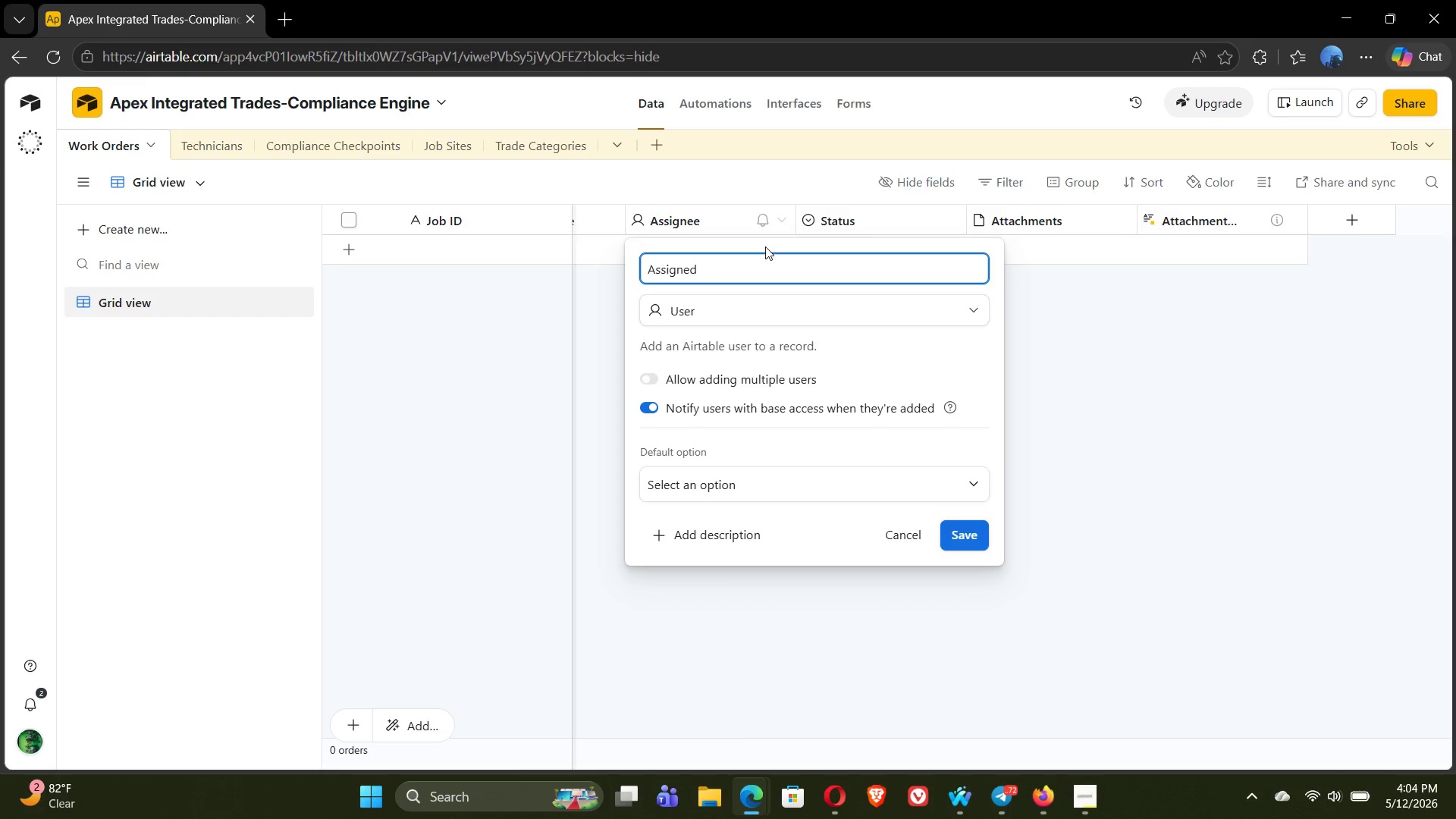 
wait(6.5)
 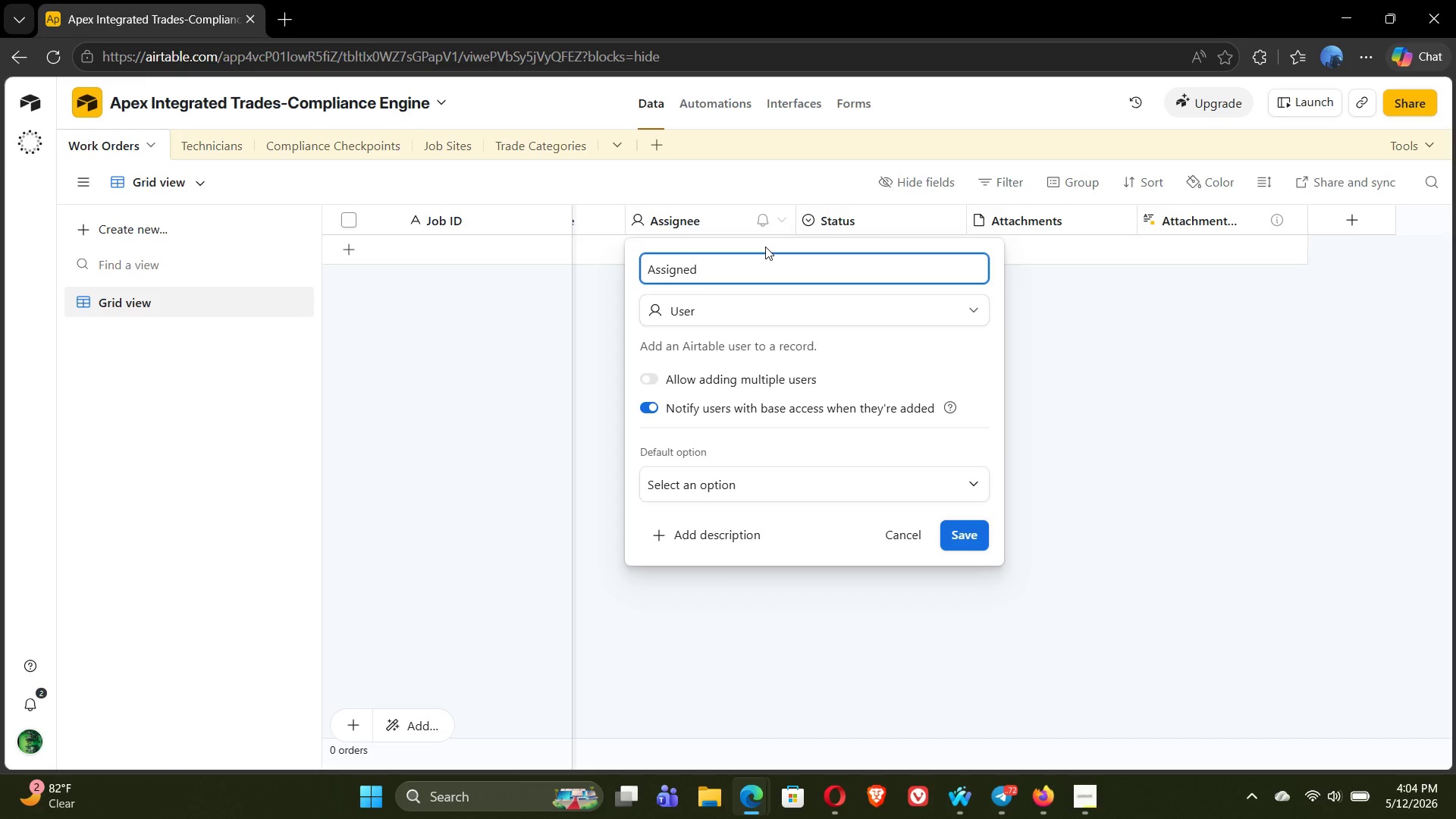 
type( Trade)
 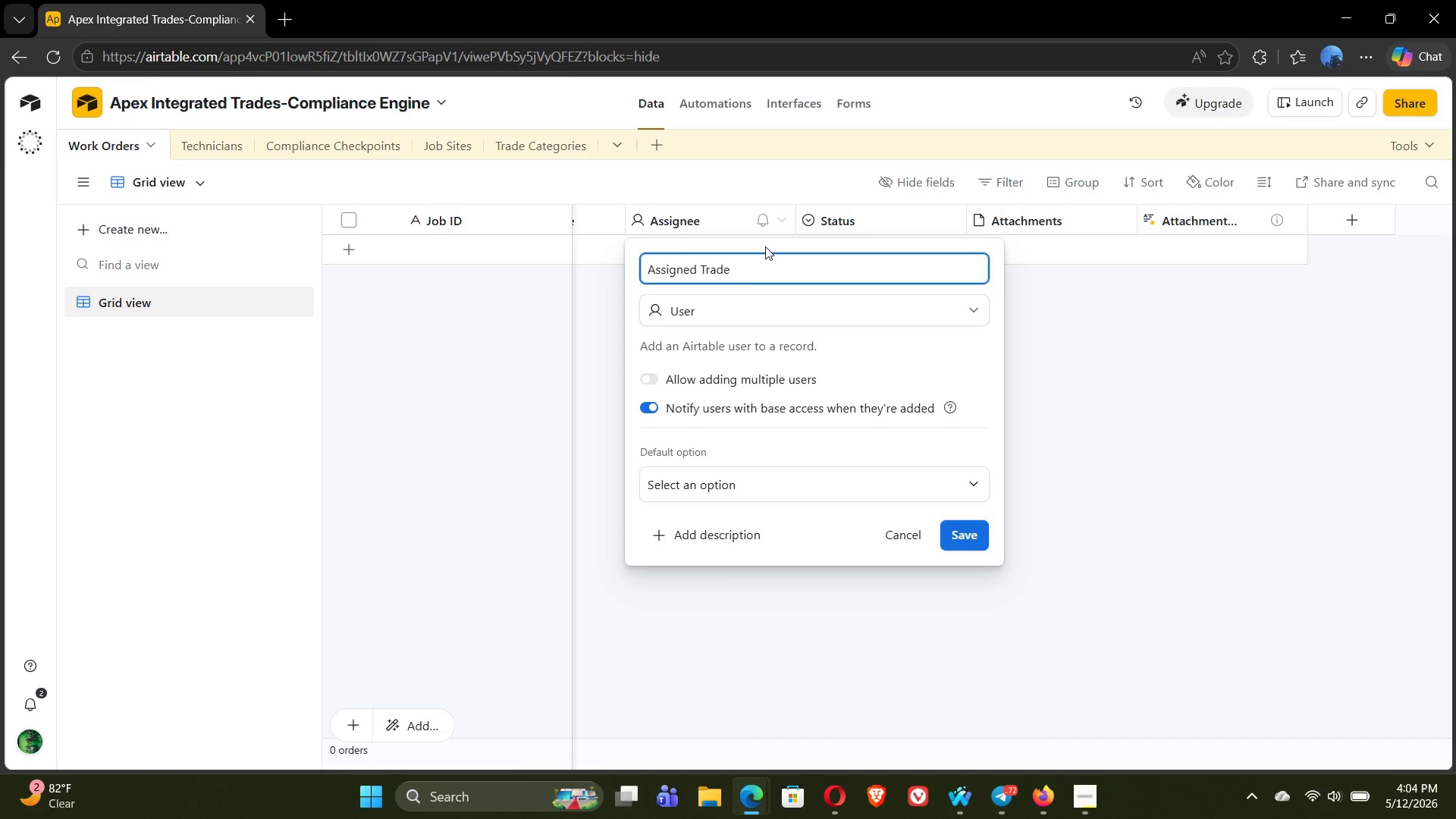 
left_click([812, 317])
 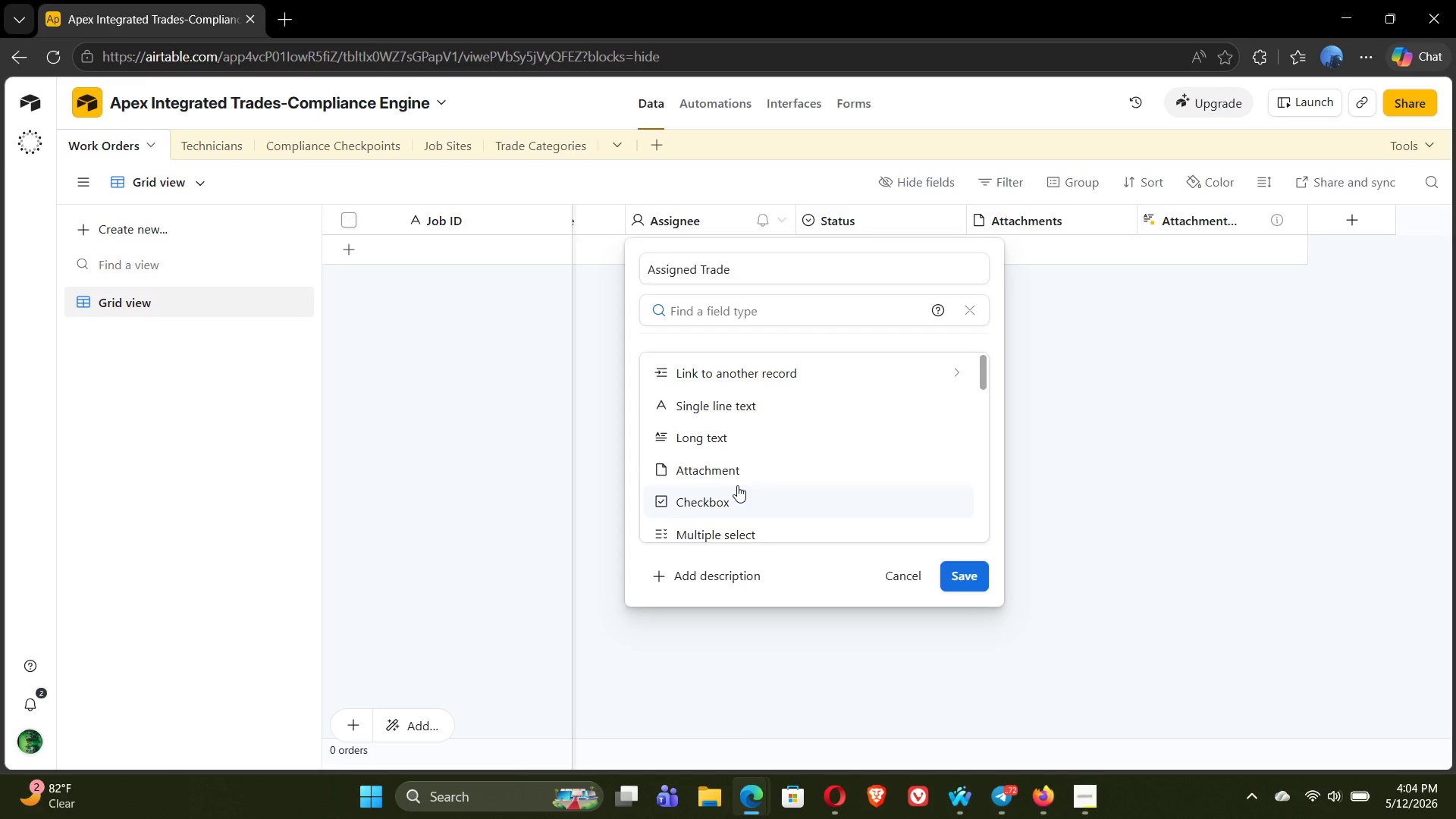 
left_click([747, 485])
 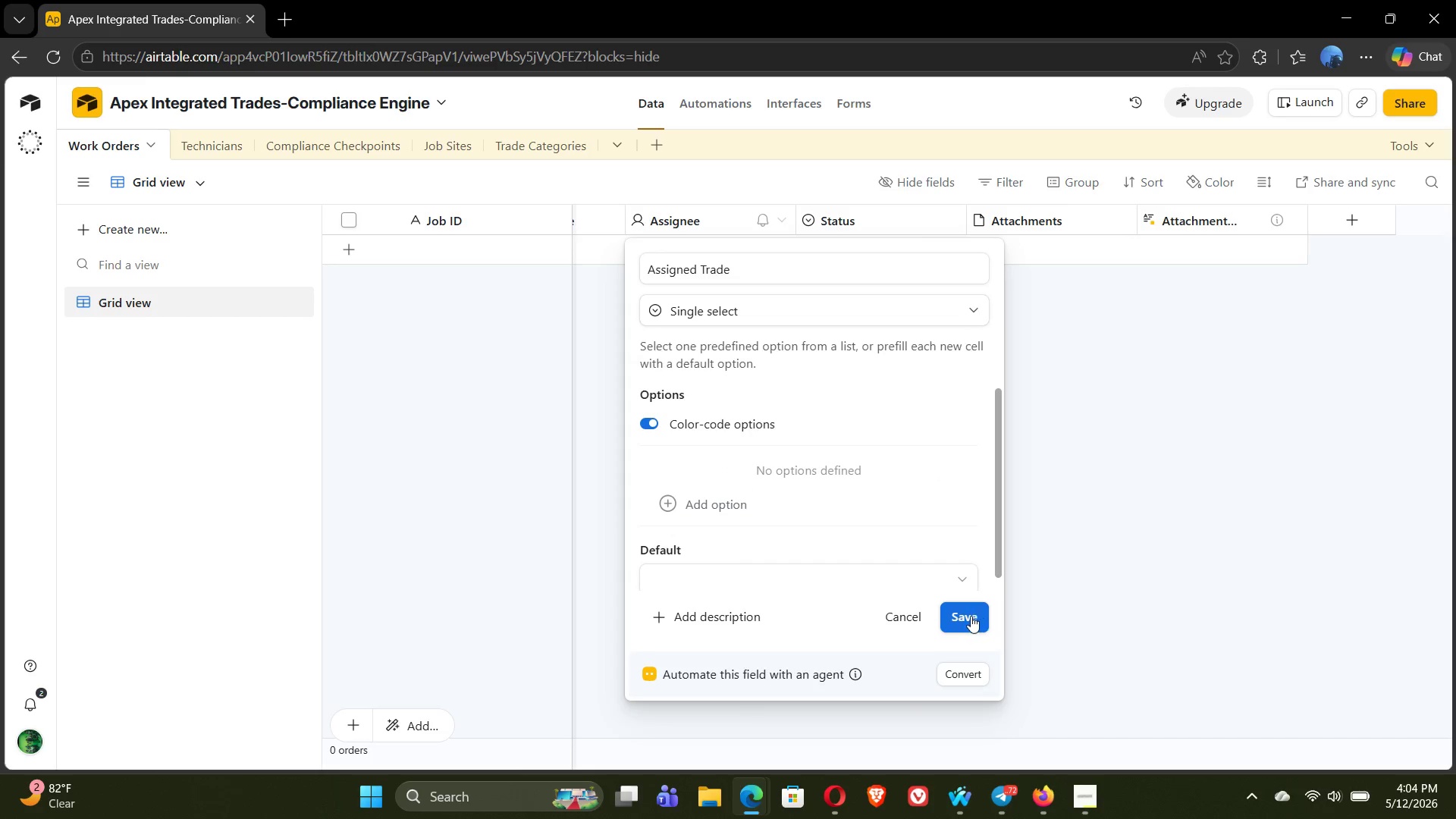 
left_click([966, 617])
 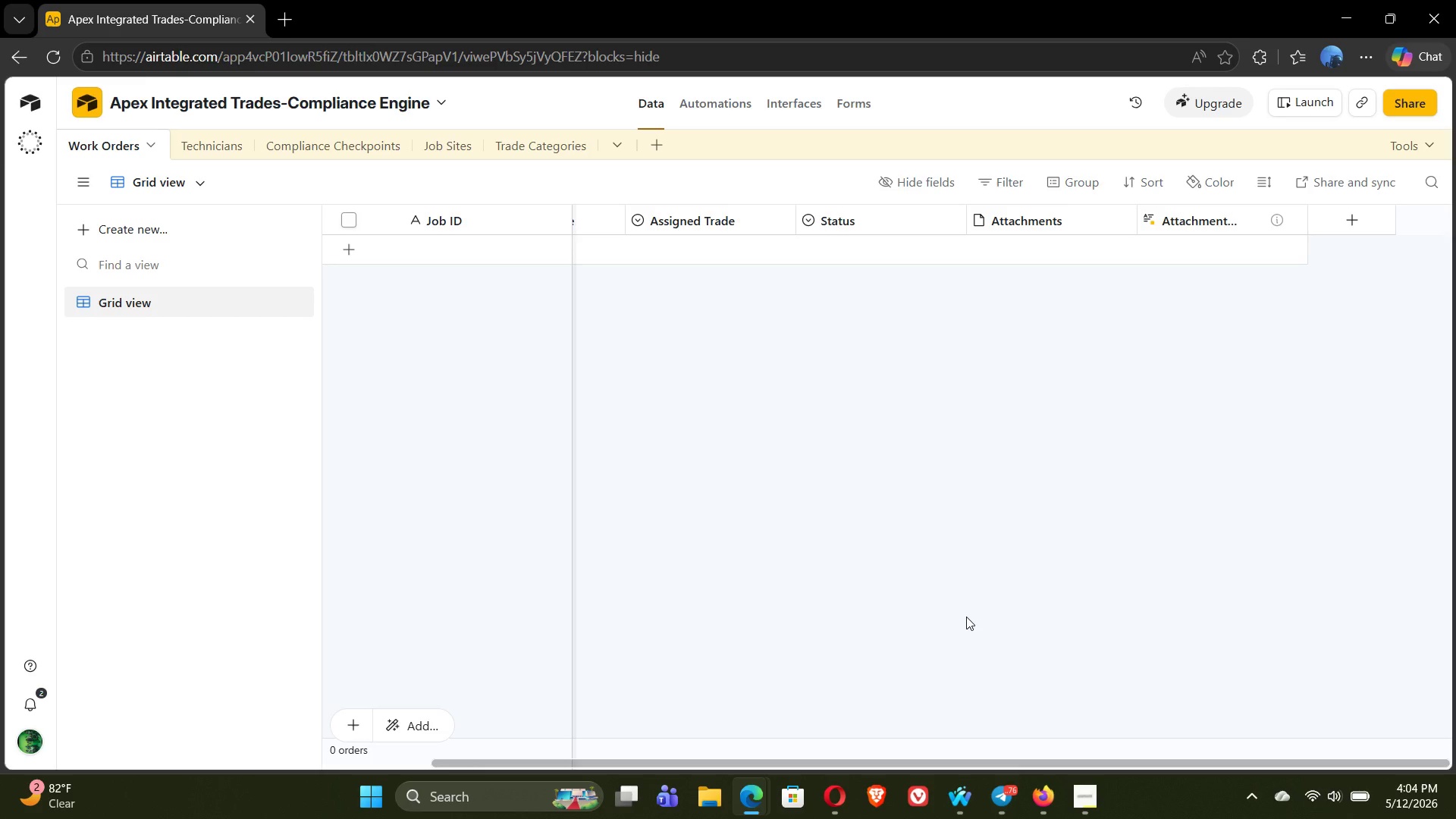 
wait(29.53)
 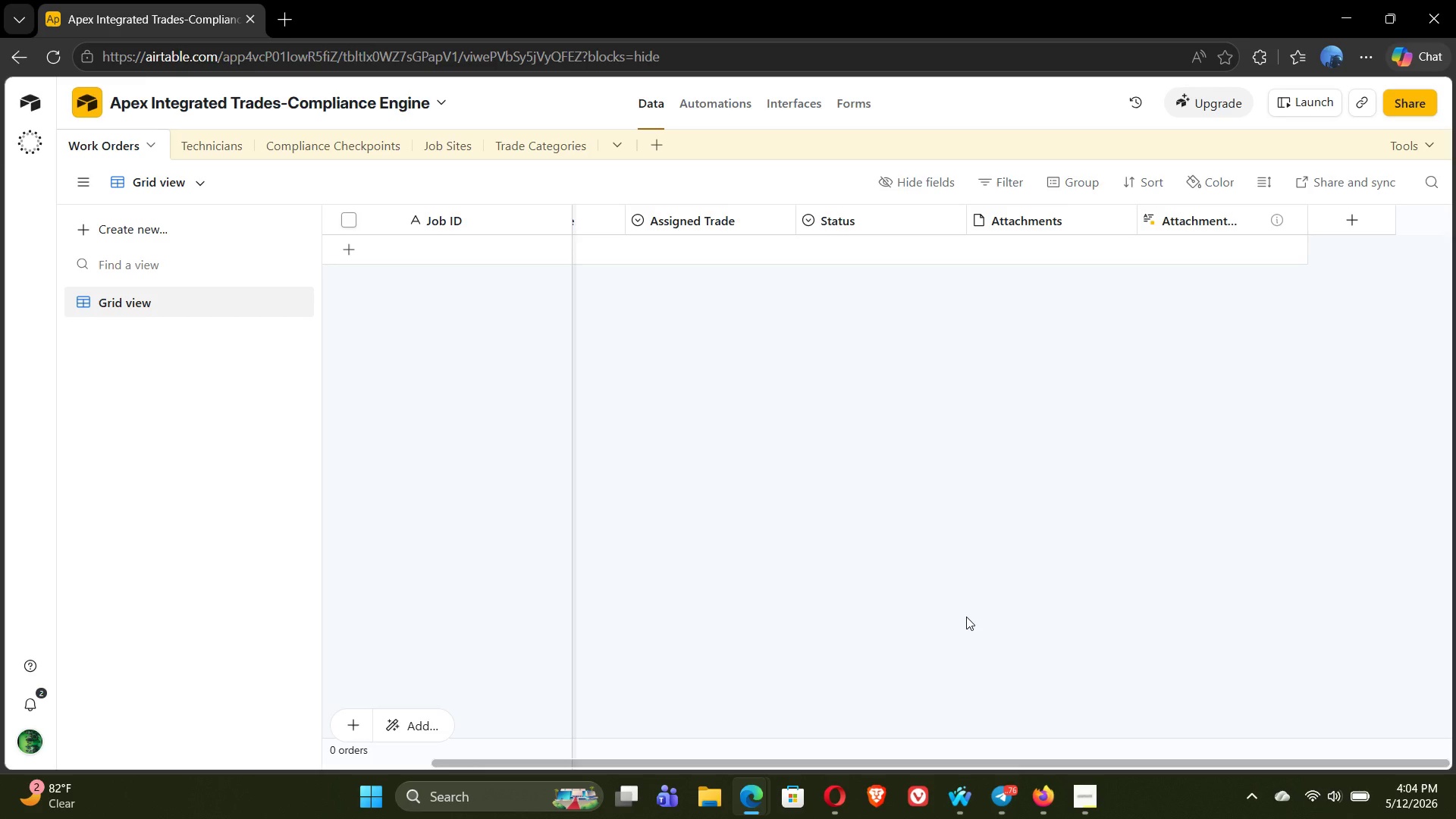 
double_click([965, 222])
 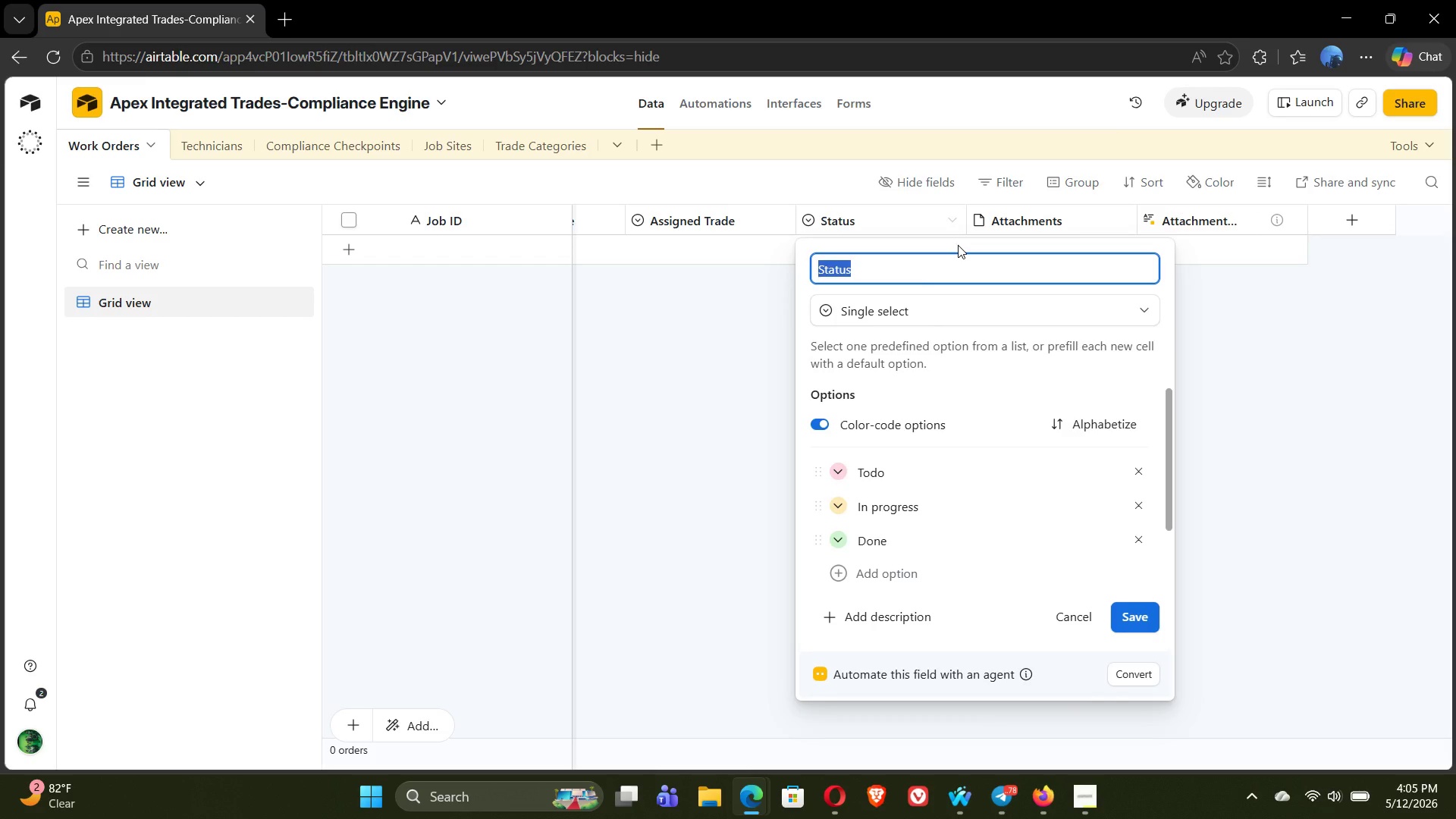 
type(Site Address)
 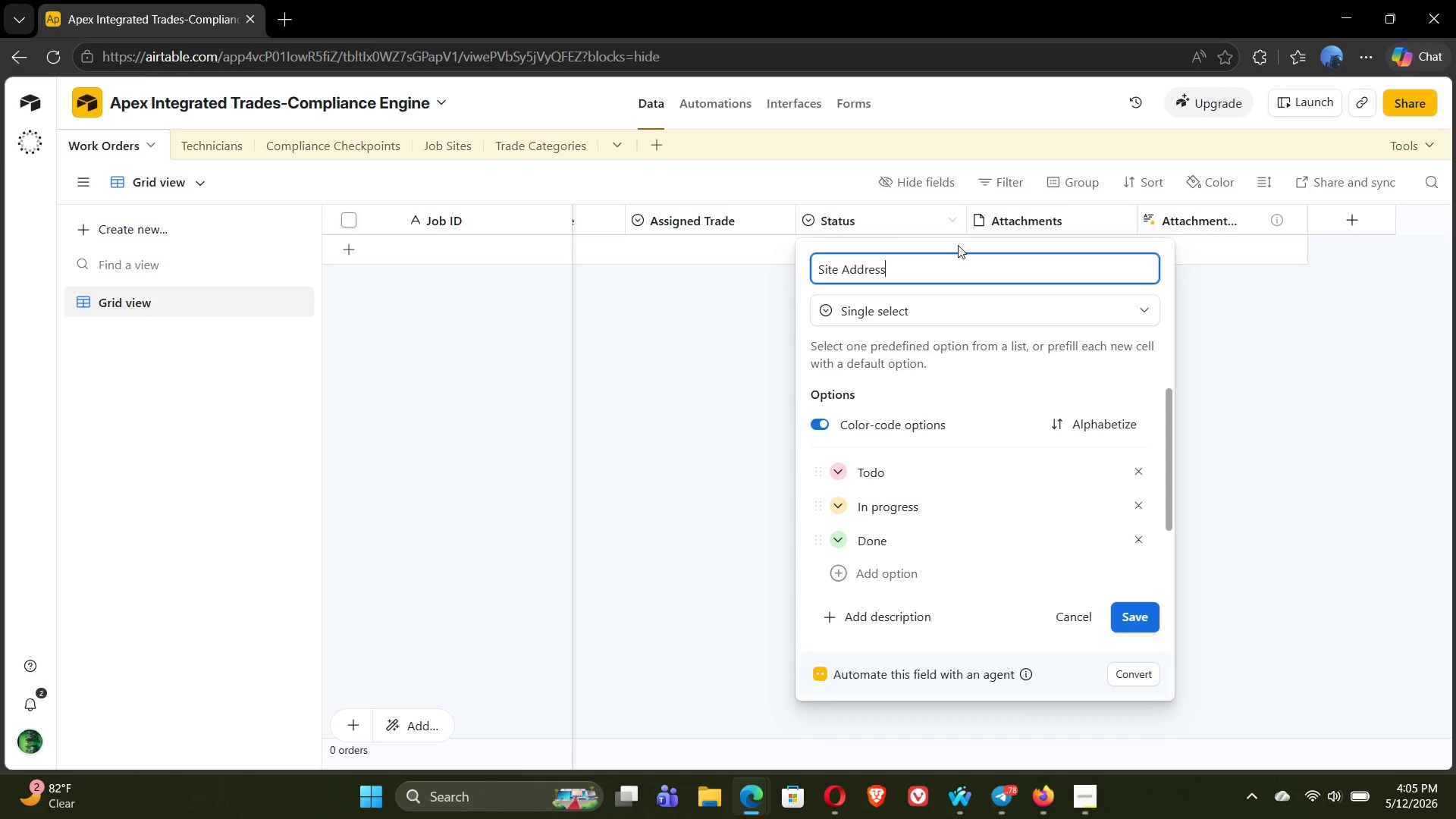 
left_click([1032, 316])
 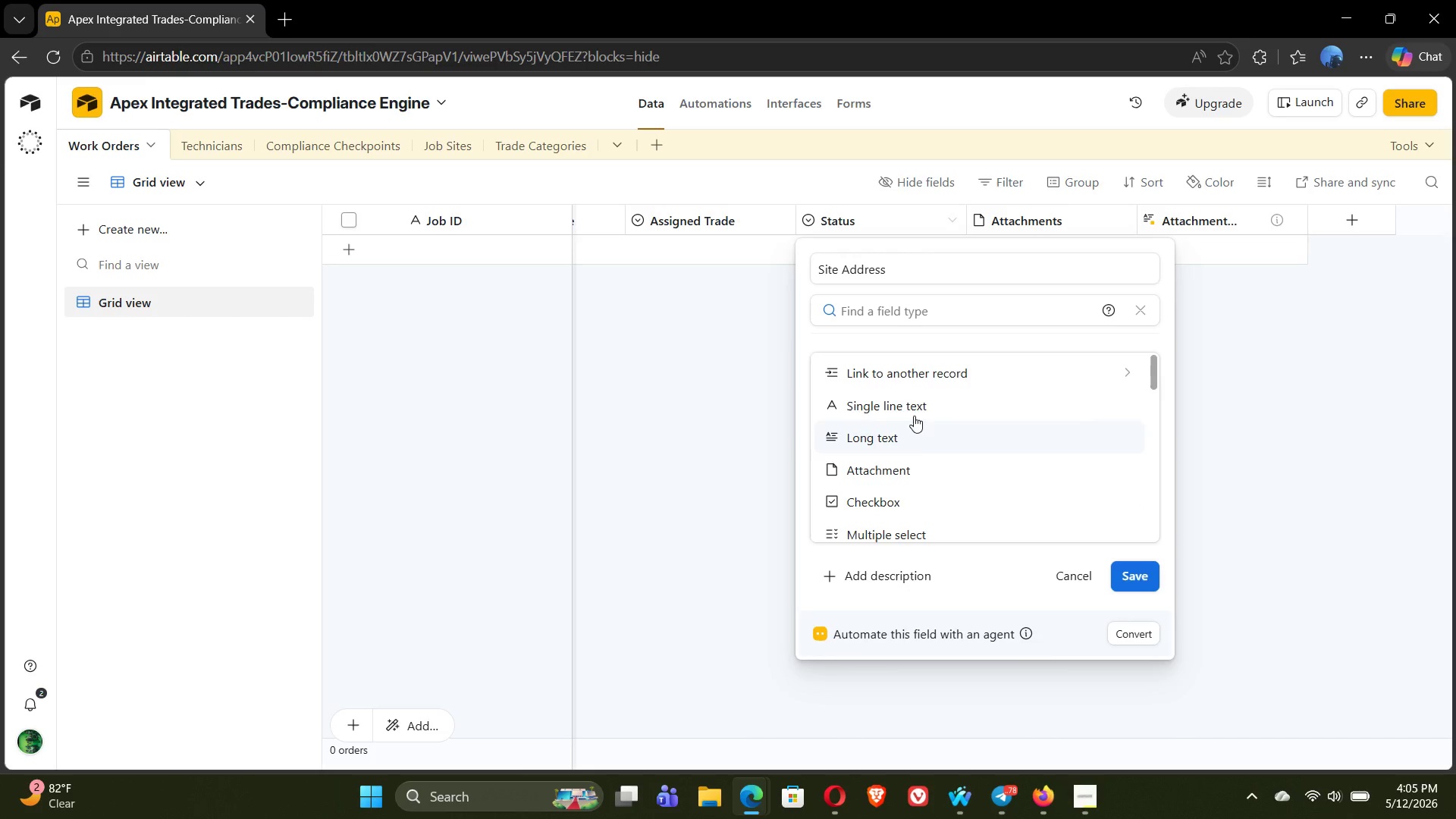 
left_click([915, 401])
 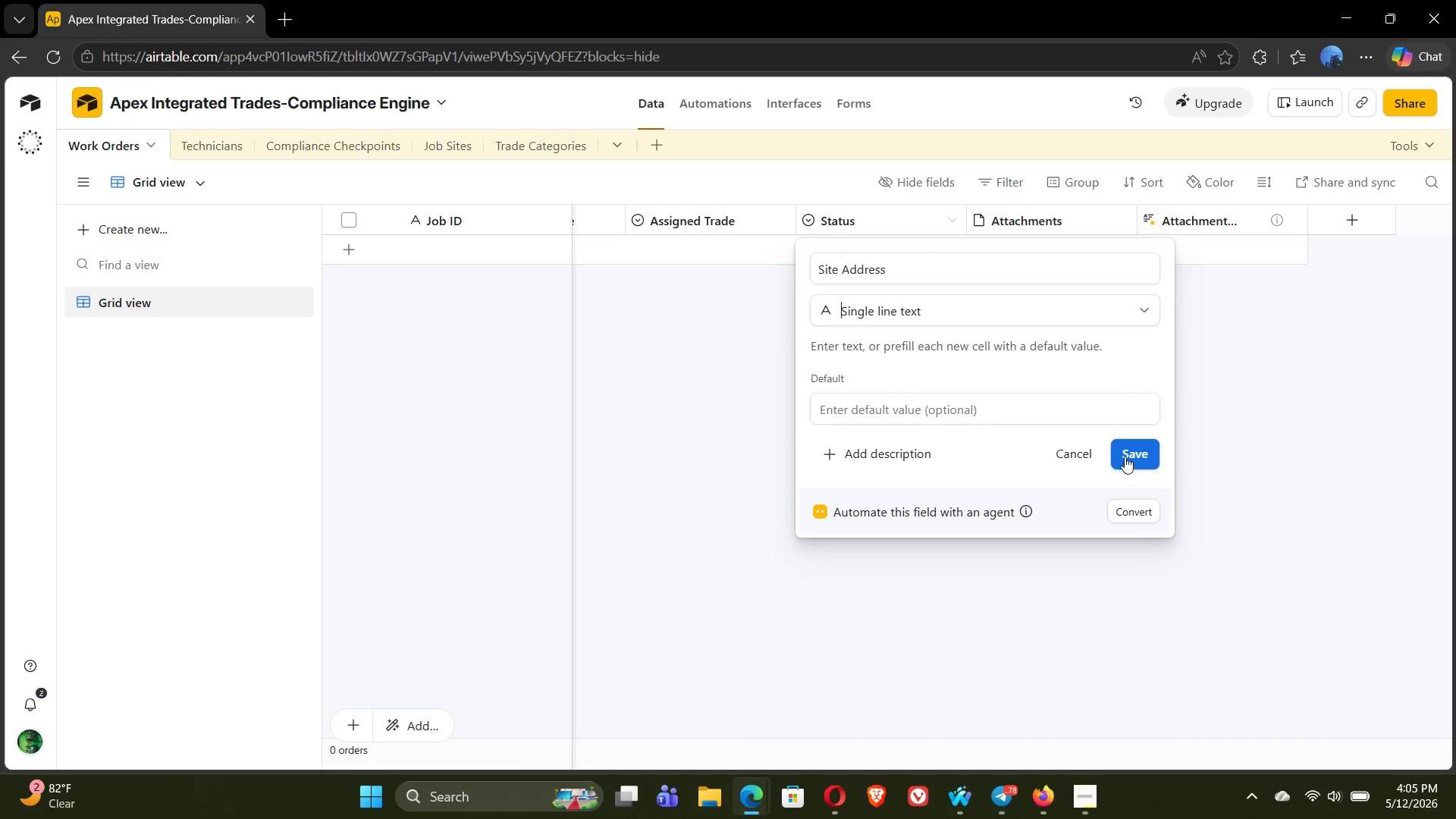 
left_click([1138, 452])
 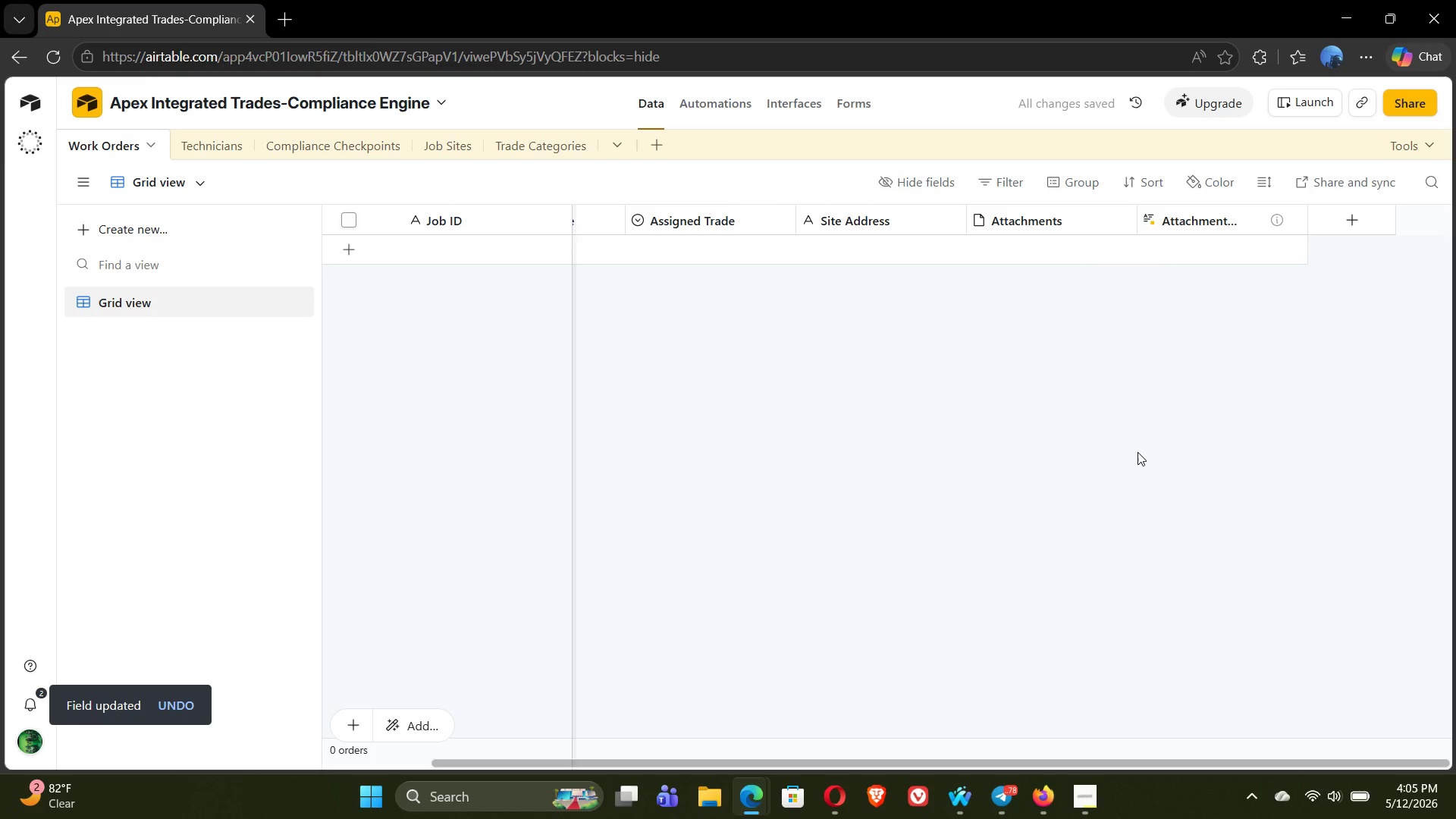 
wait(10.73)
 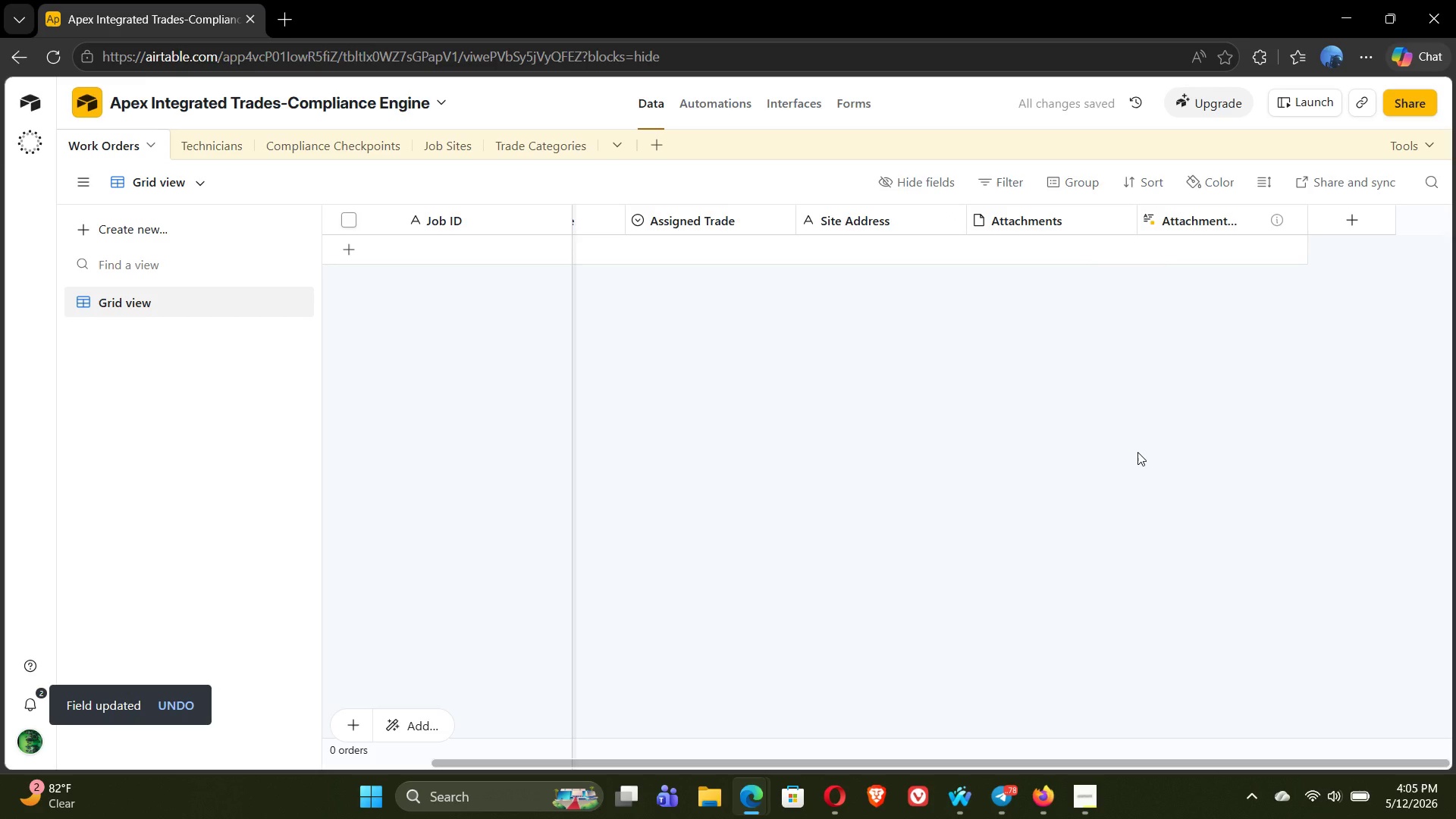 
double_click([1034, 218])
 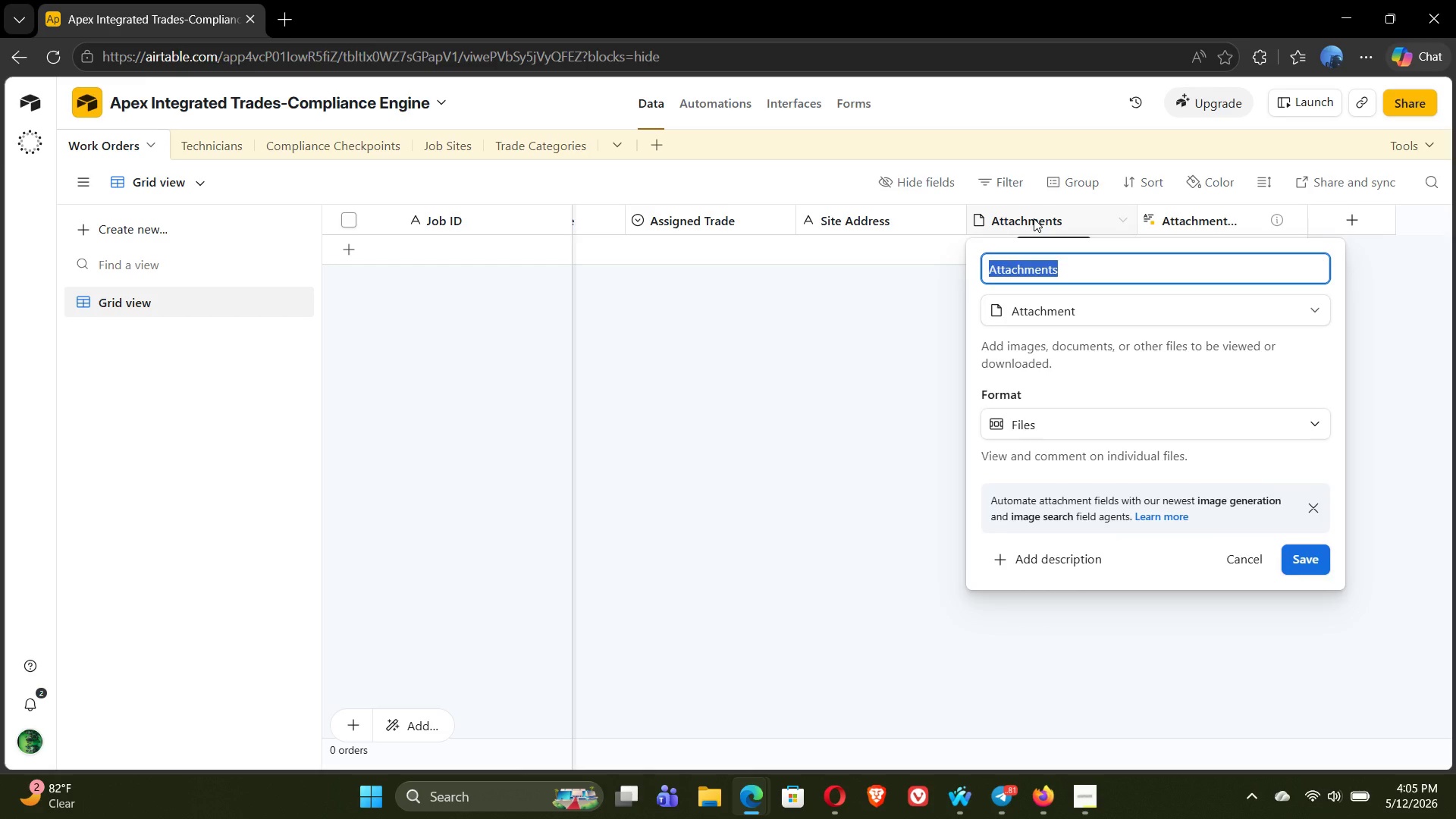 
type(Work )
 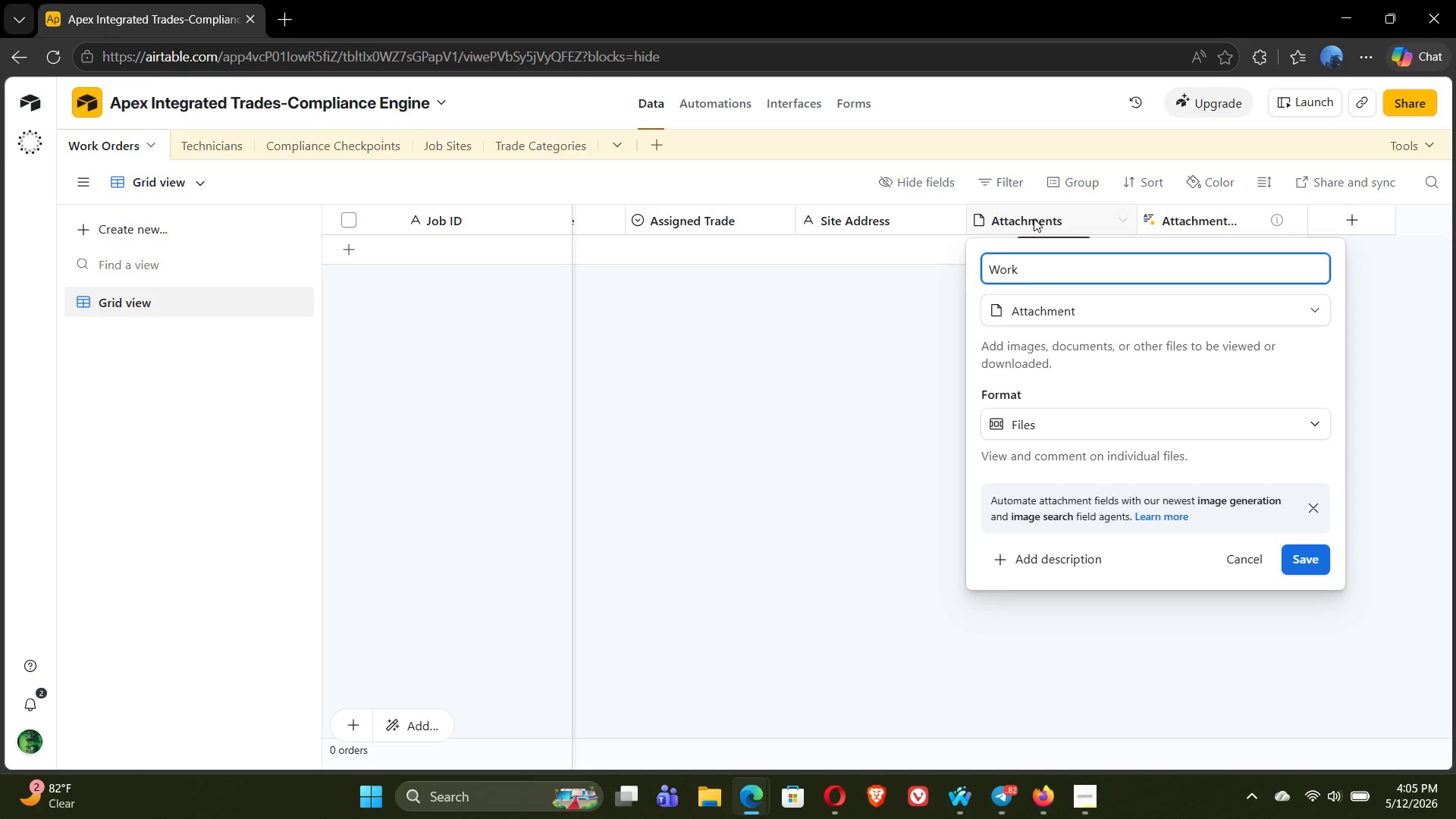 
wait(5.5)
 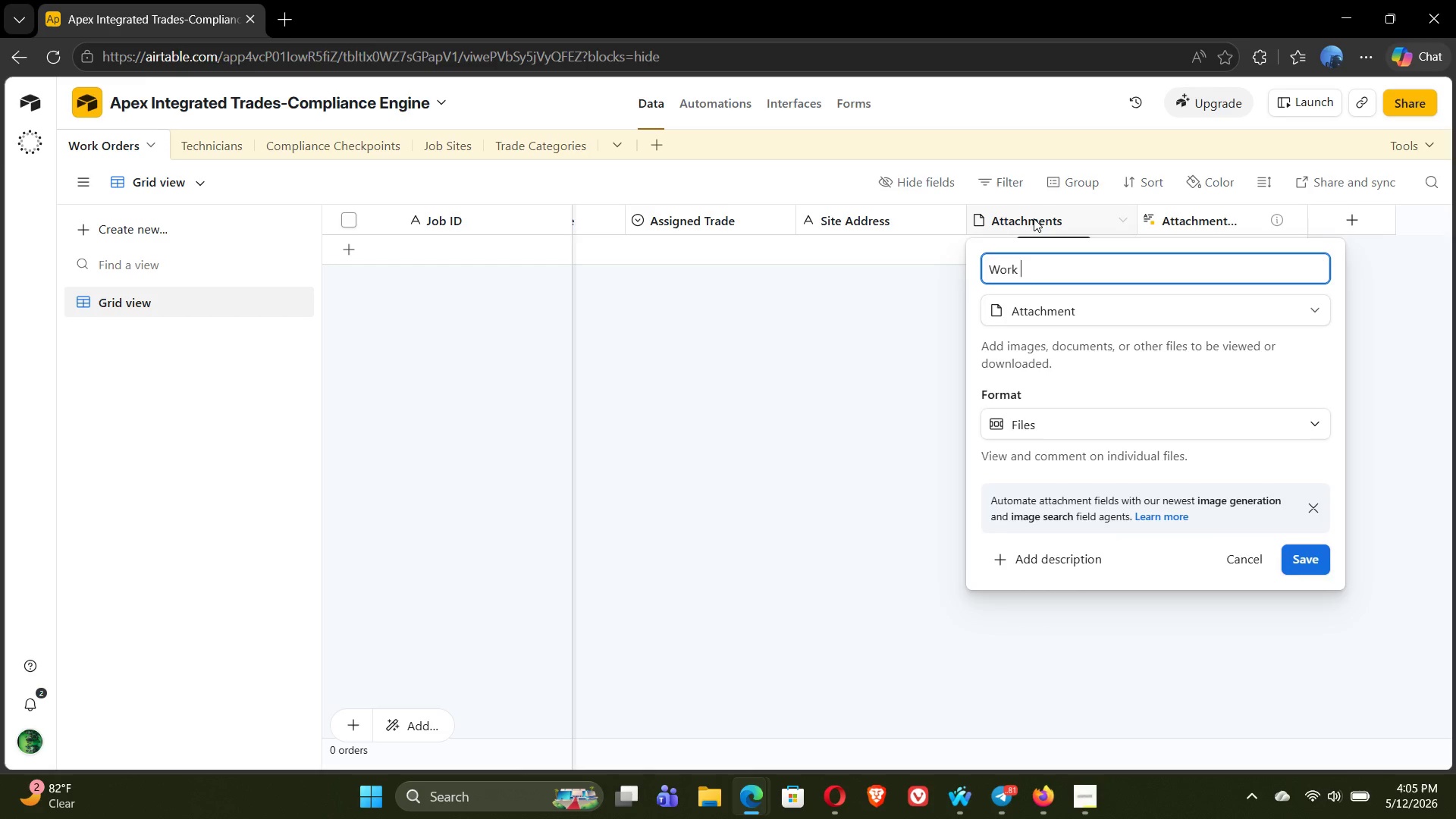 
type(Order Date)
 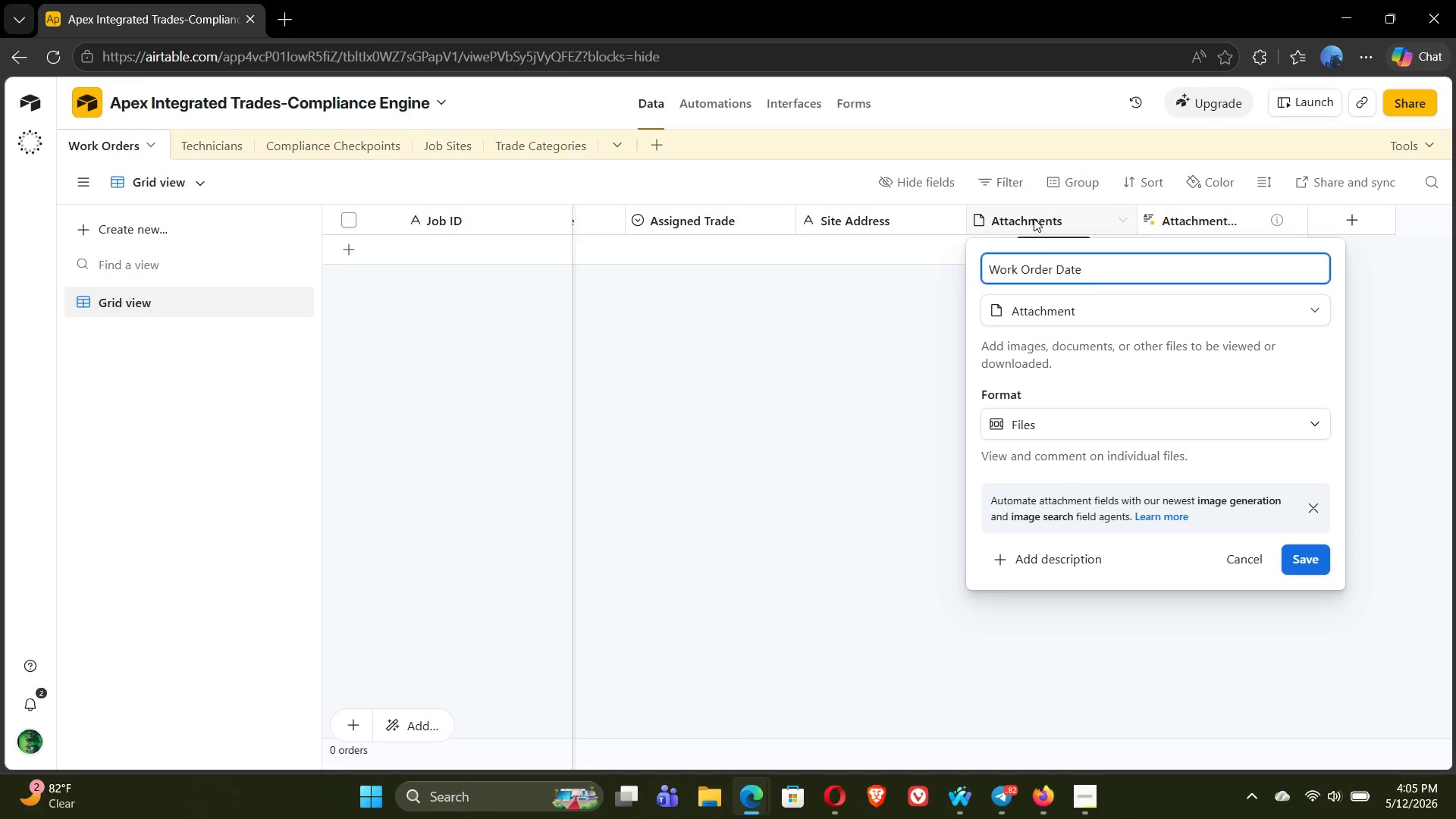 
left_click([1071, 311])
 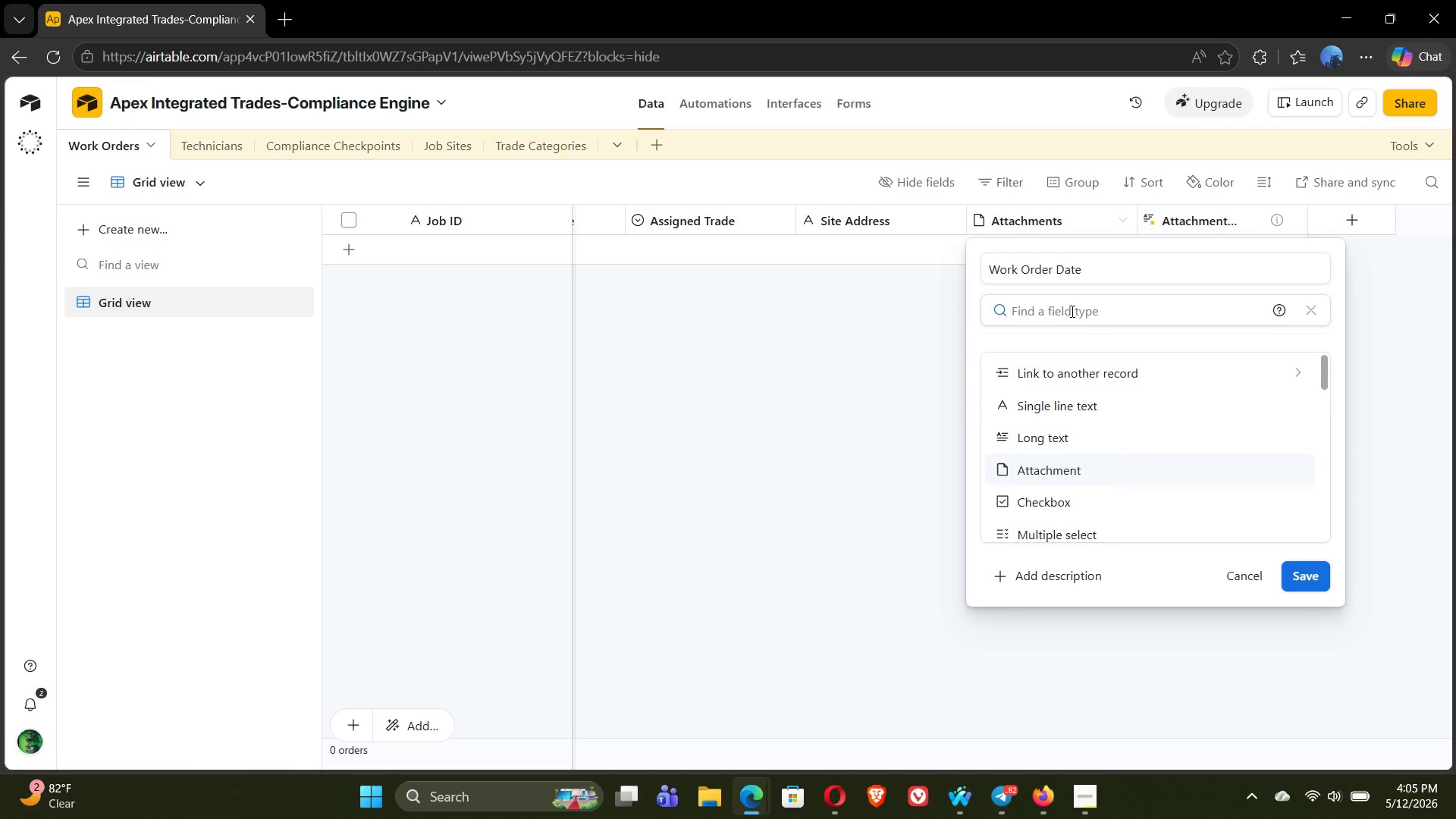 
type(dat)
 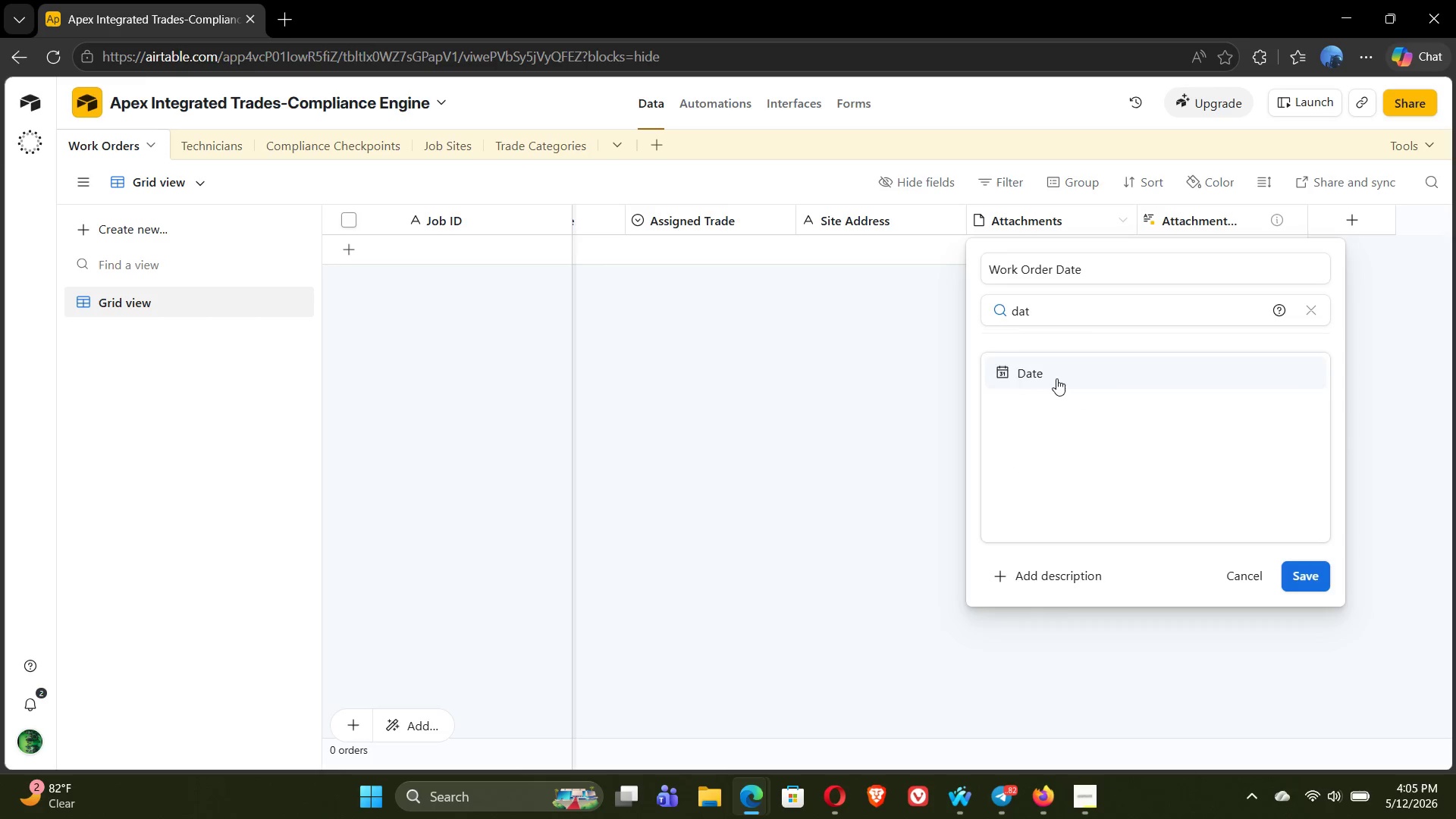 
left_click([1056, 378])
 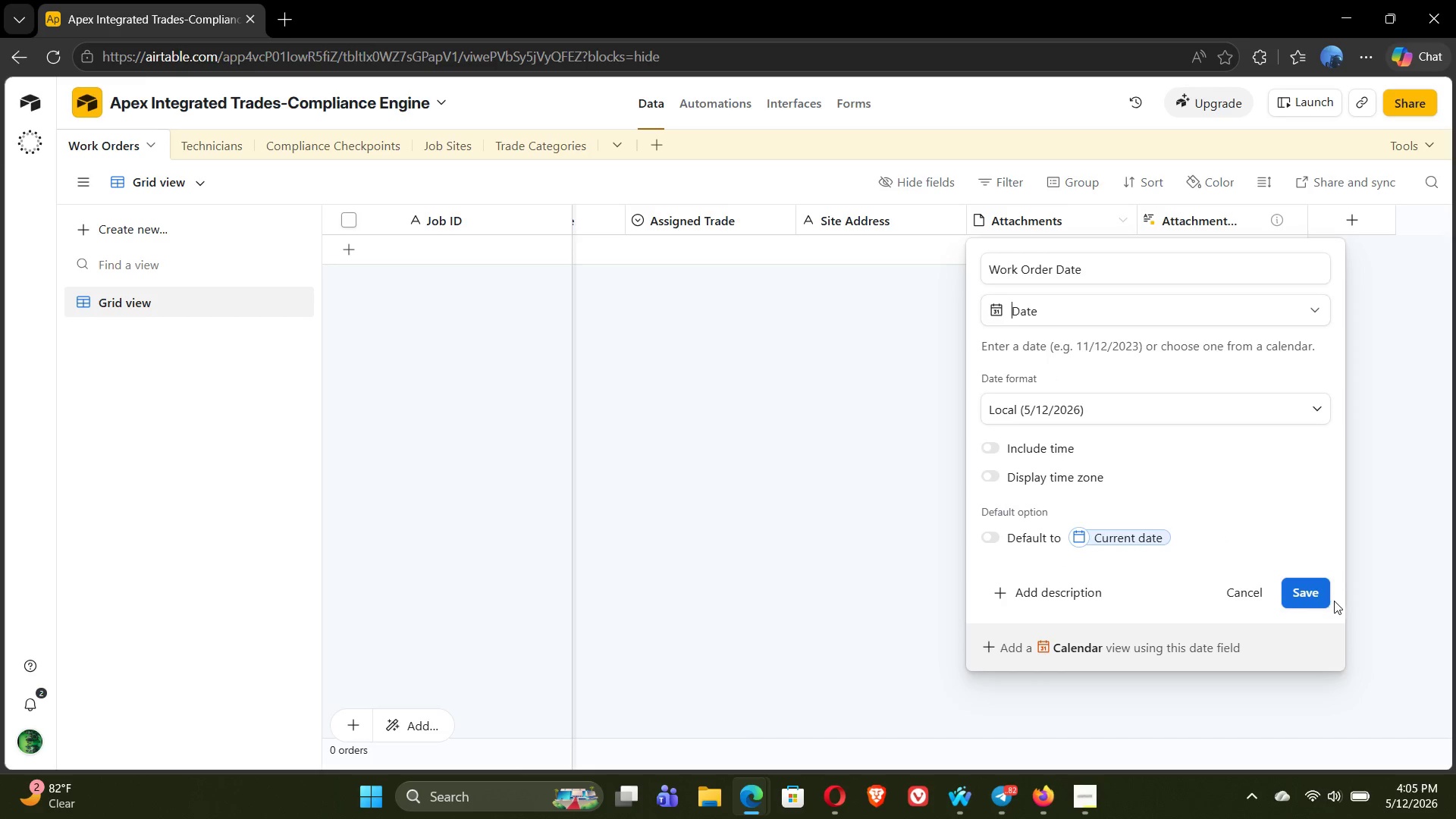 
left_click([1313, 596])
 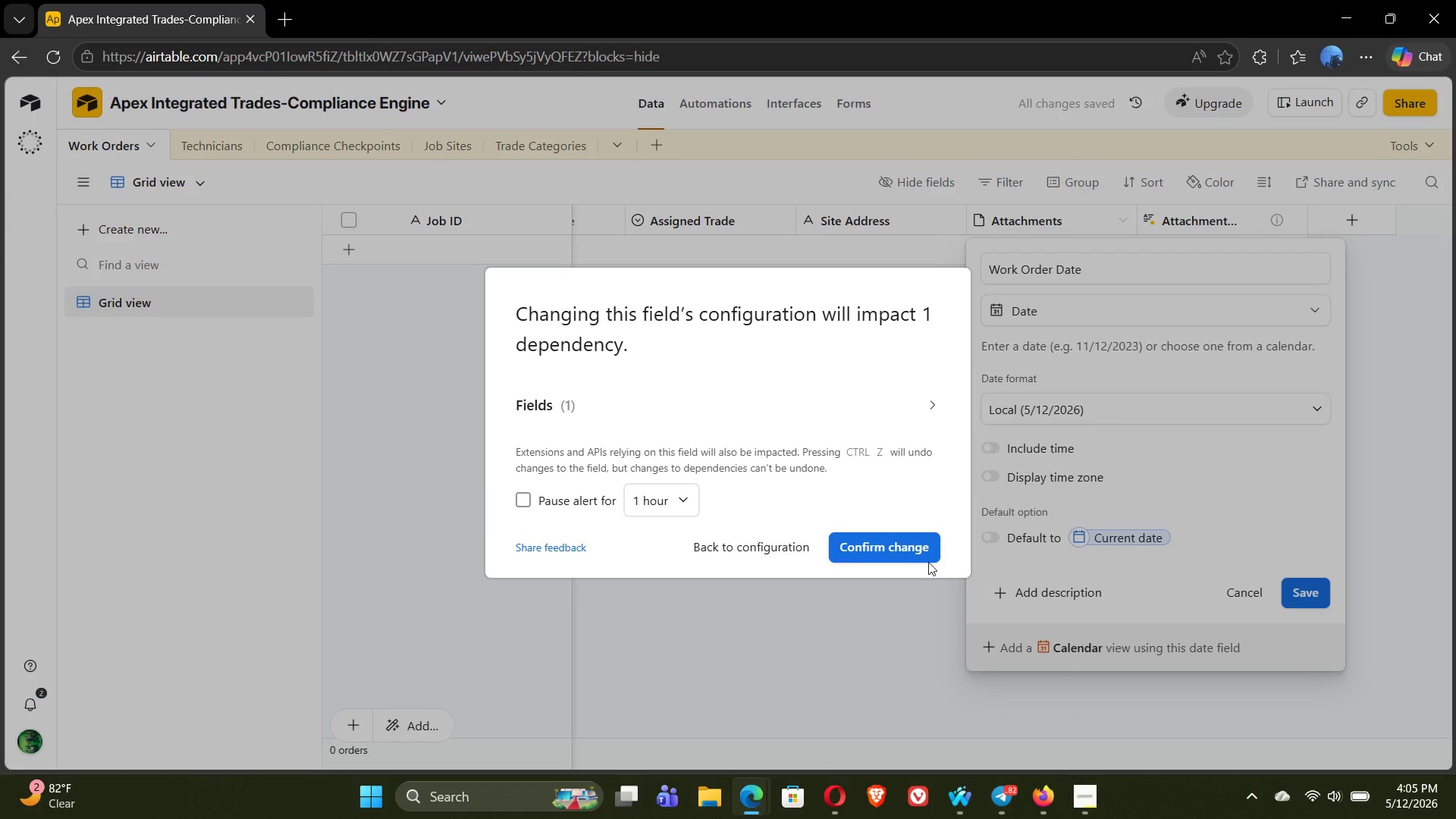 
left_click([872, 548])
 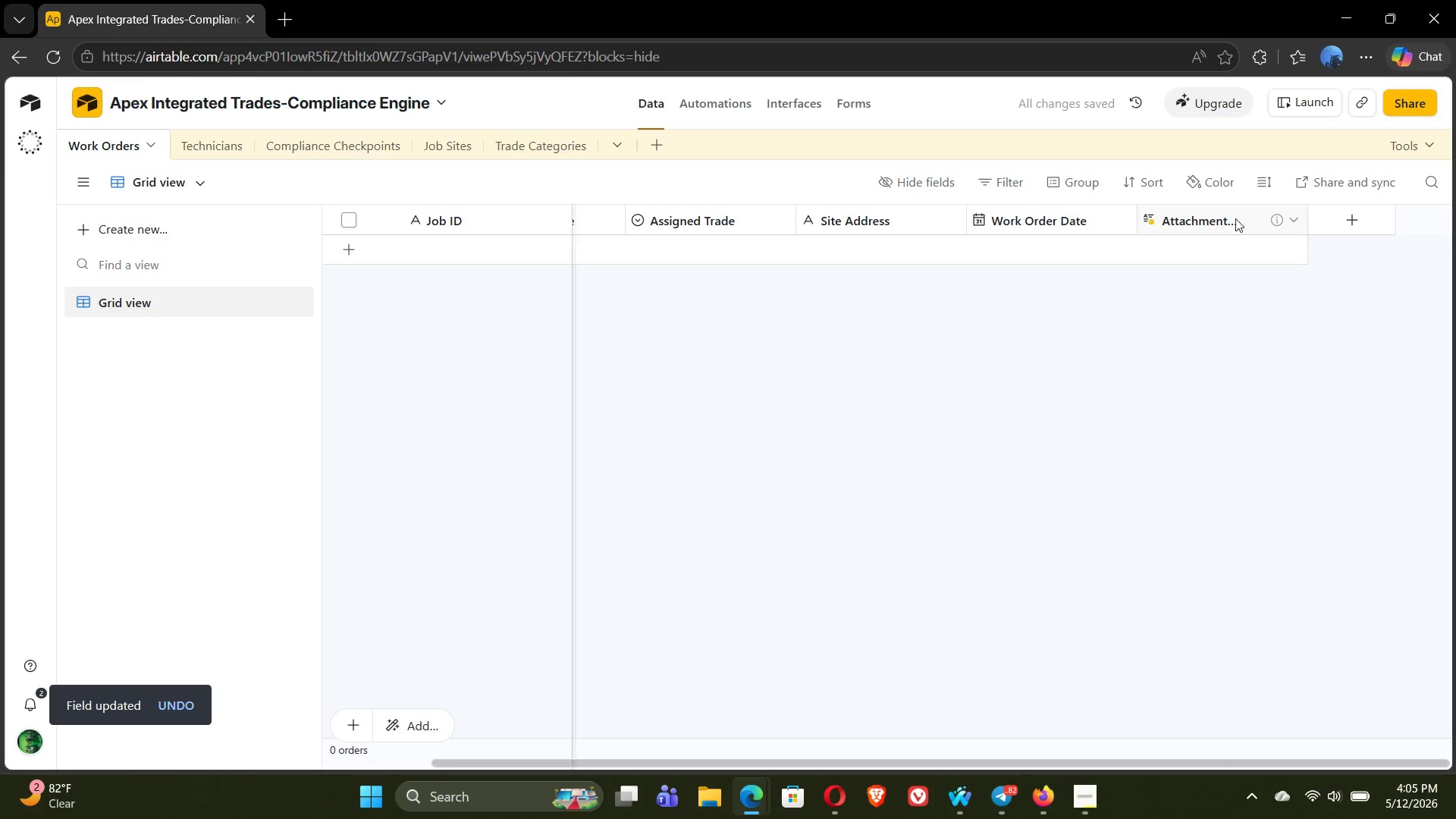 
right_click([1232, 221])
 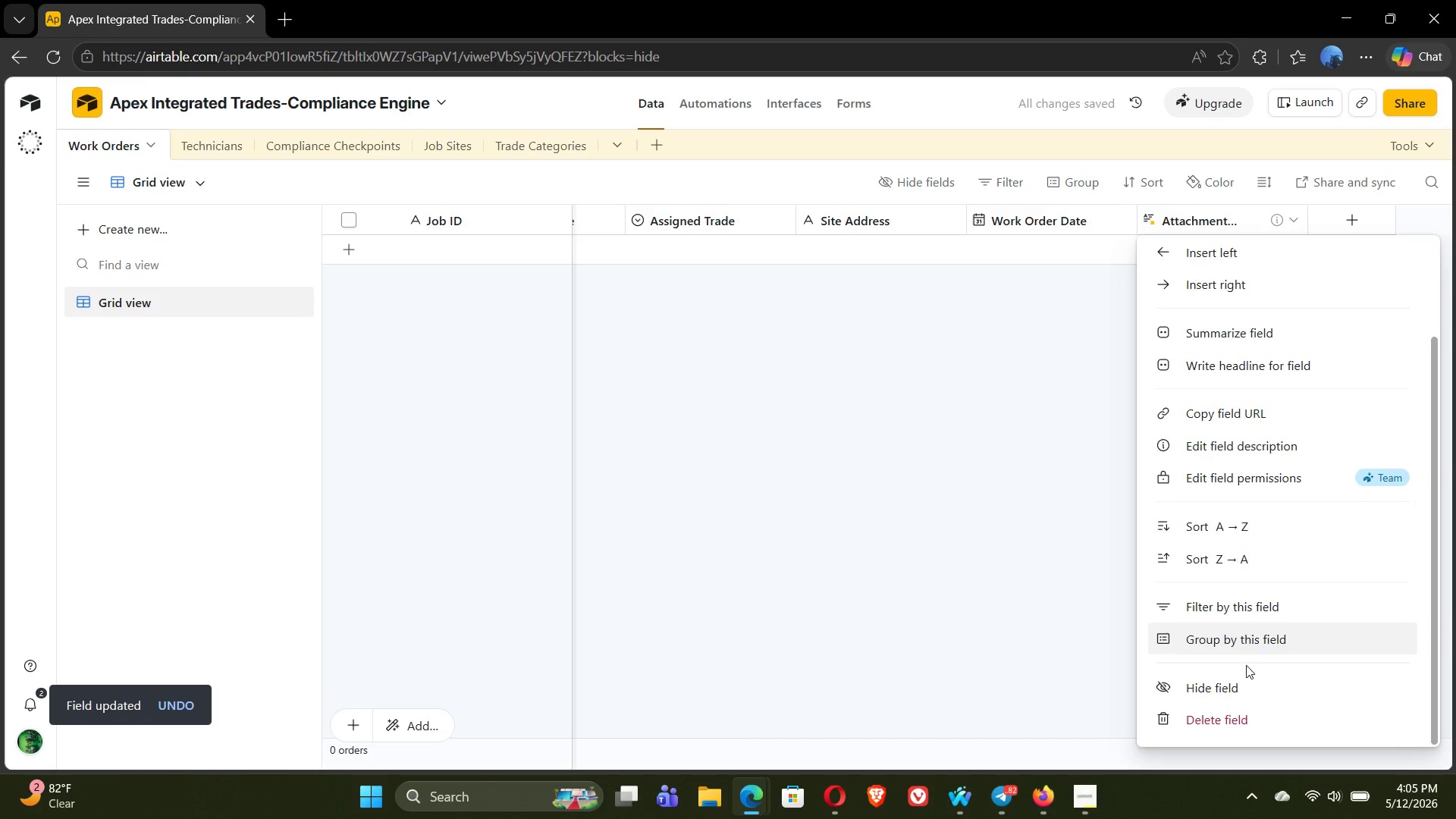 
left_click([1250, 723])
 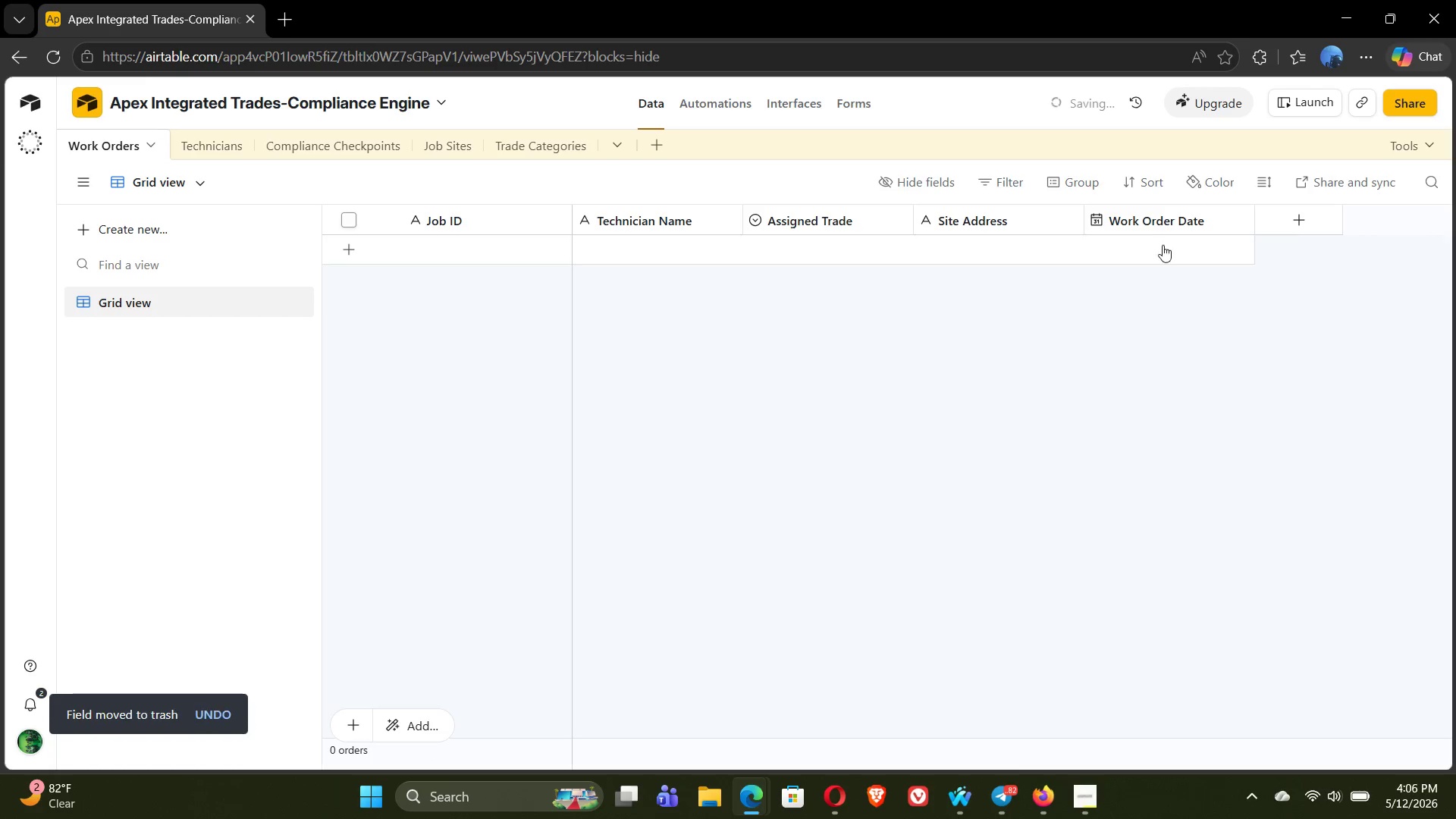 
left_click([1299, 221])
 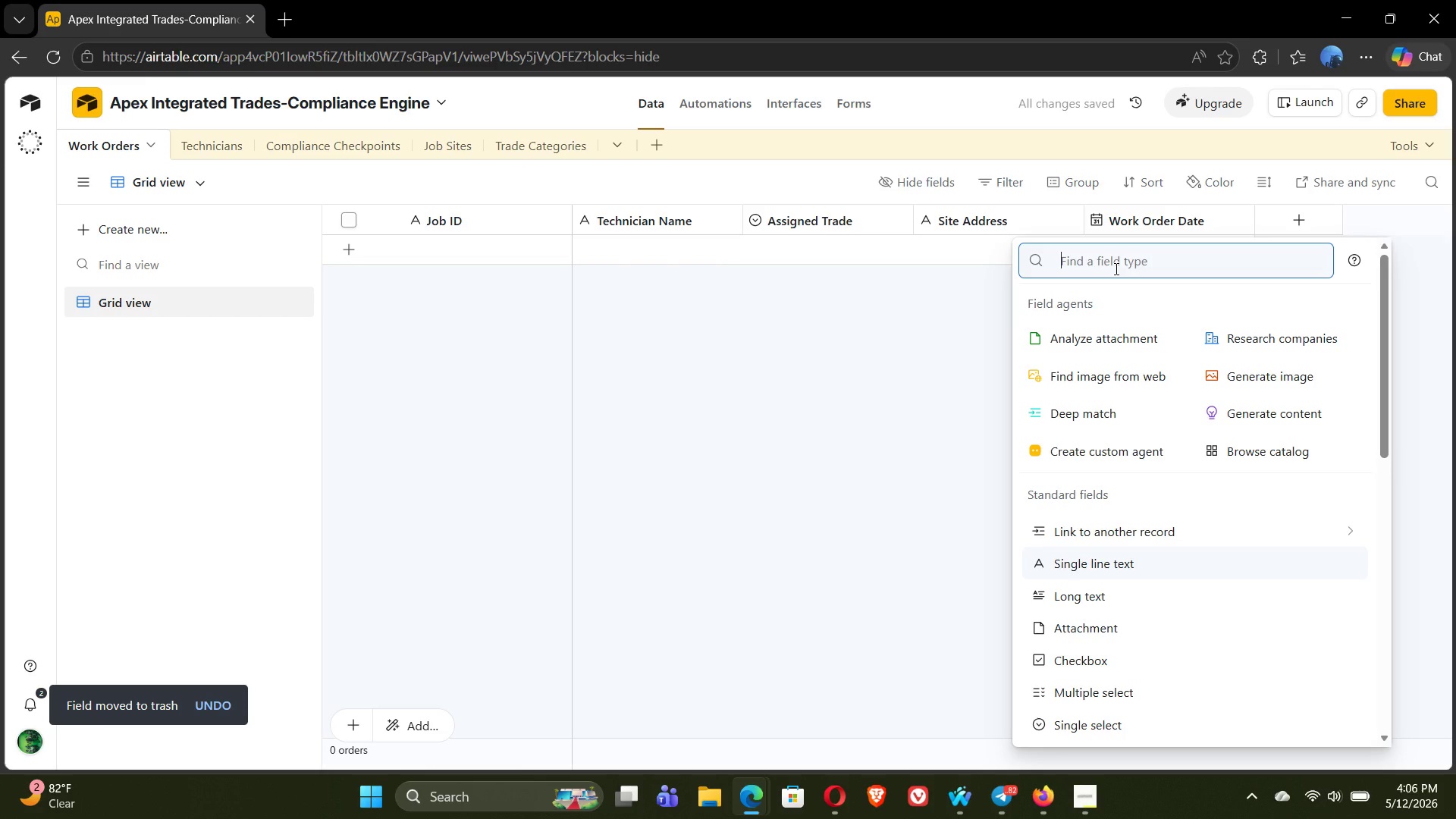 
type(sing)
 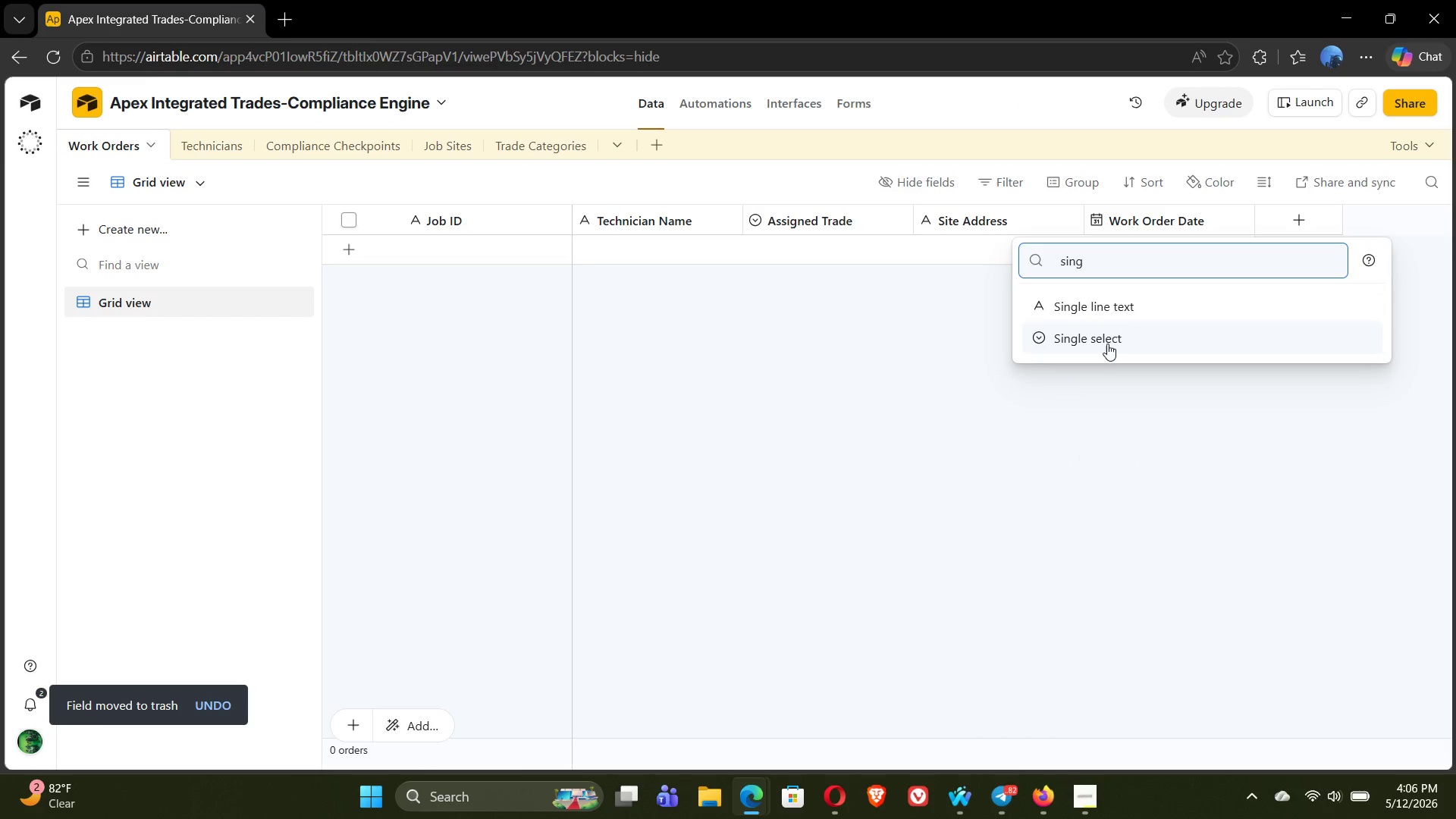 
left_click([1107, 353])
 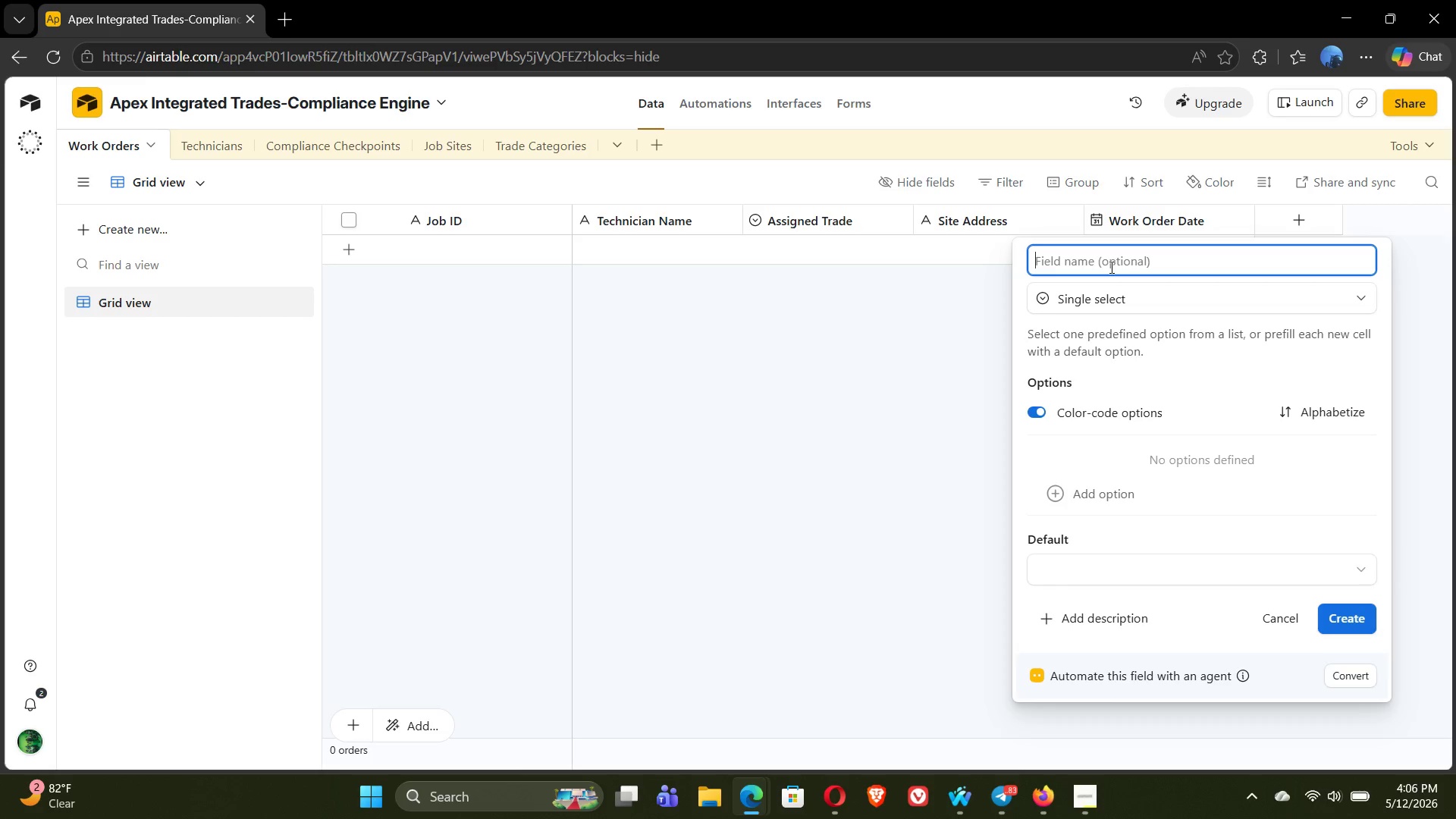 
wait(10.51)
 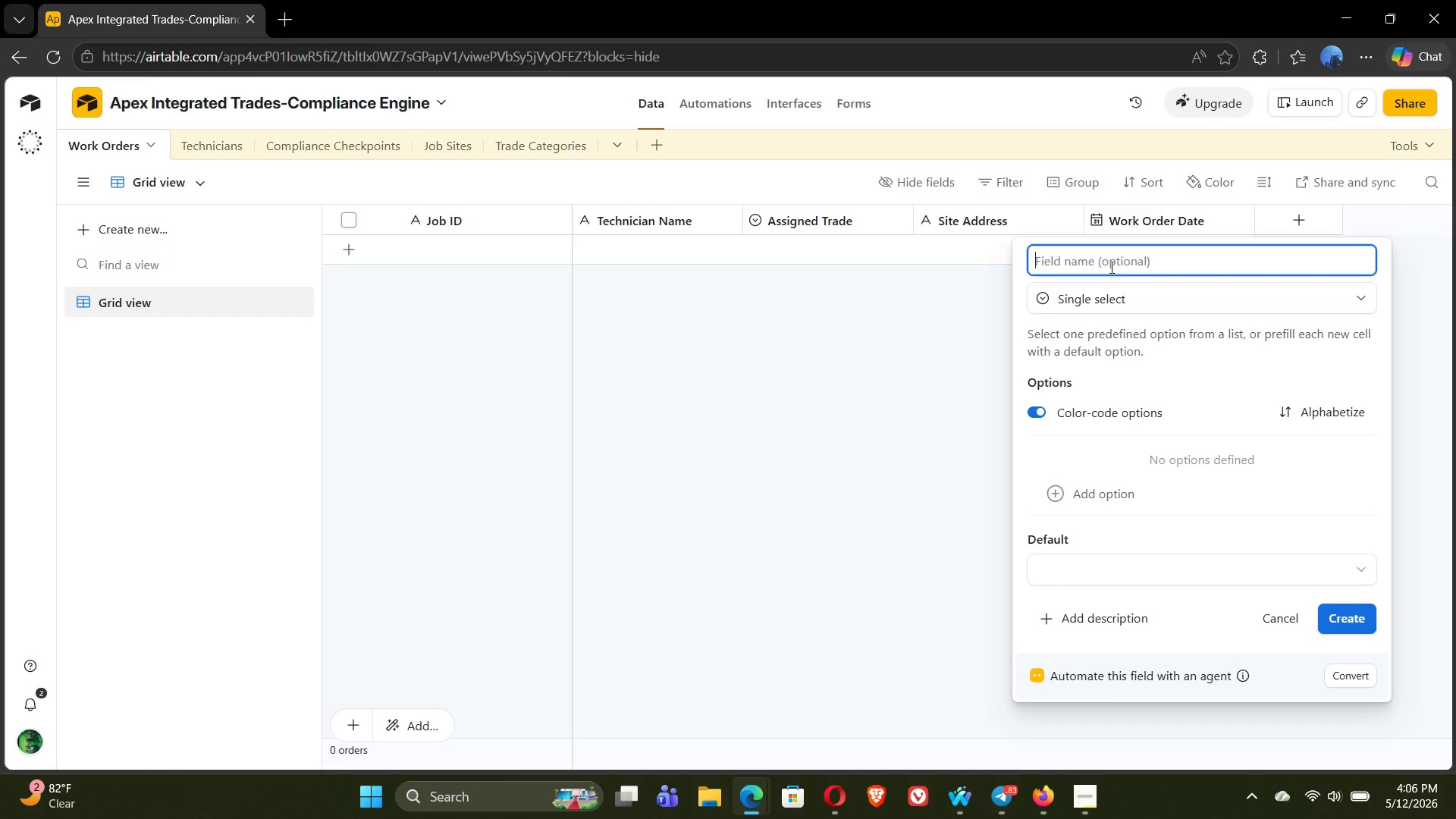 
type(Service Prio)
 